 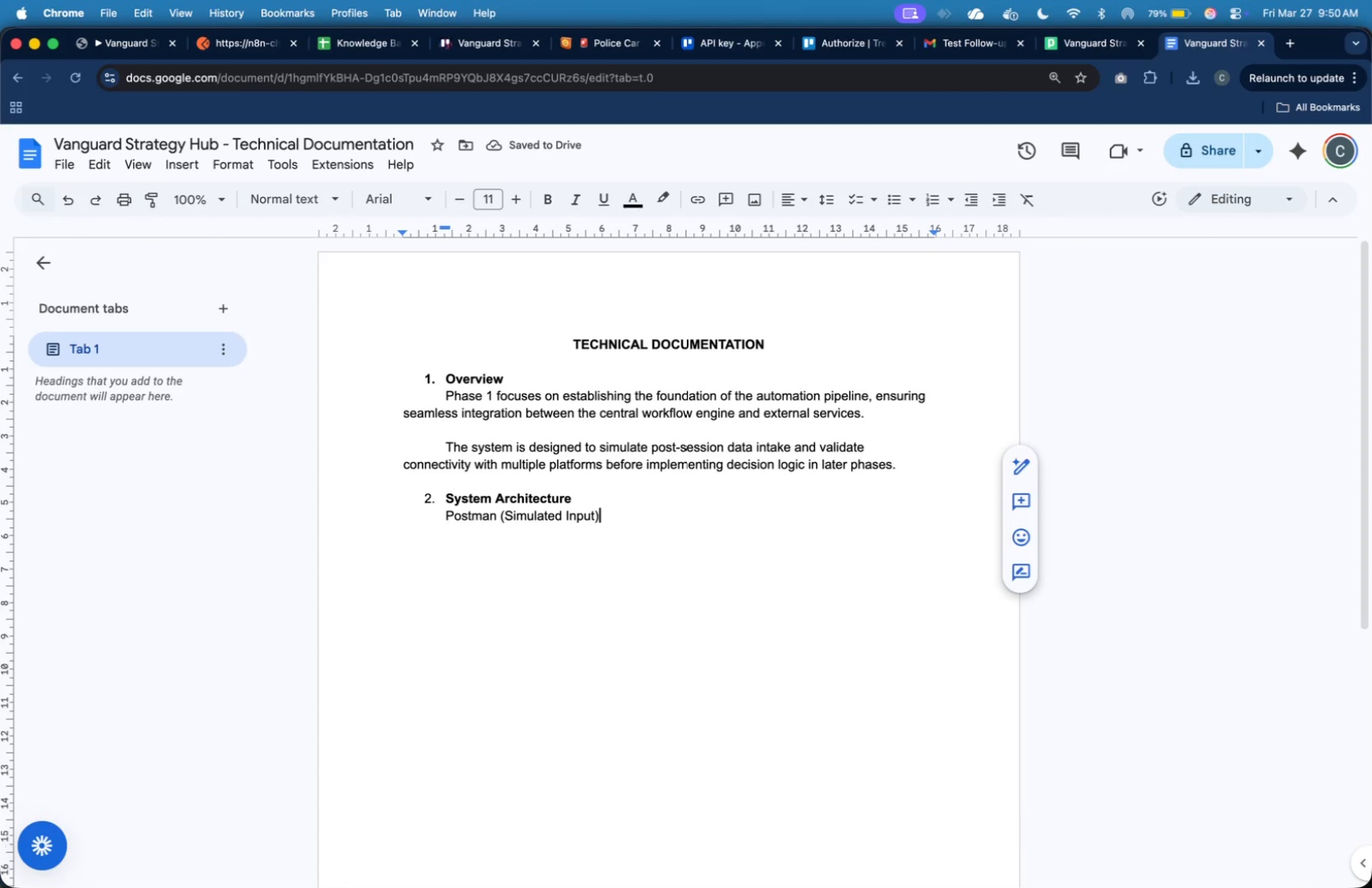 
type( -> Webhook ())
 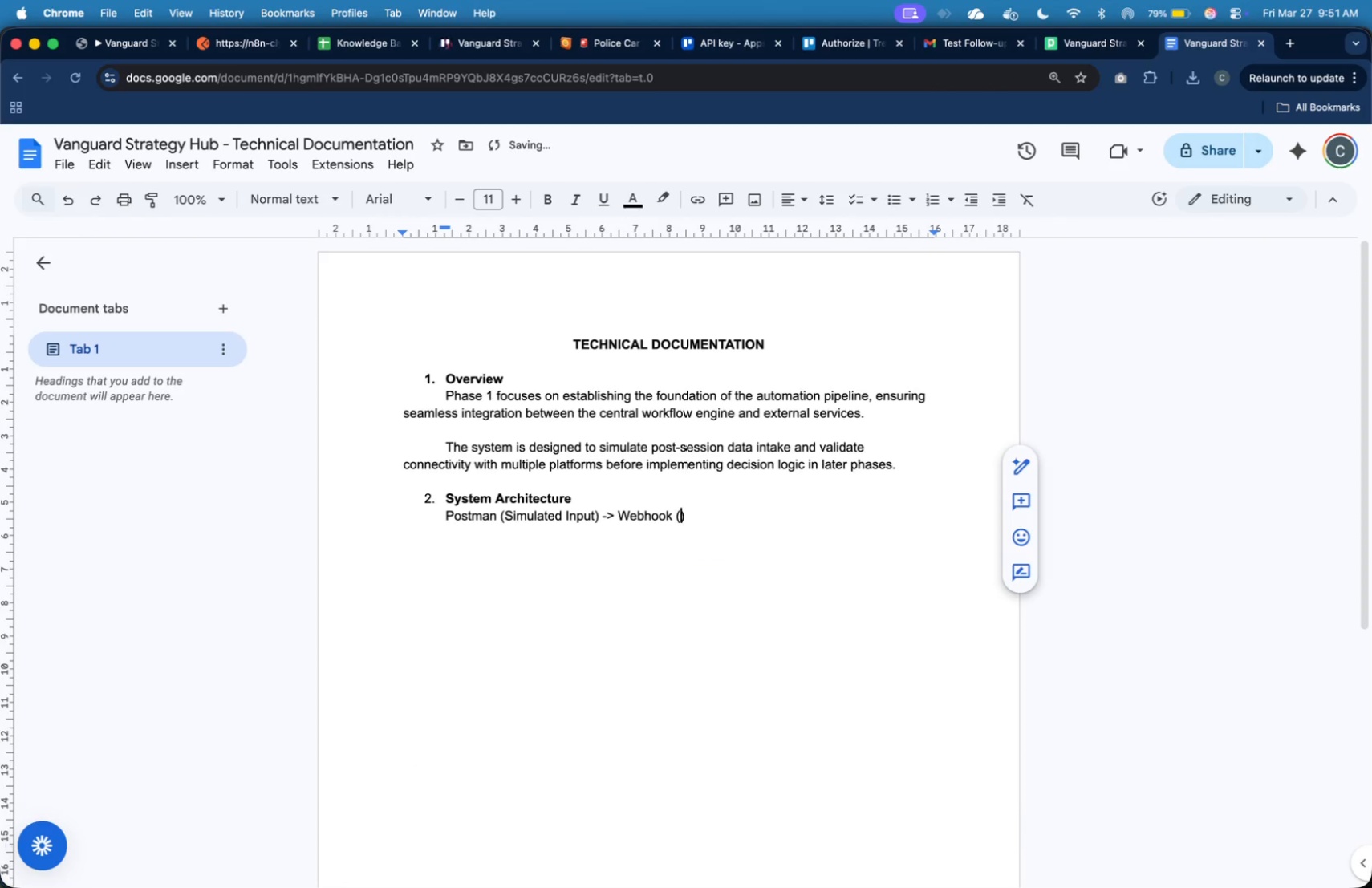 
 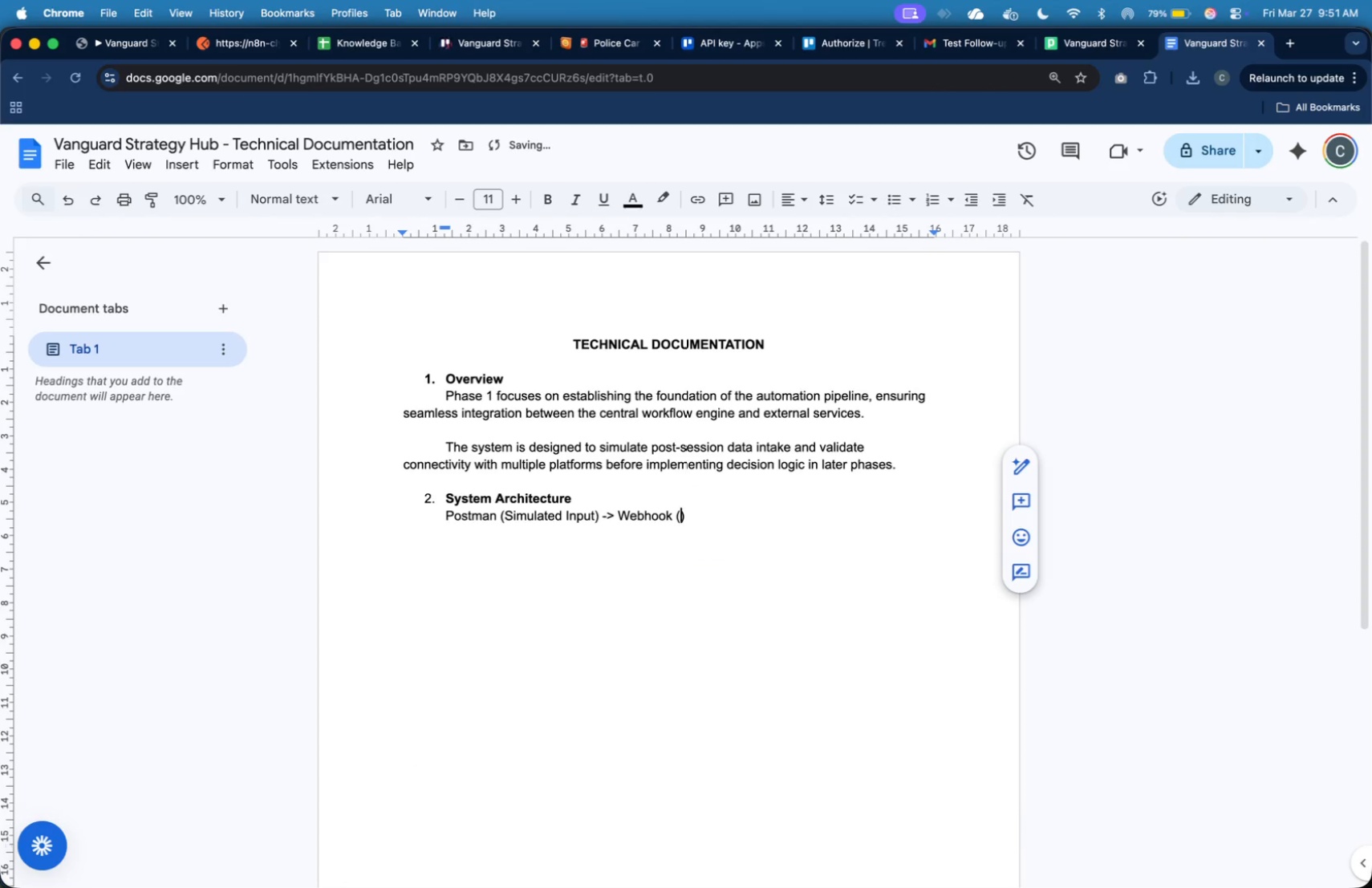 
key(ArrowLeft)
 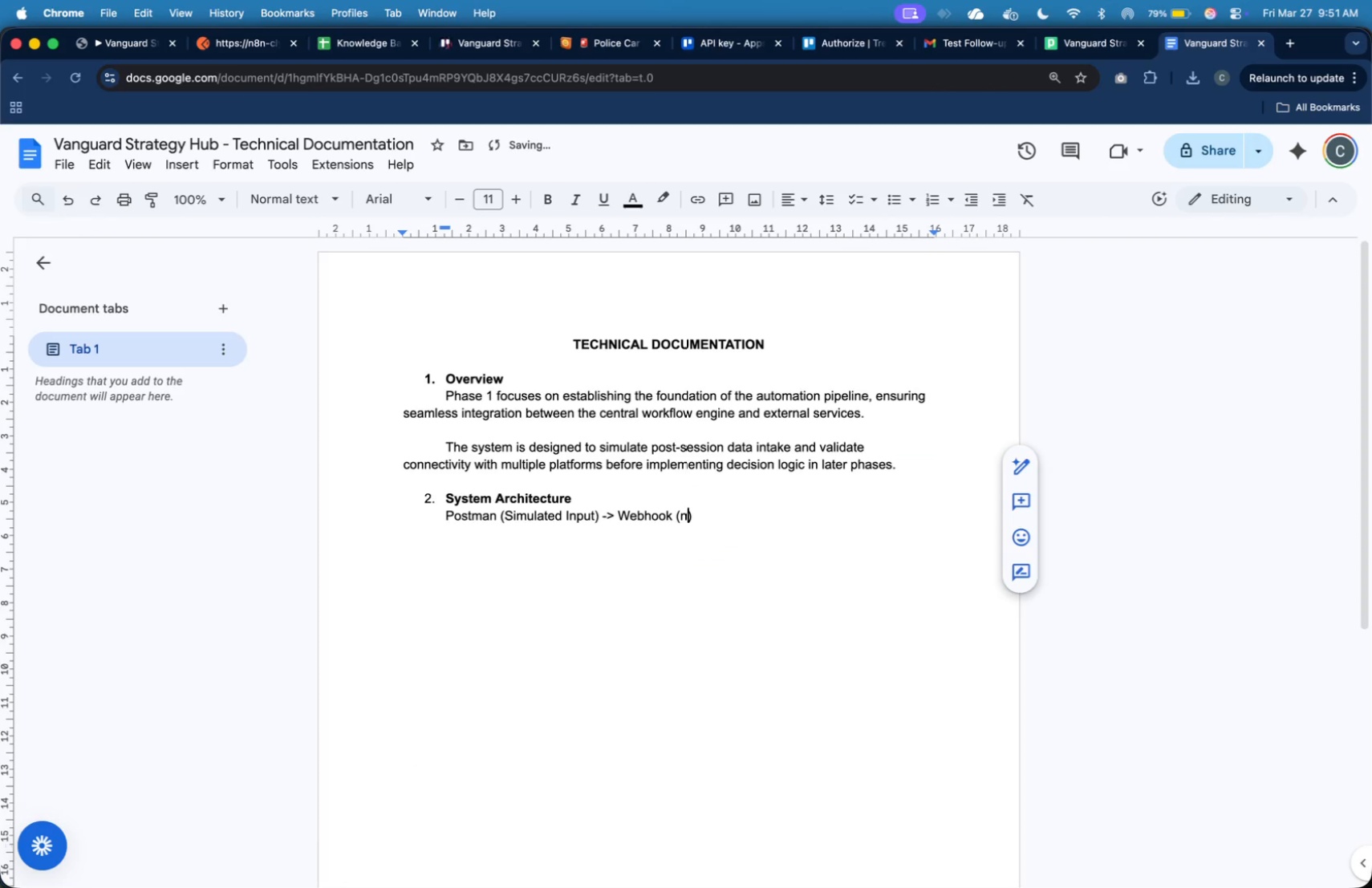 
type(n8n)
 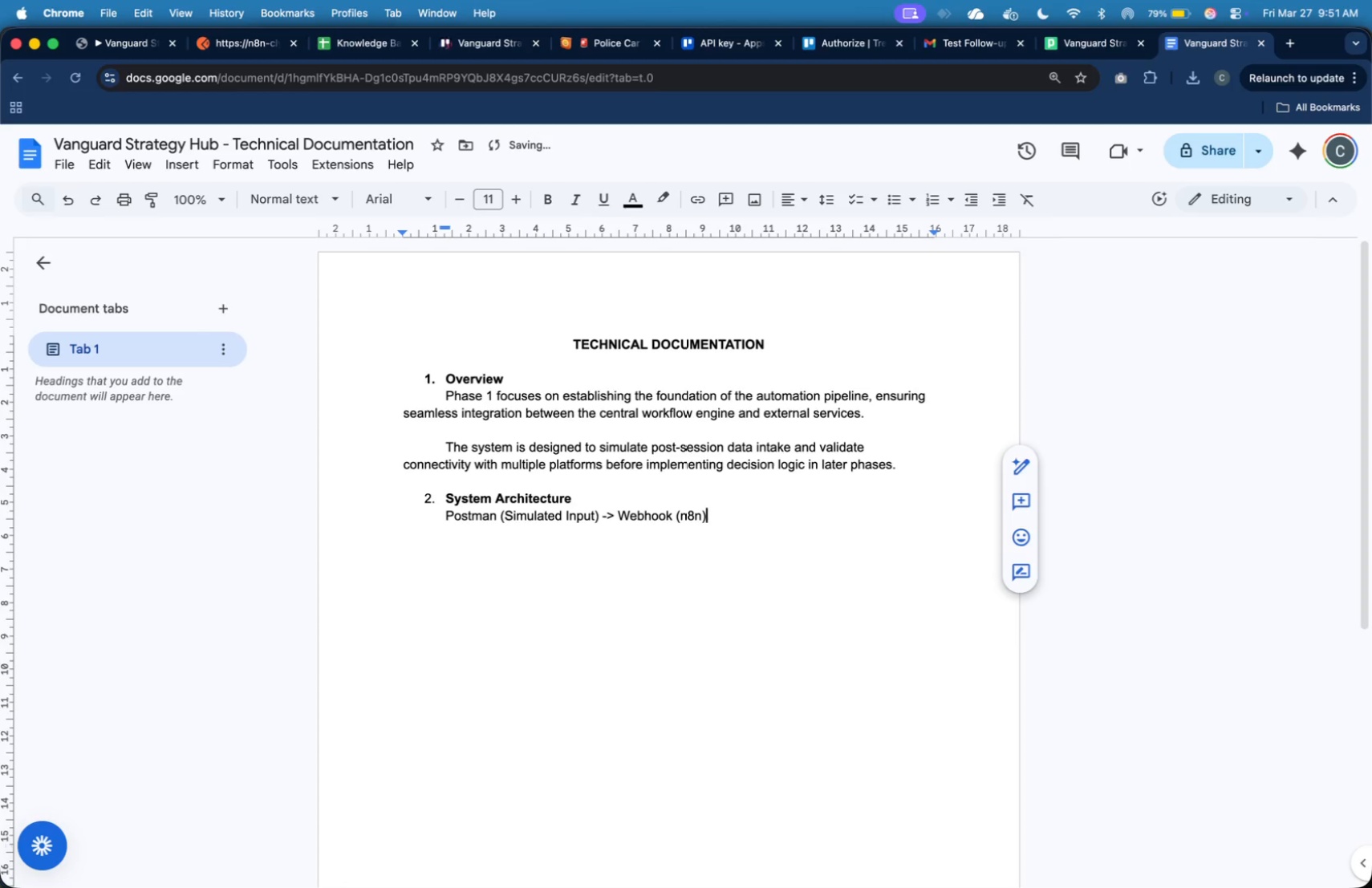 
key(ArrowRight)
 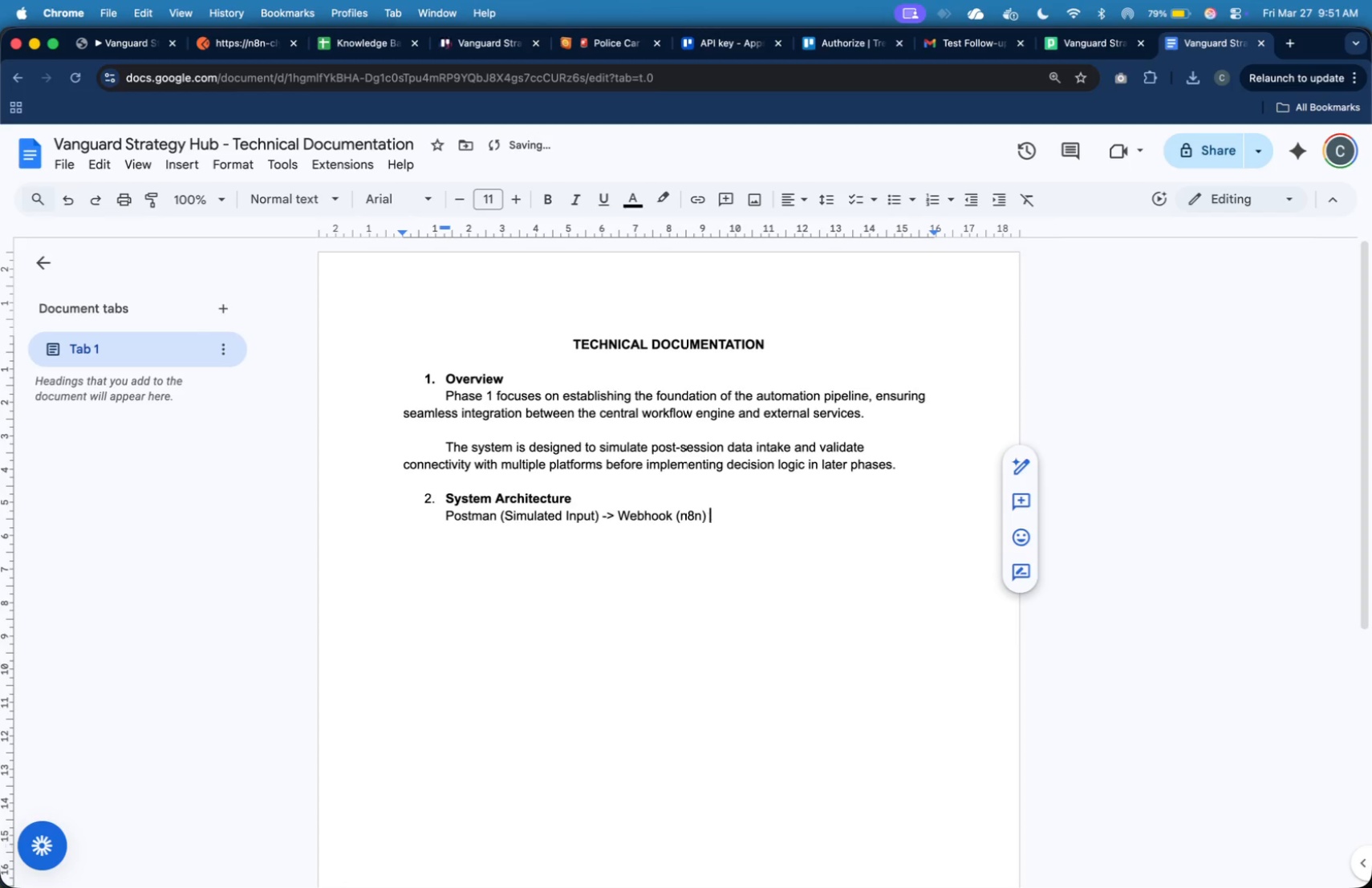 
type( -> Data Normalization -> External Integrato)
key(Backspace)
type(ions )
key(Backspace)
type( ())
 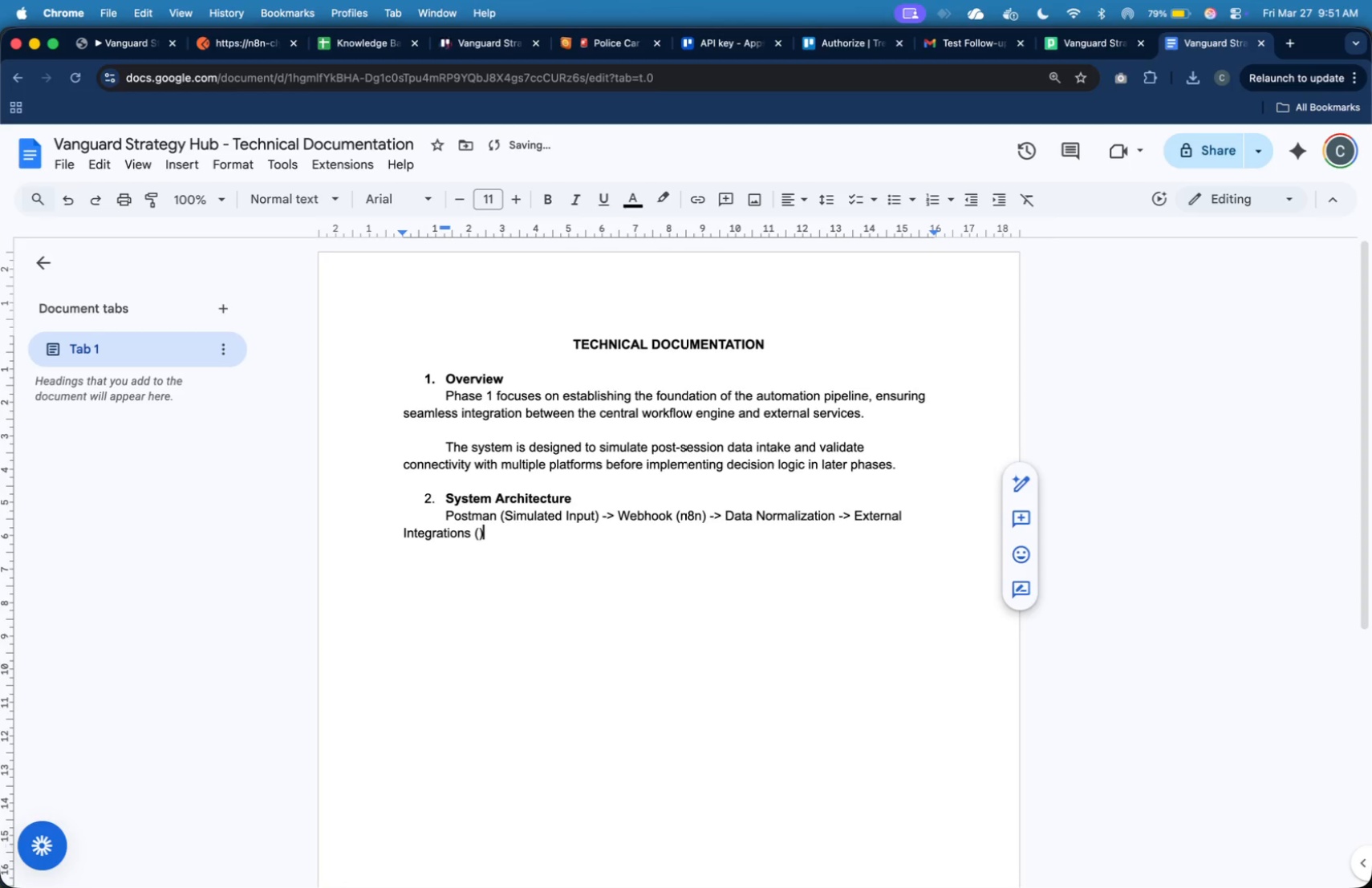 
key(ArrowLeft)
 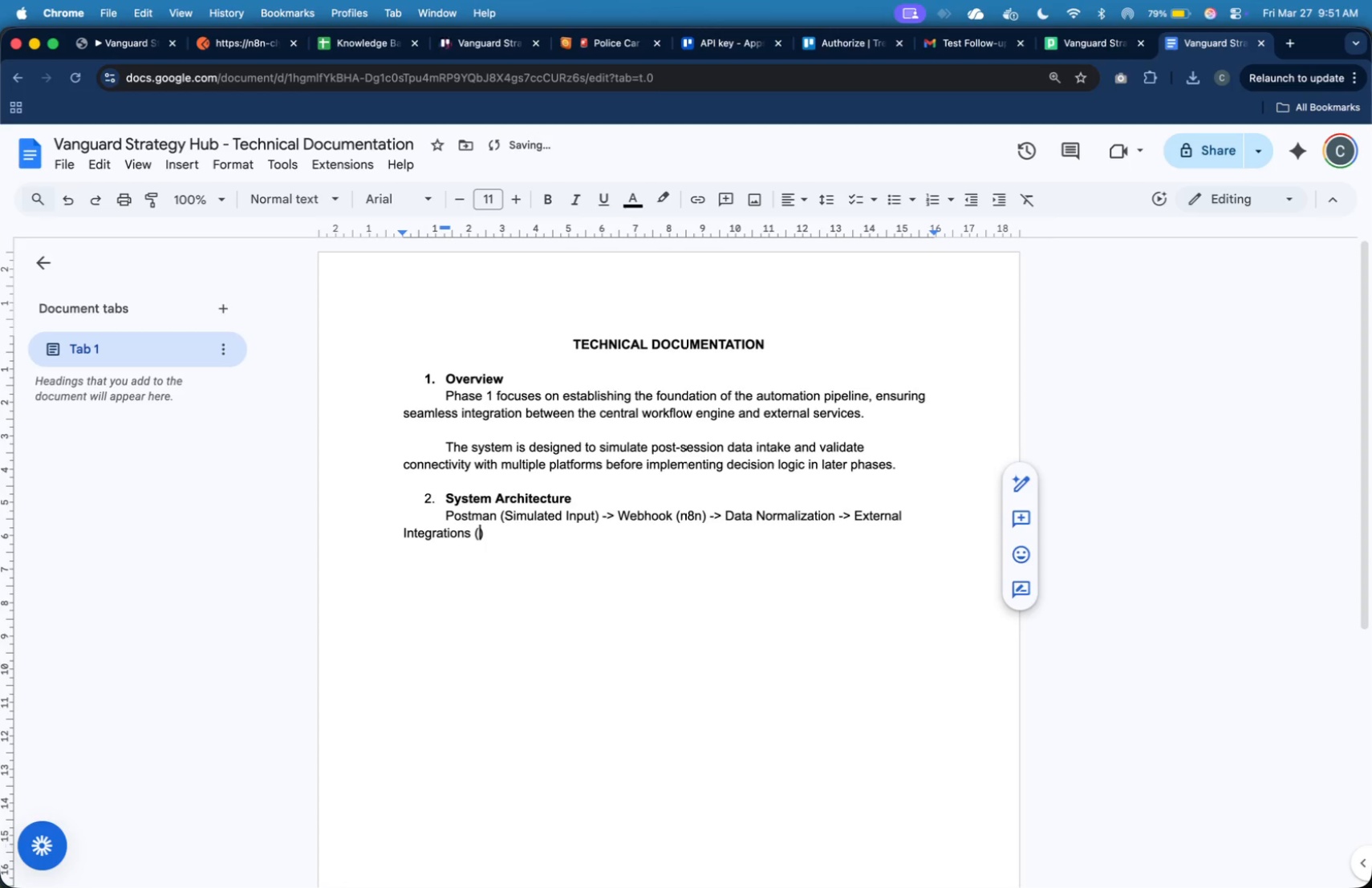 
type(Google Sheets Knowld)
key(Backspace)
type(edge Bank -> Trello ())
 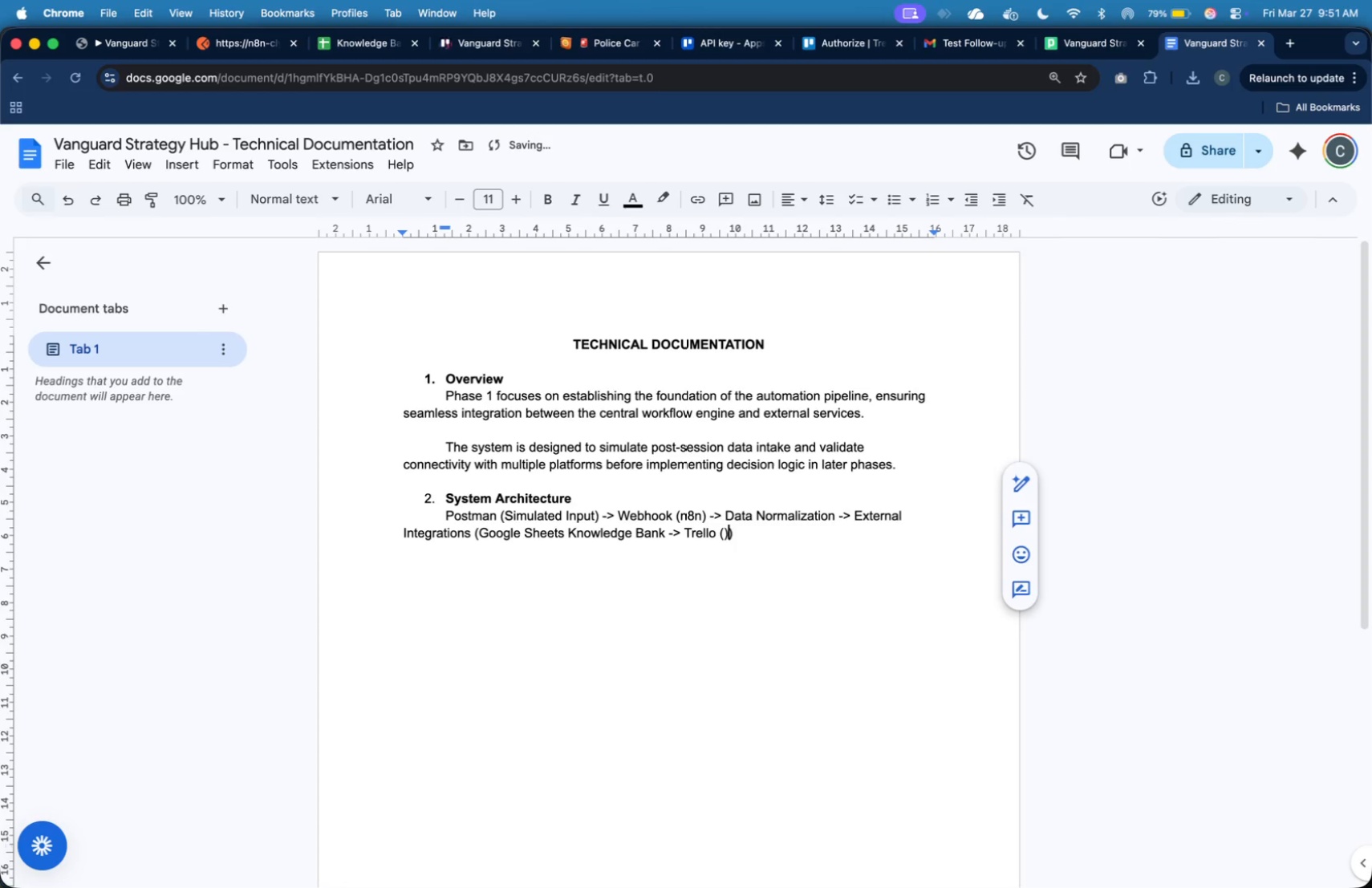 
key(ArrowLeft)
 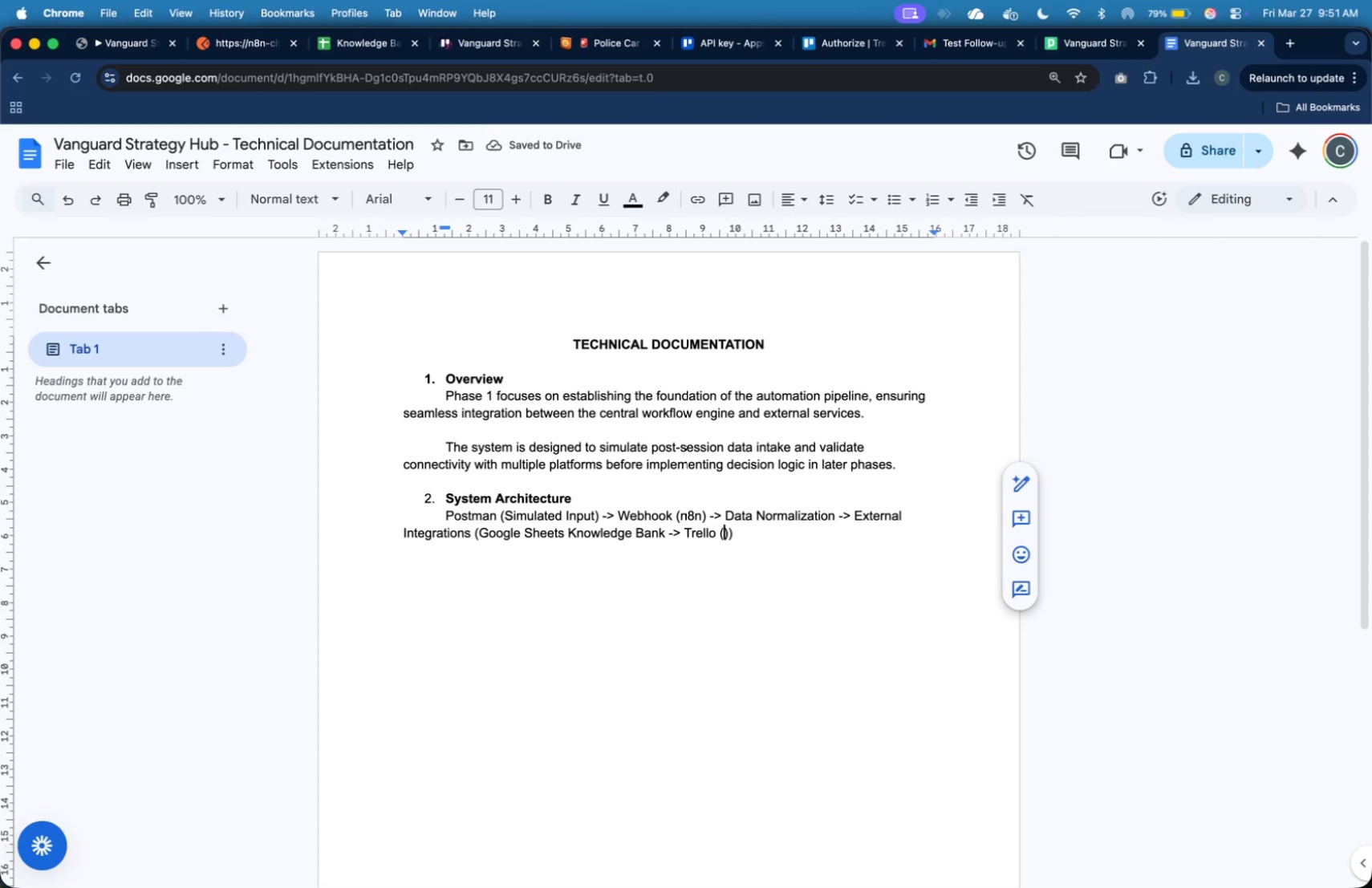 
type(Task Creation)
 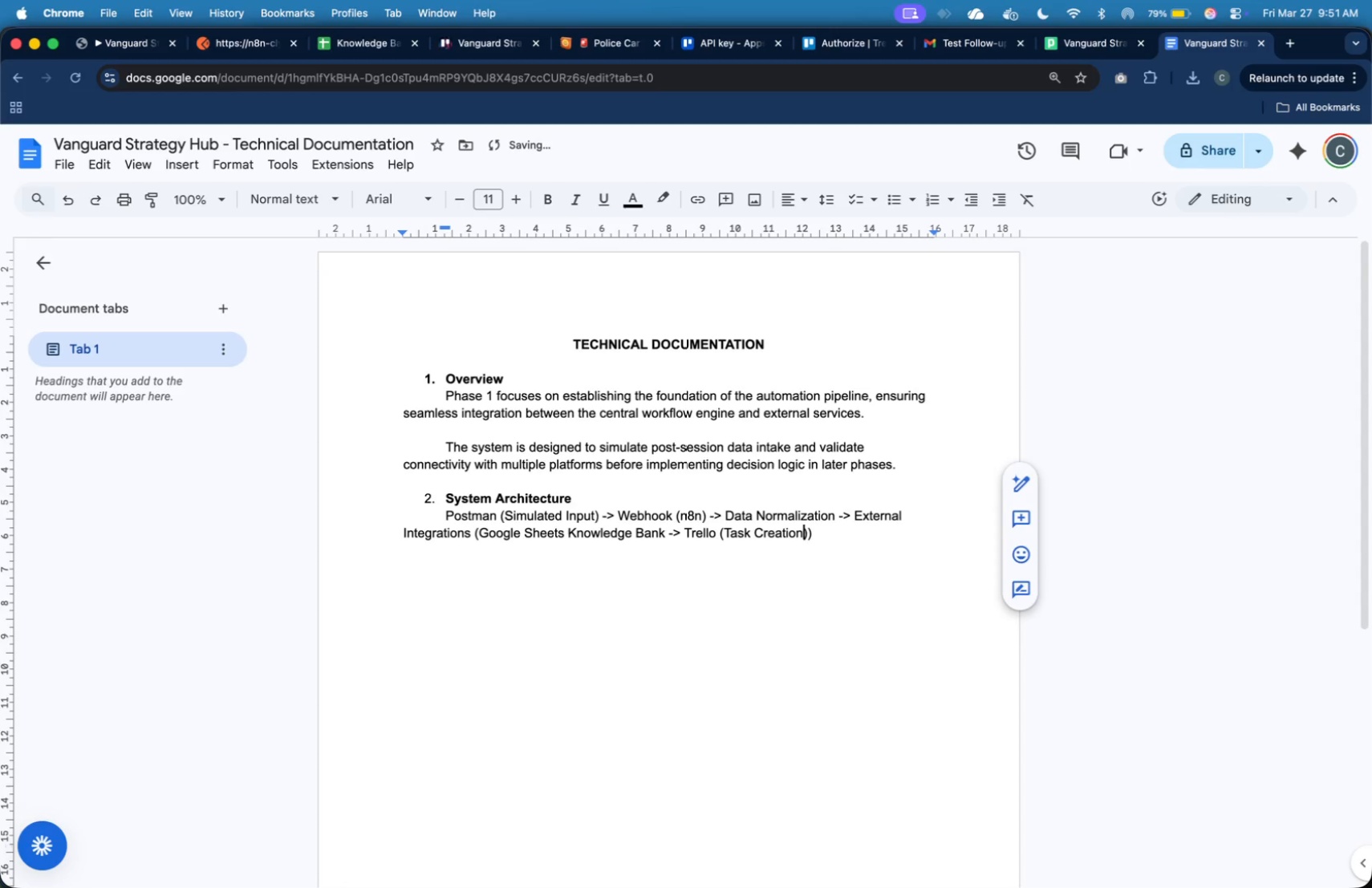 
key(ArrowRight)
 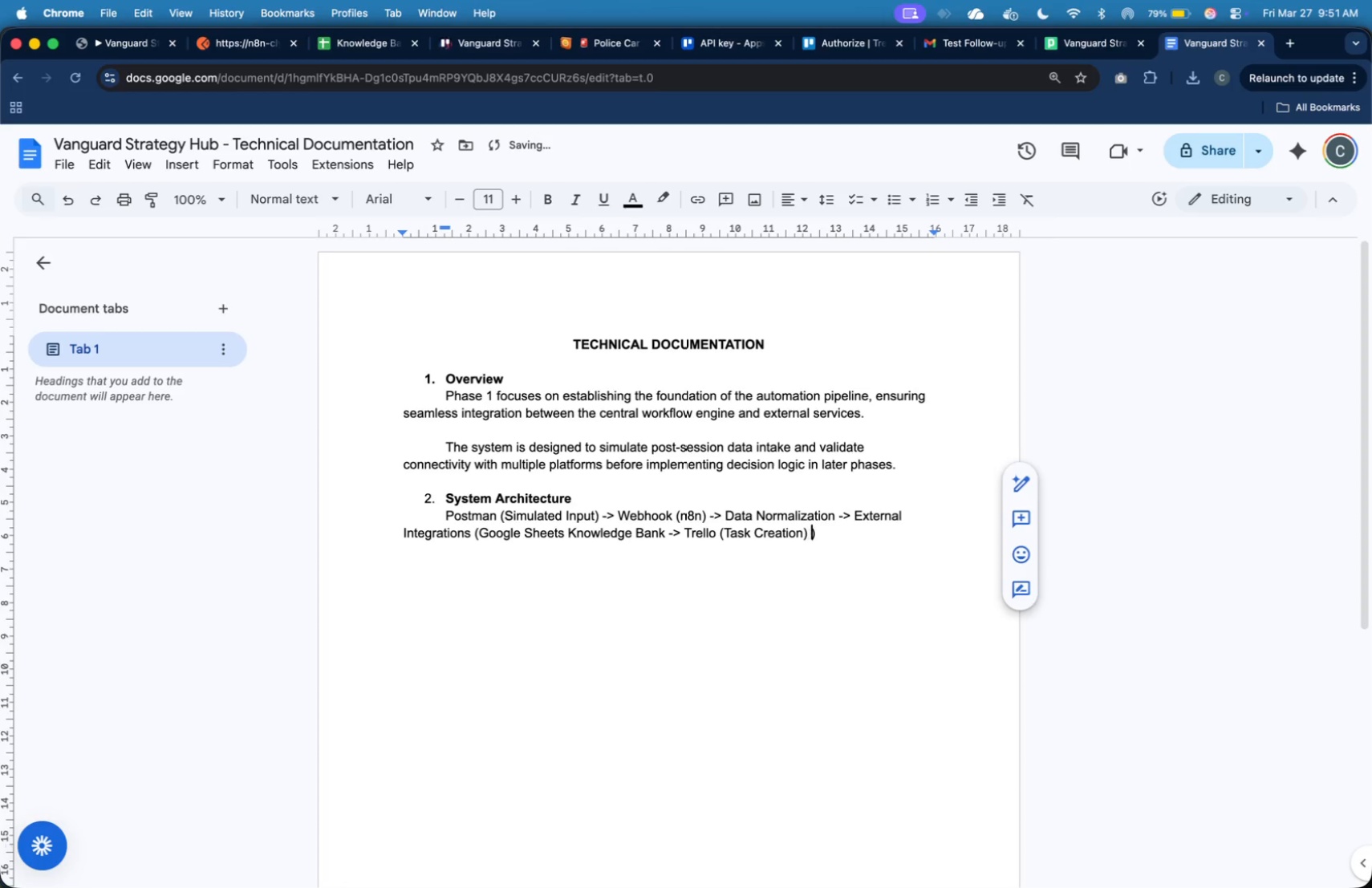 
key(Space)
 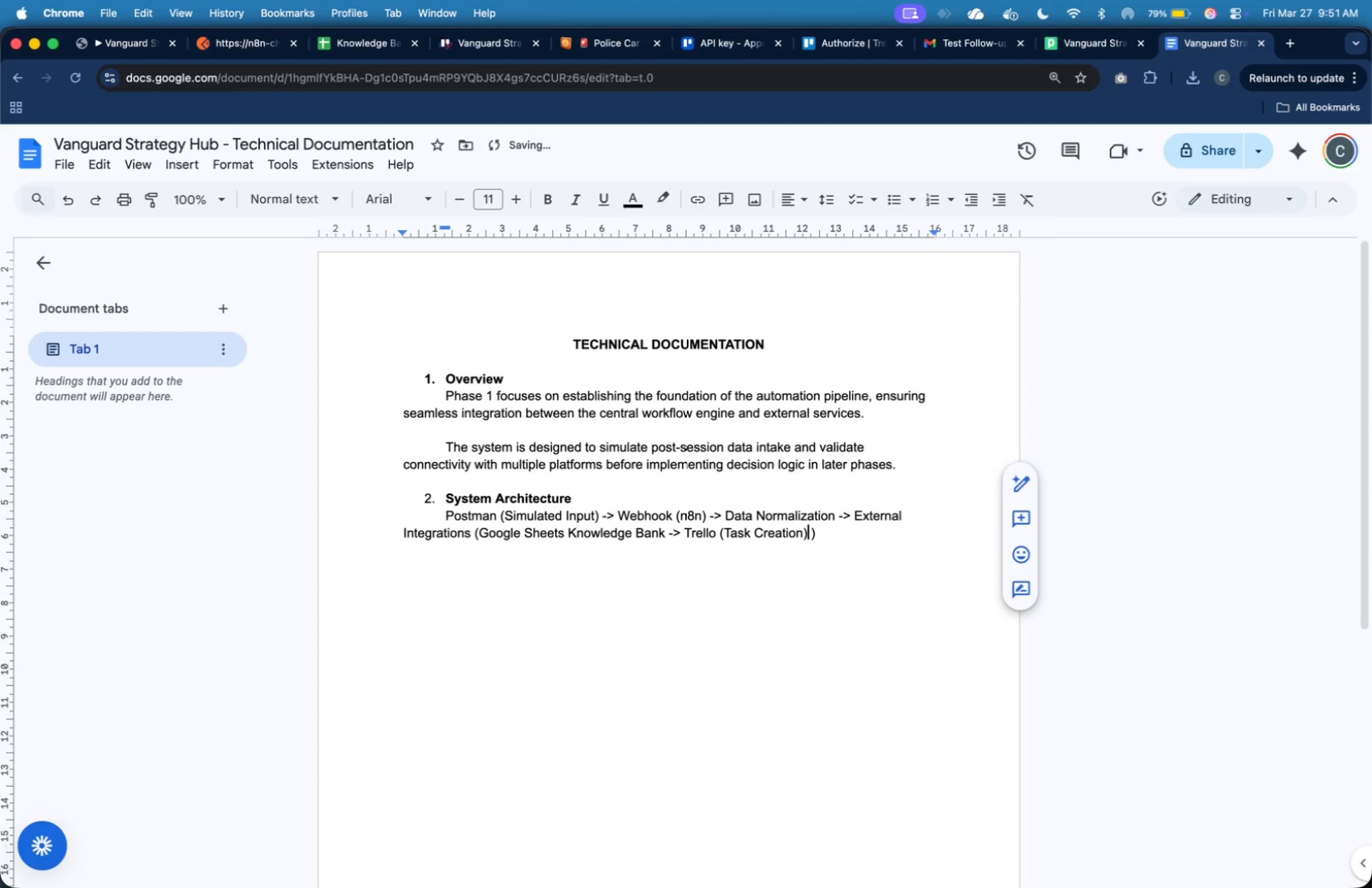 
hold_key(key=ArrowLeft, duration=1.04)
 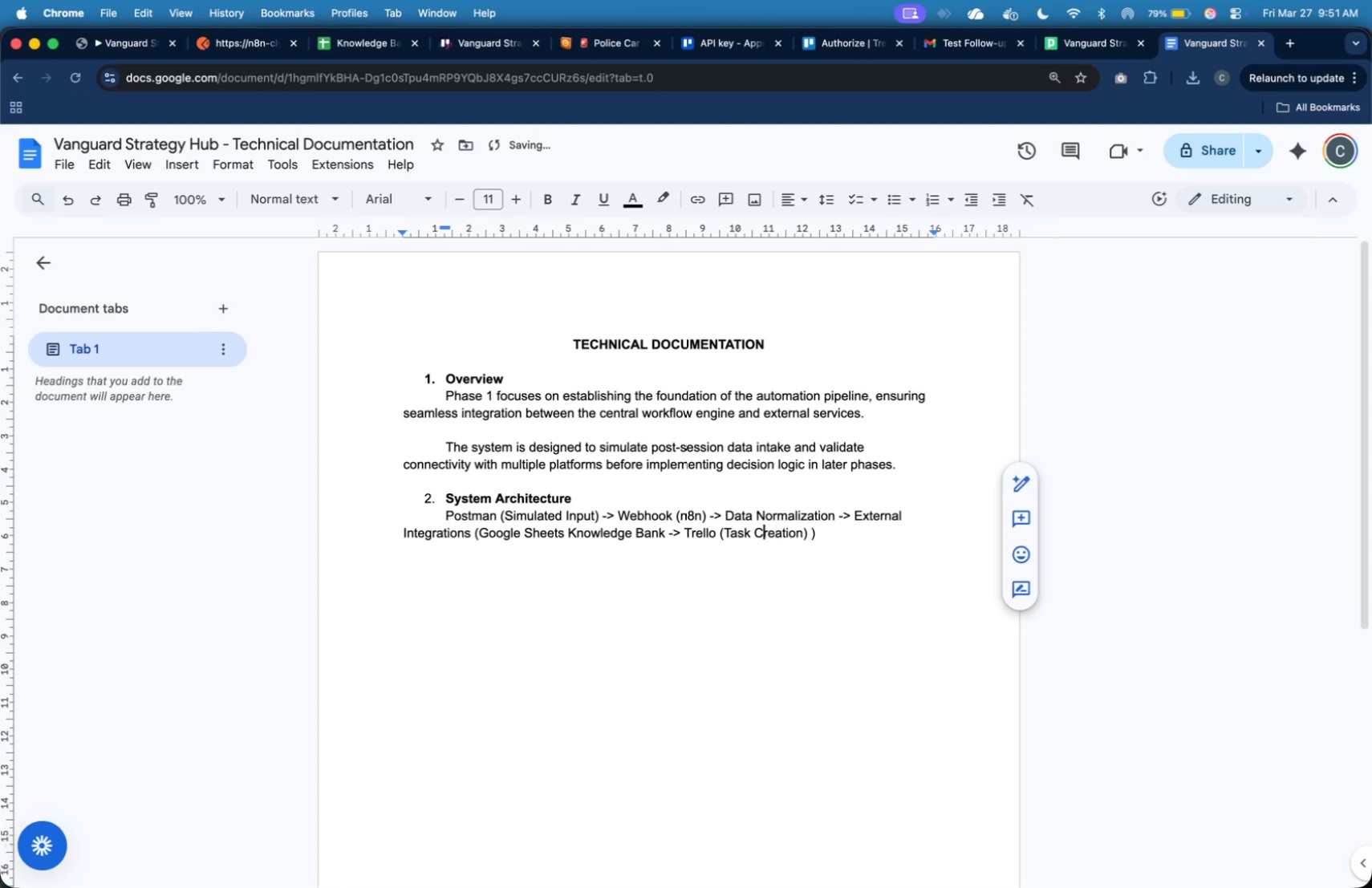 
key(ArrowLeft)
 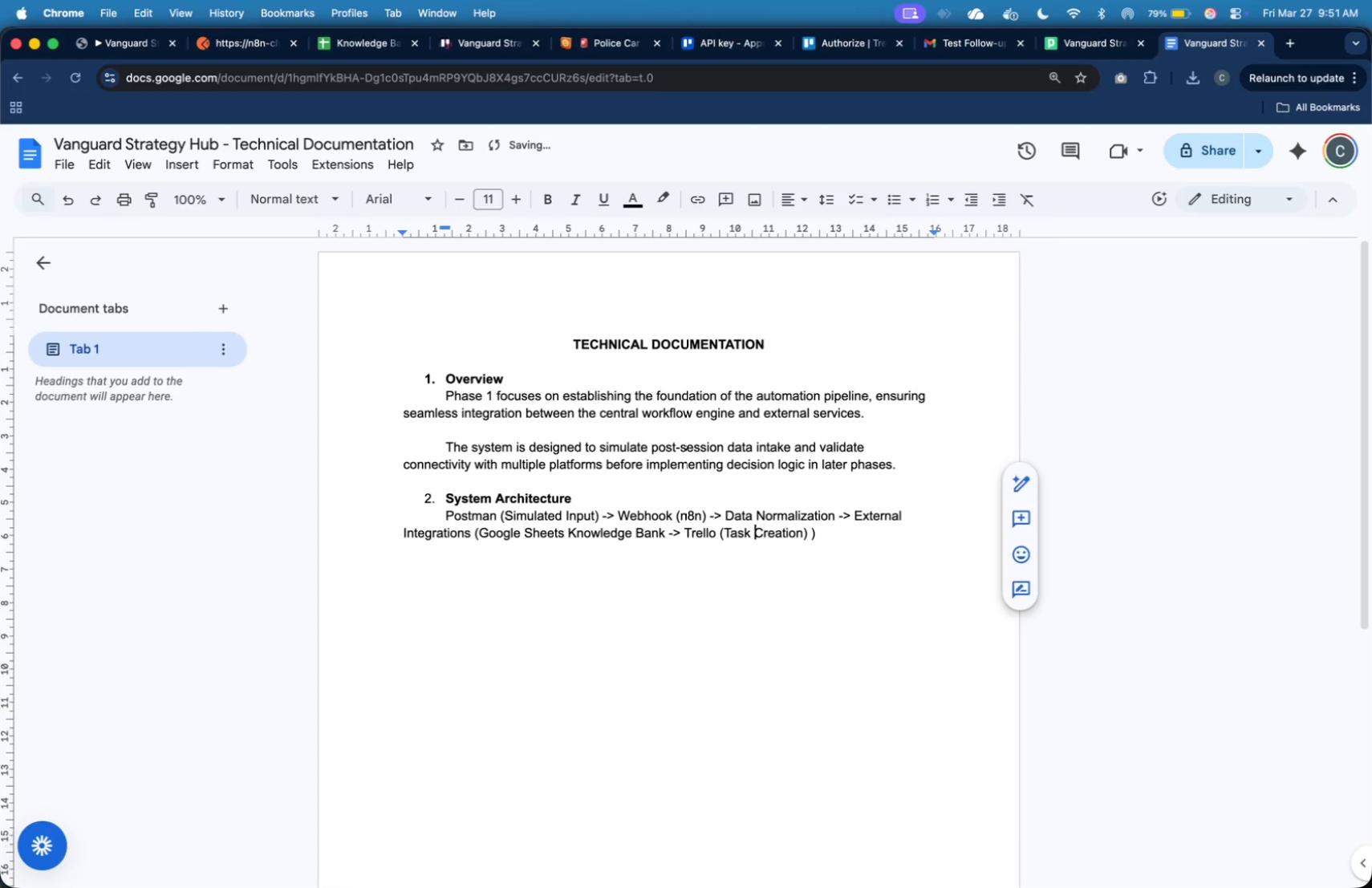 
key(ArrowLeft)
 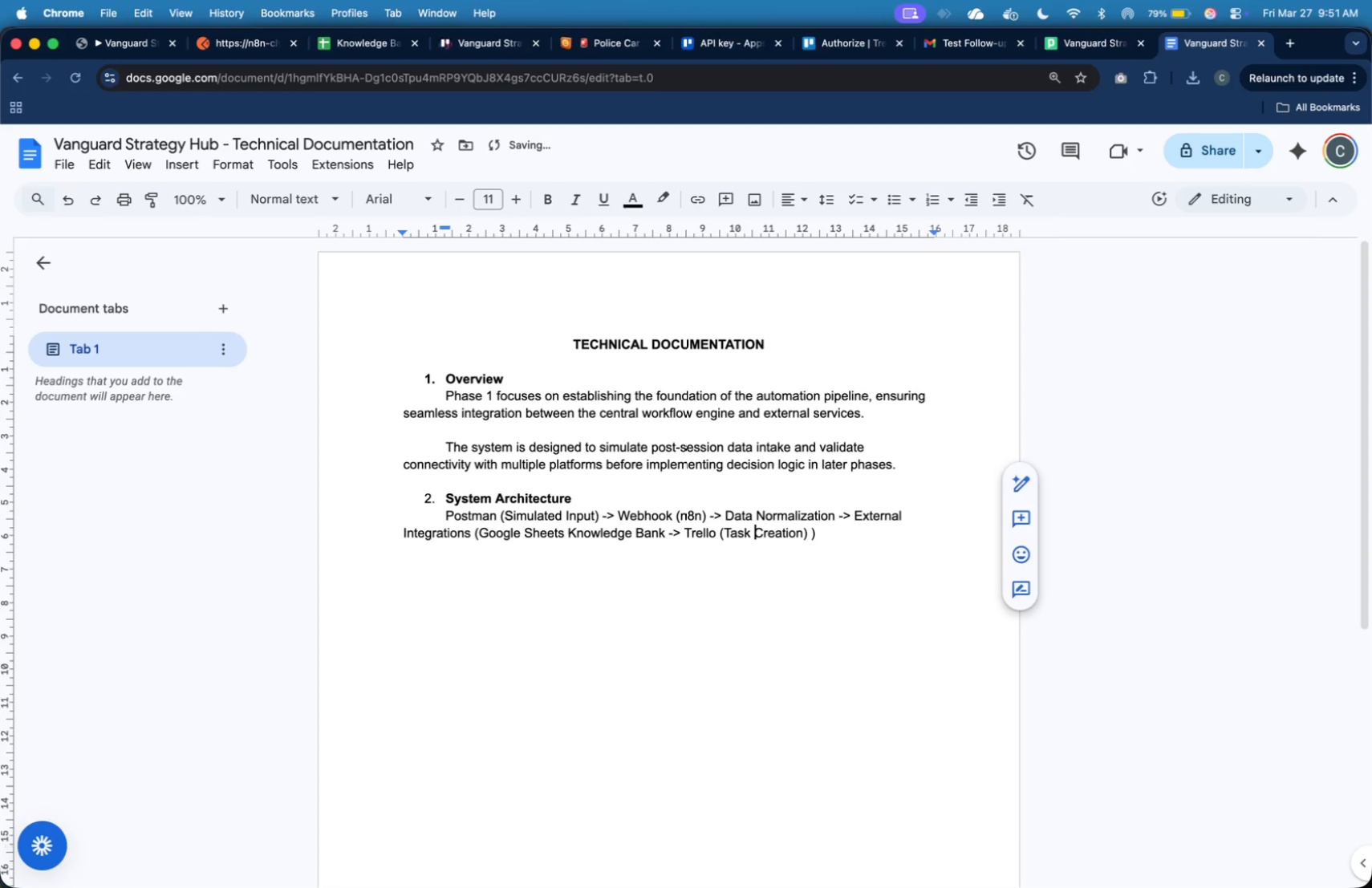 
type(Card )
 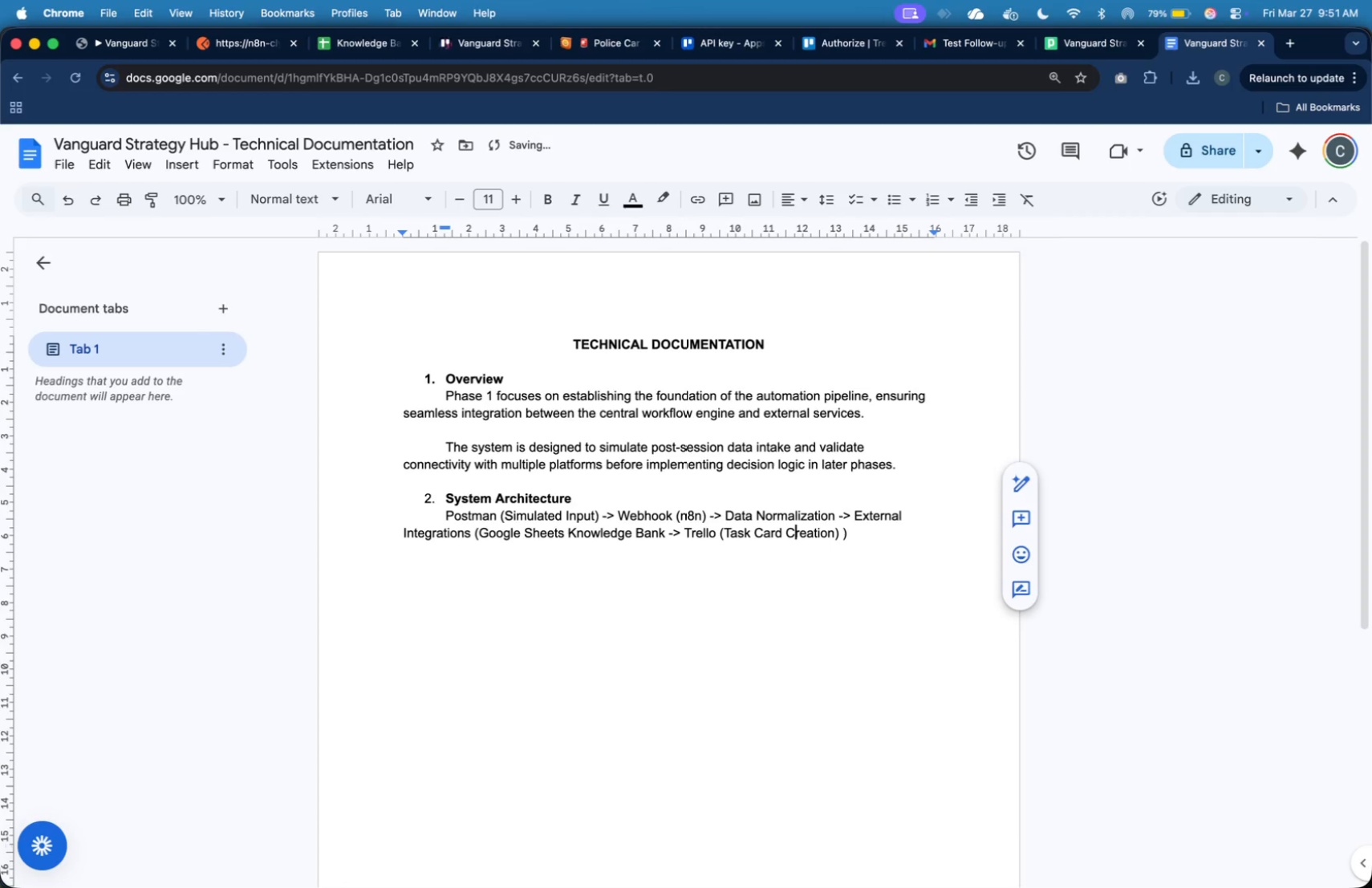 
hold_key(key=ArrowRight, duration=1.16)
 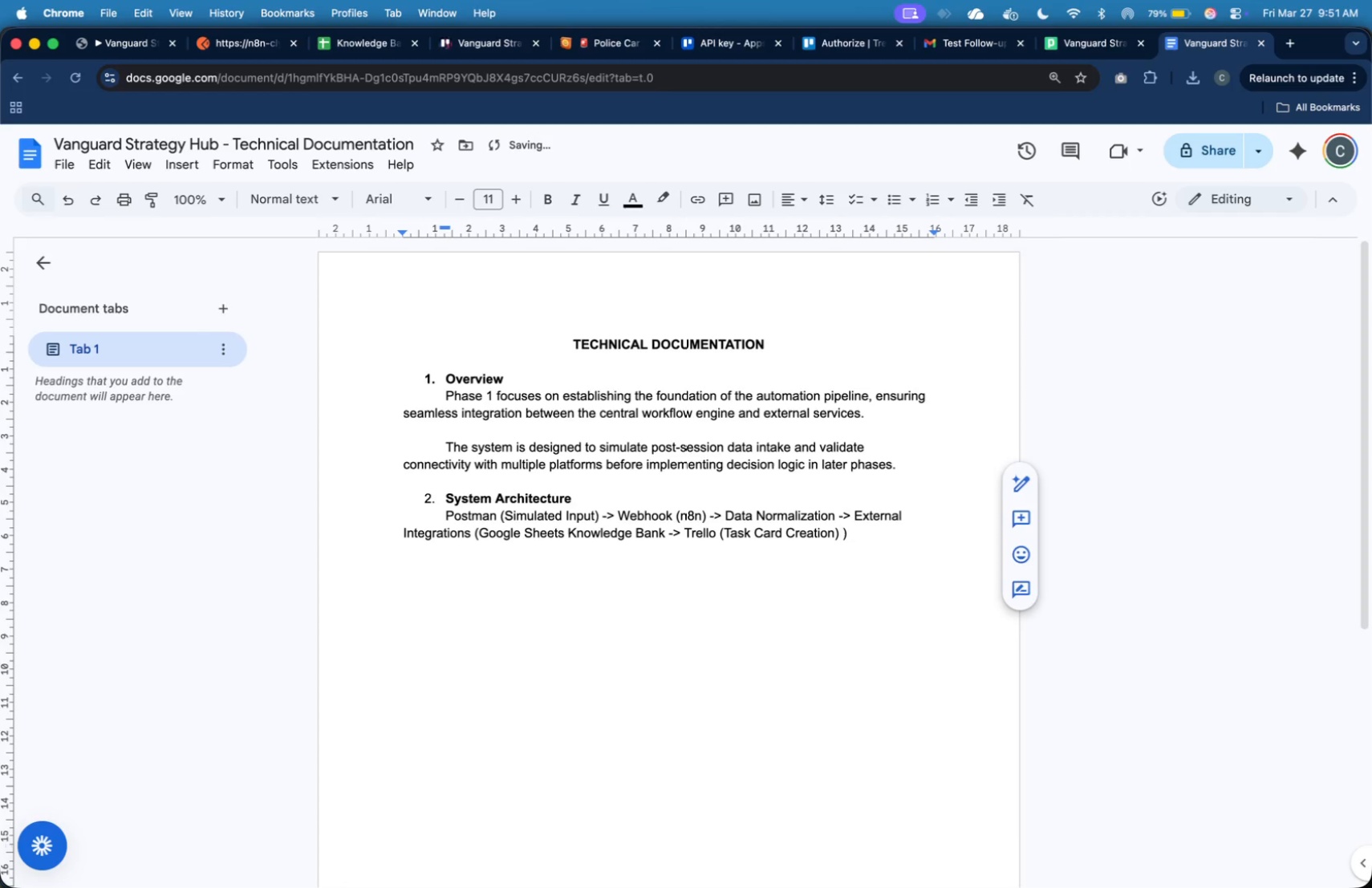 
key(ArrowRight)
 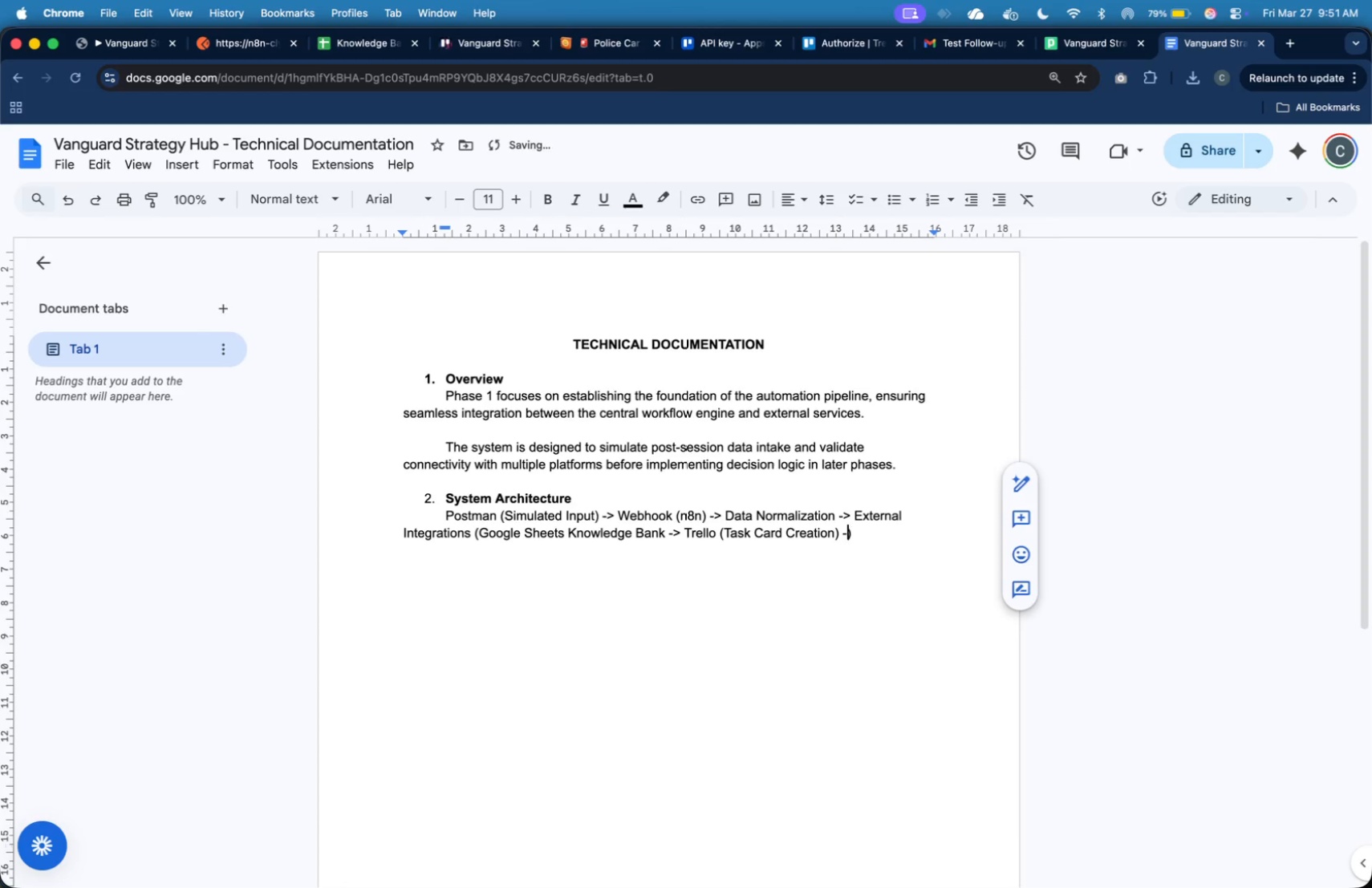 
type(-> Gmail ())
 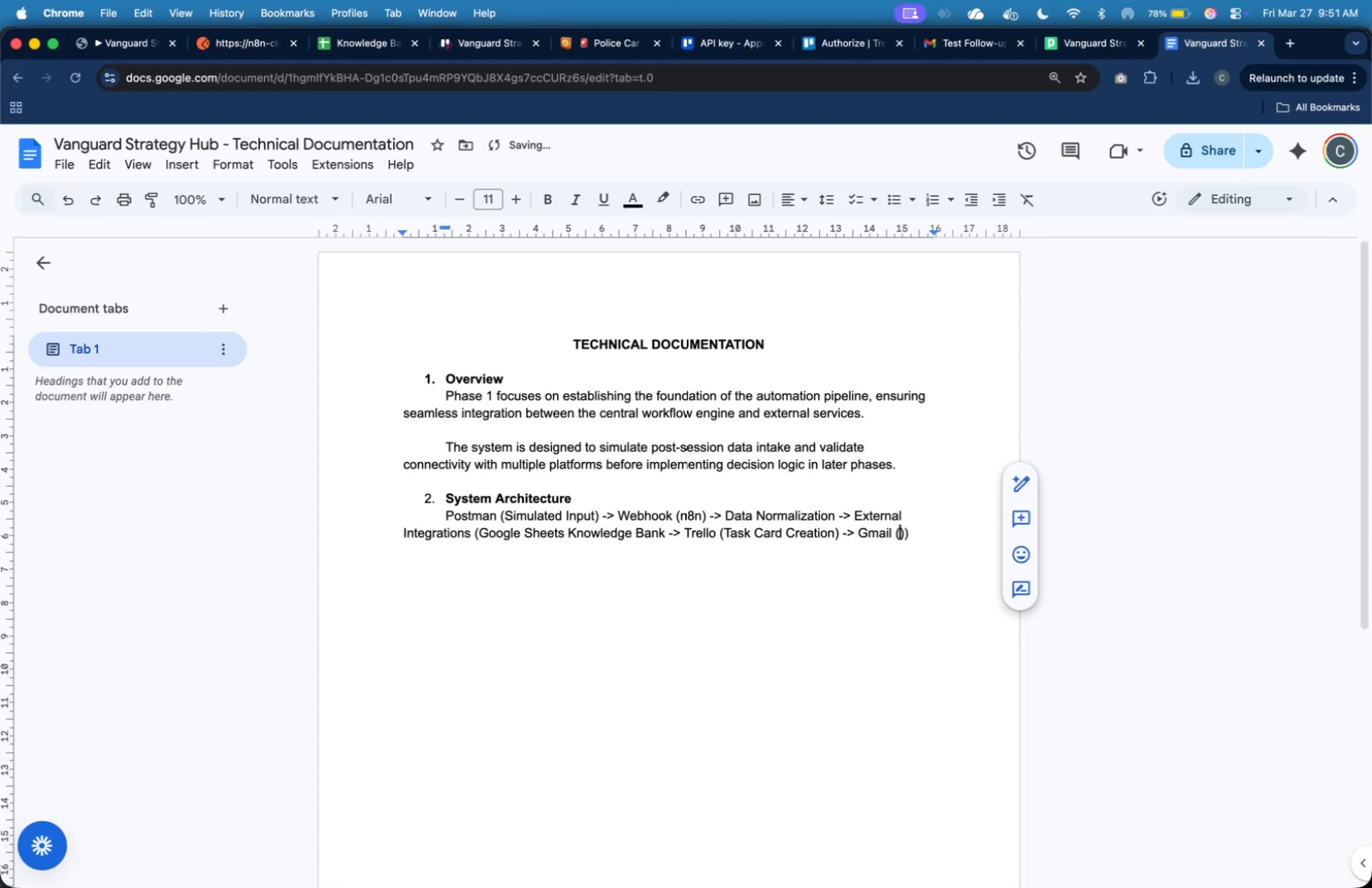 
 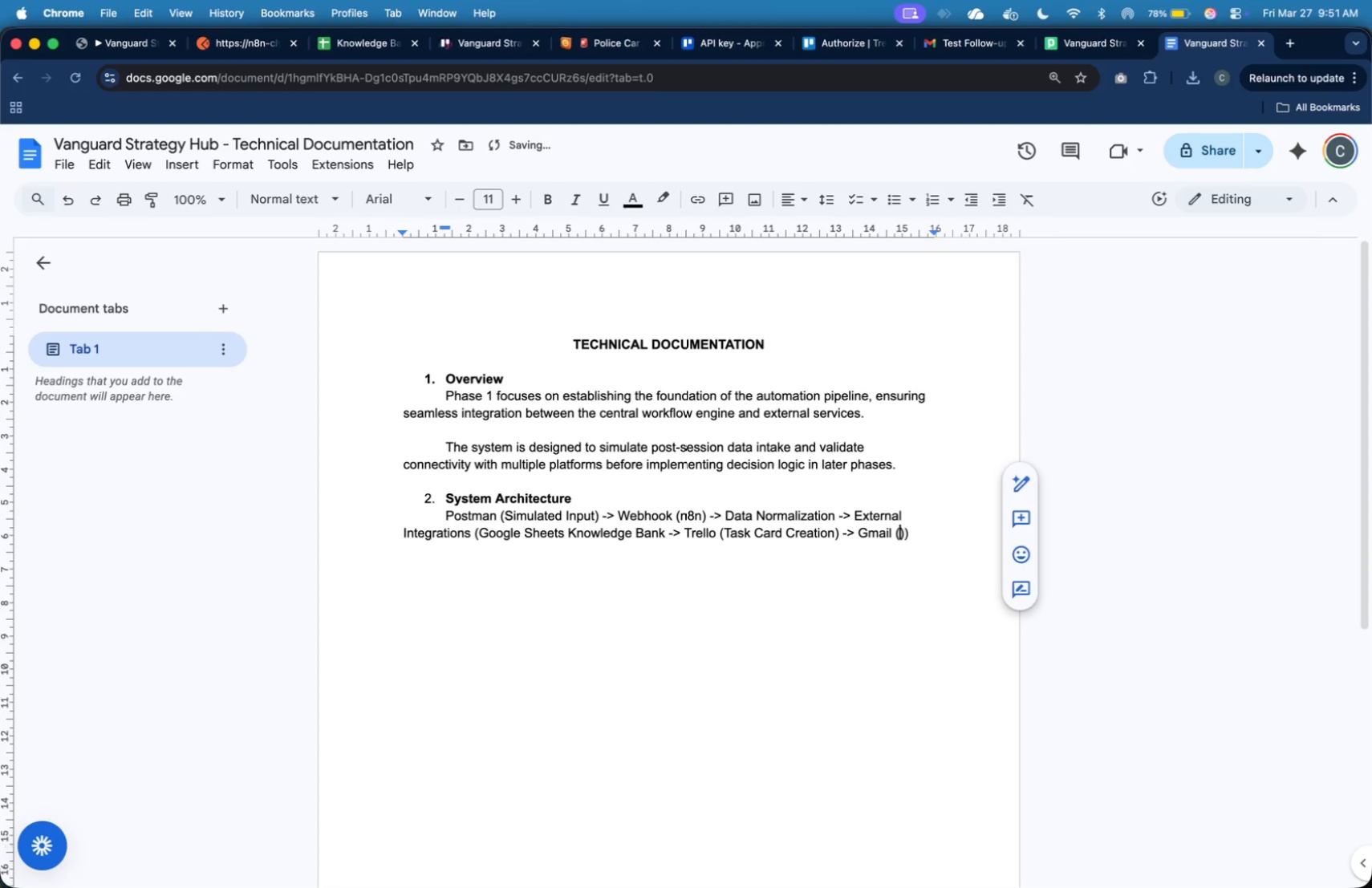 
key(ArrowLeft)
 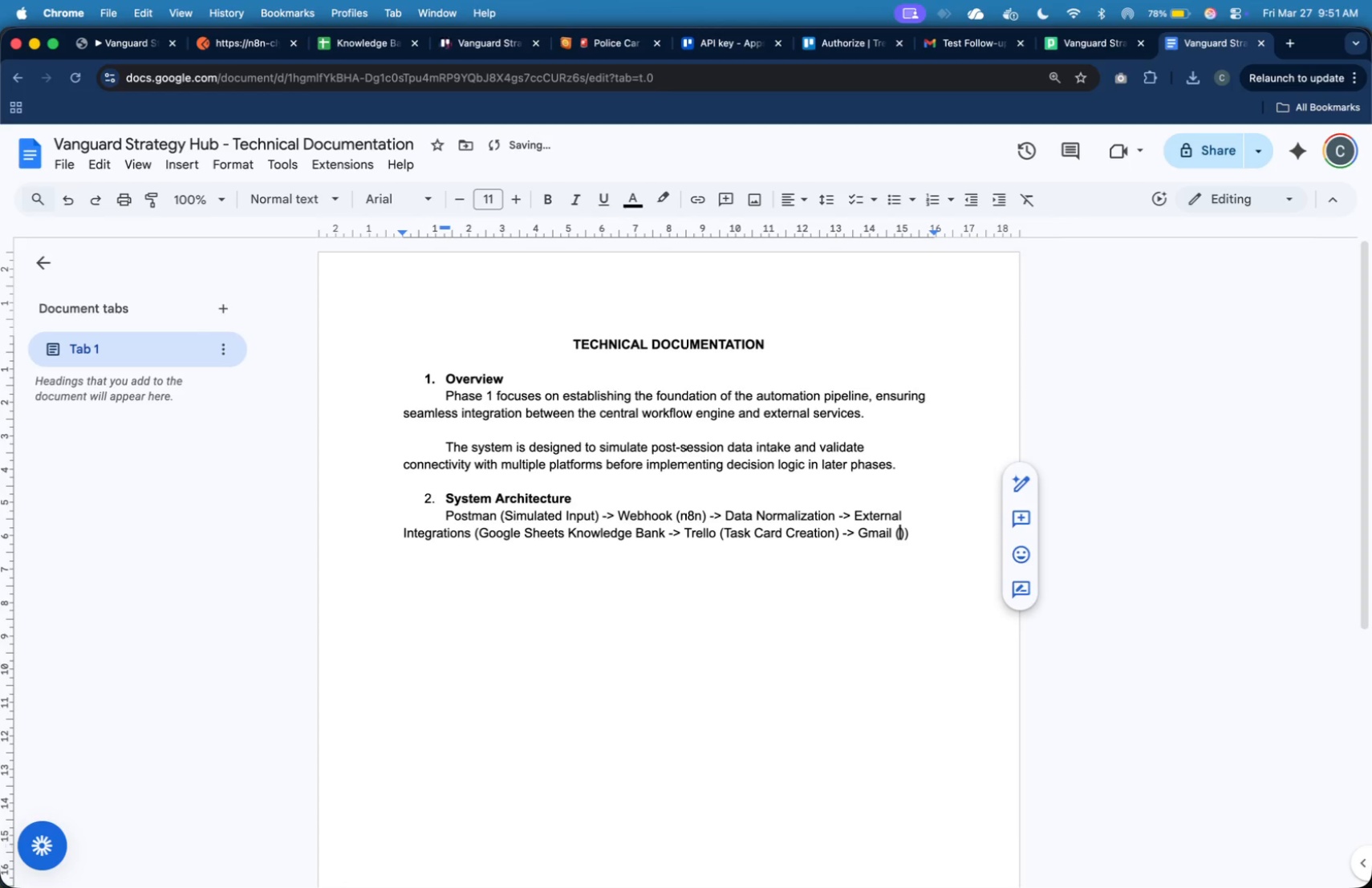 
type(Email Not)
key(Backspace)
key(Backspace)
key(Backspace)
type(Follow-up)
 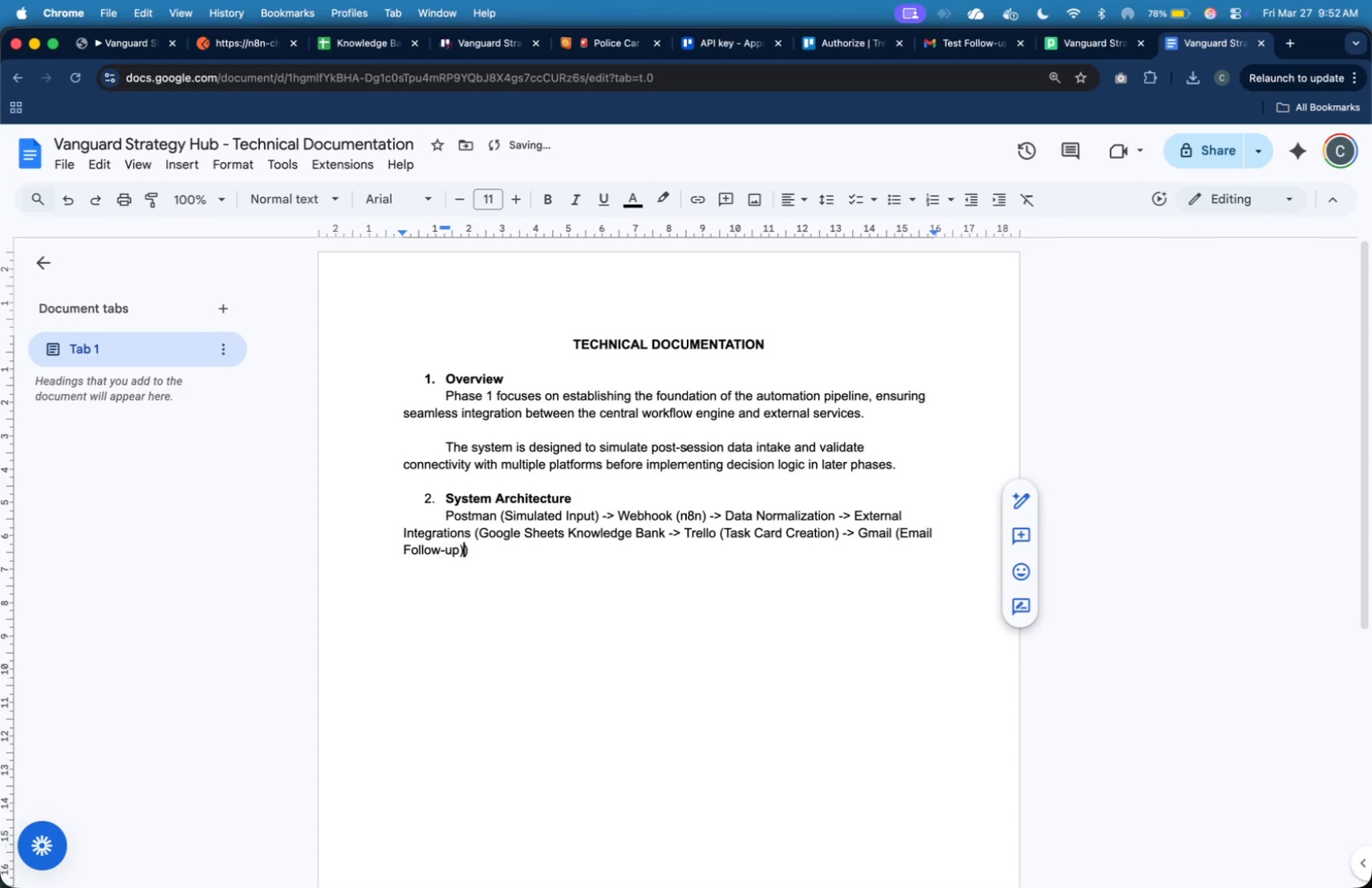 
 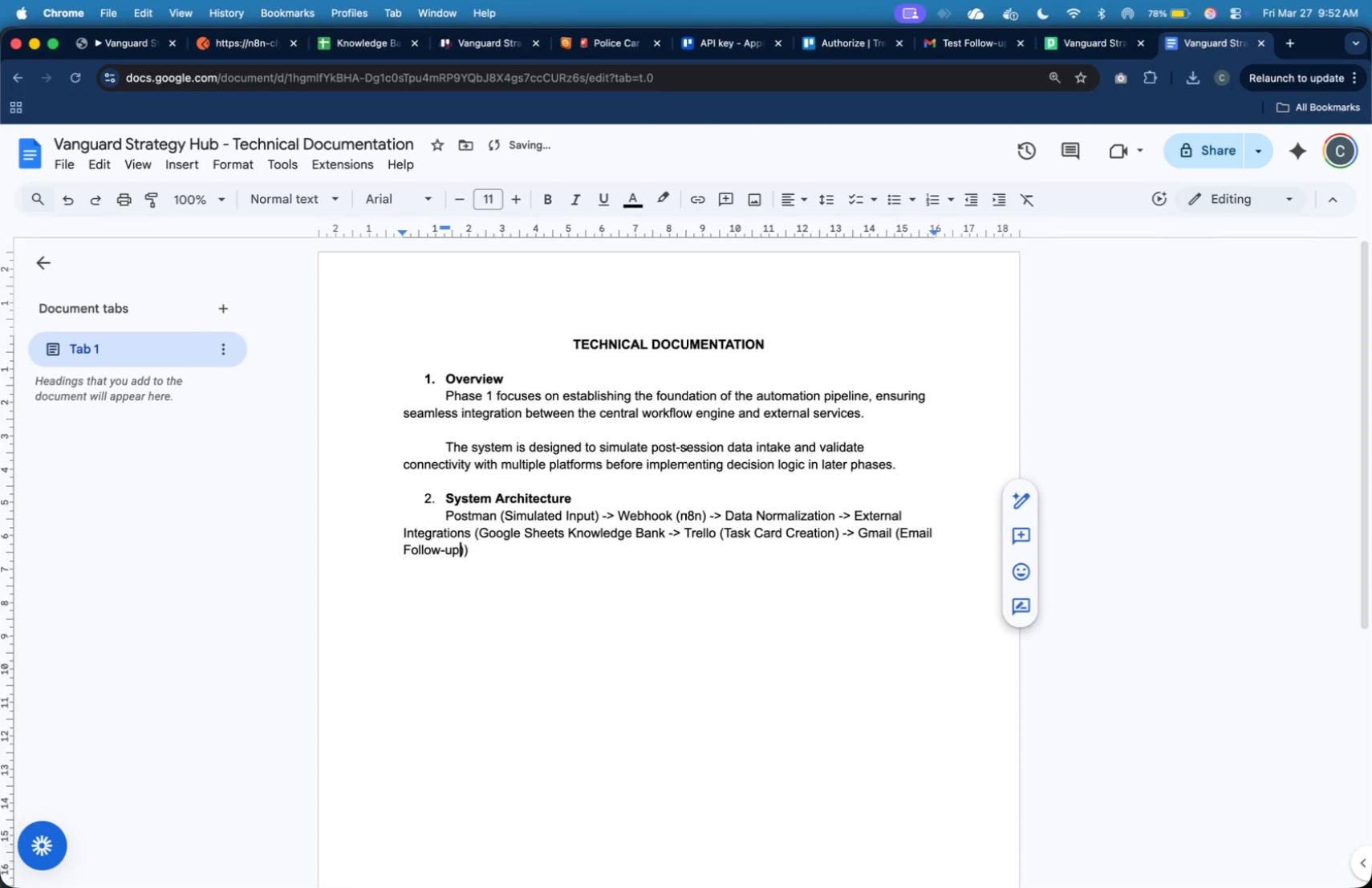 
key(ArrowRight)
 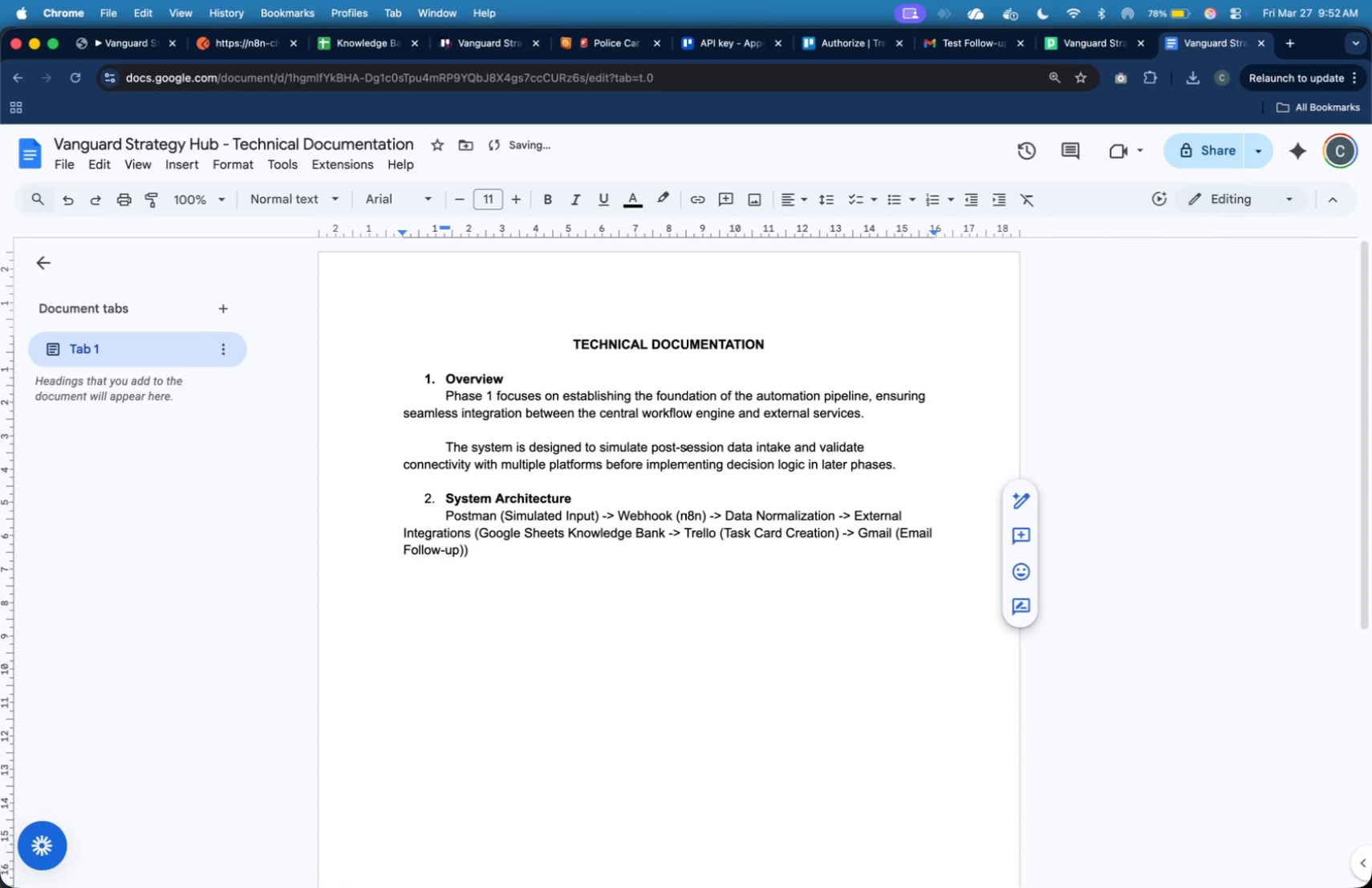 
type( -> Pipefream )
key(Backspace)
 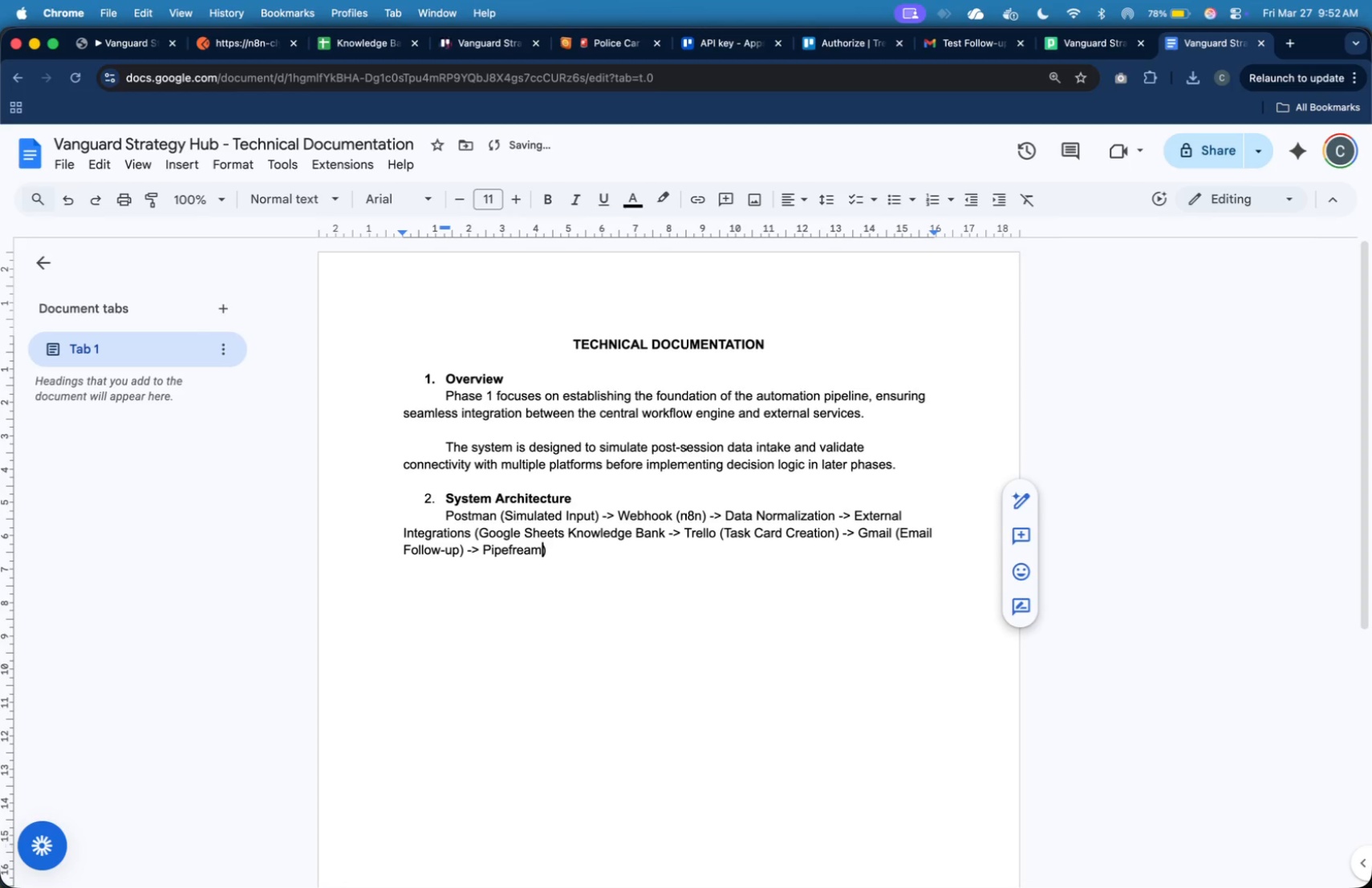 
key(ArrowLeft)
 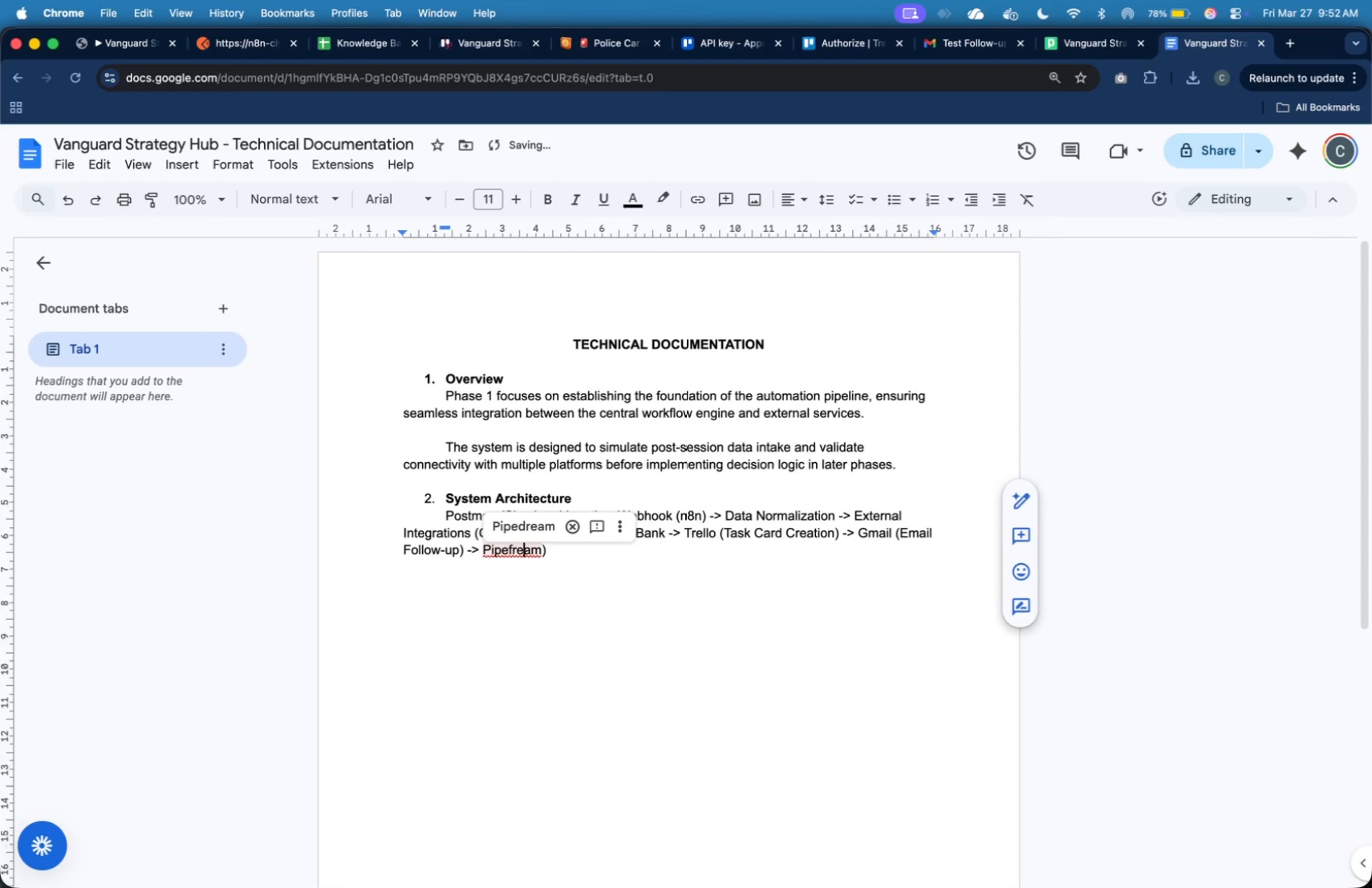 
key(ArrowLeft)
 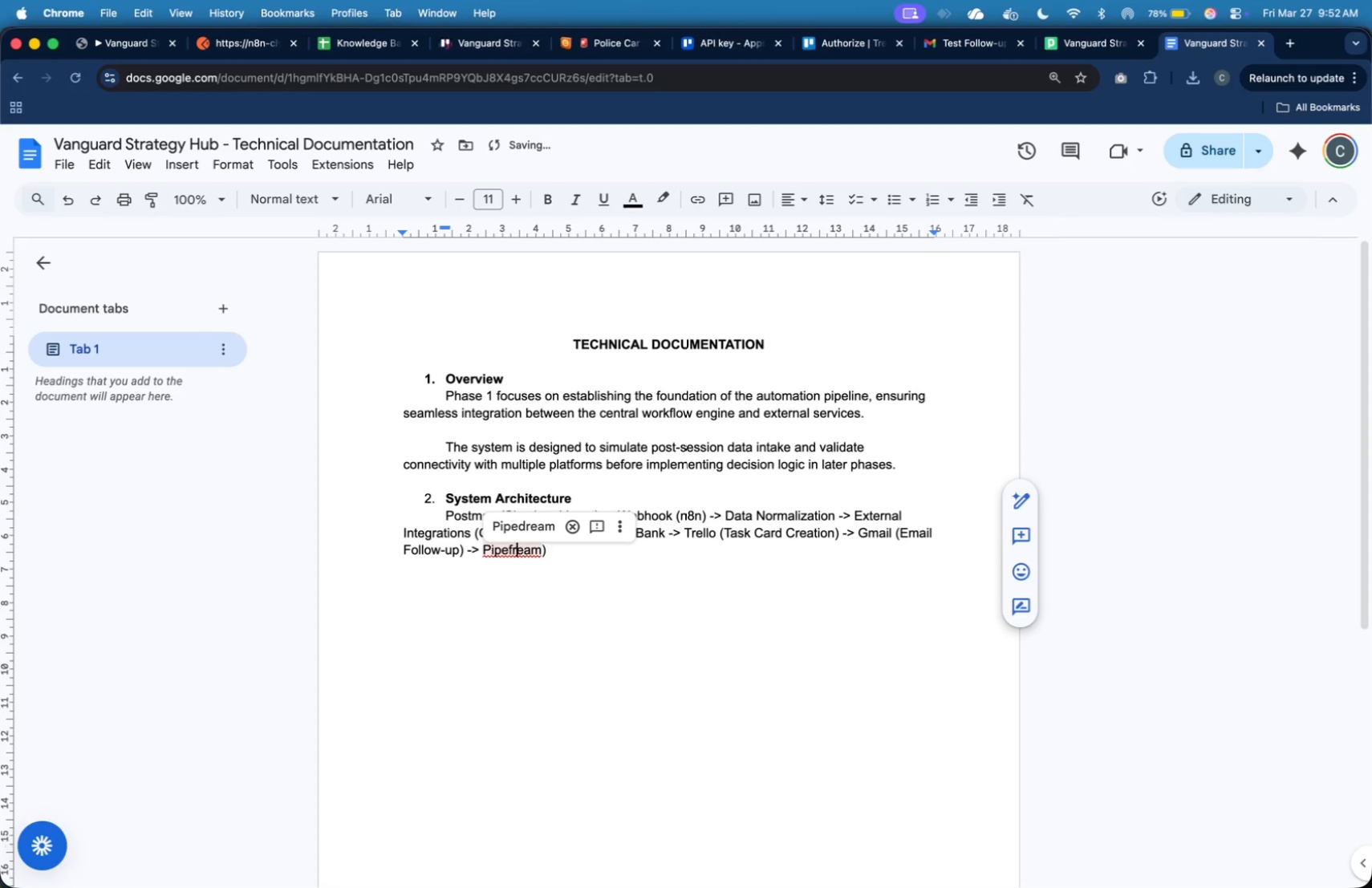 
key(ArrowLeft)
 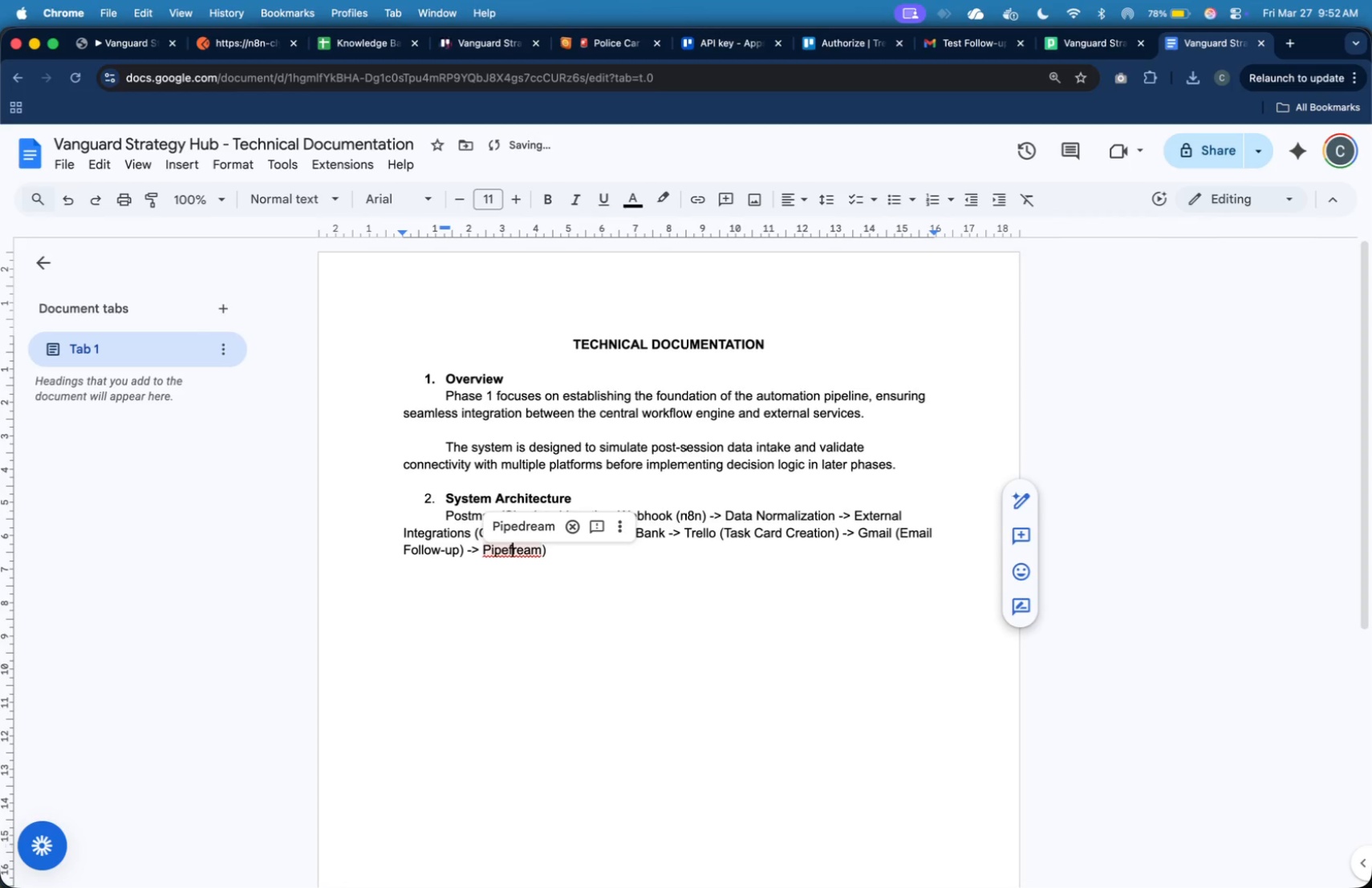 
key(ArrowLeft)
 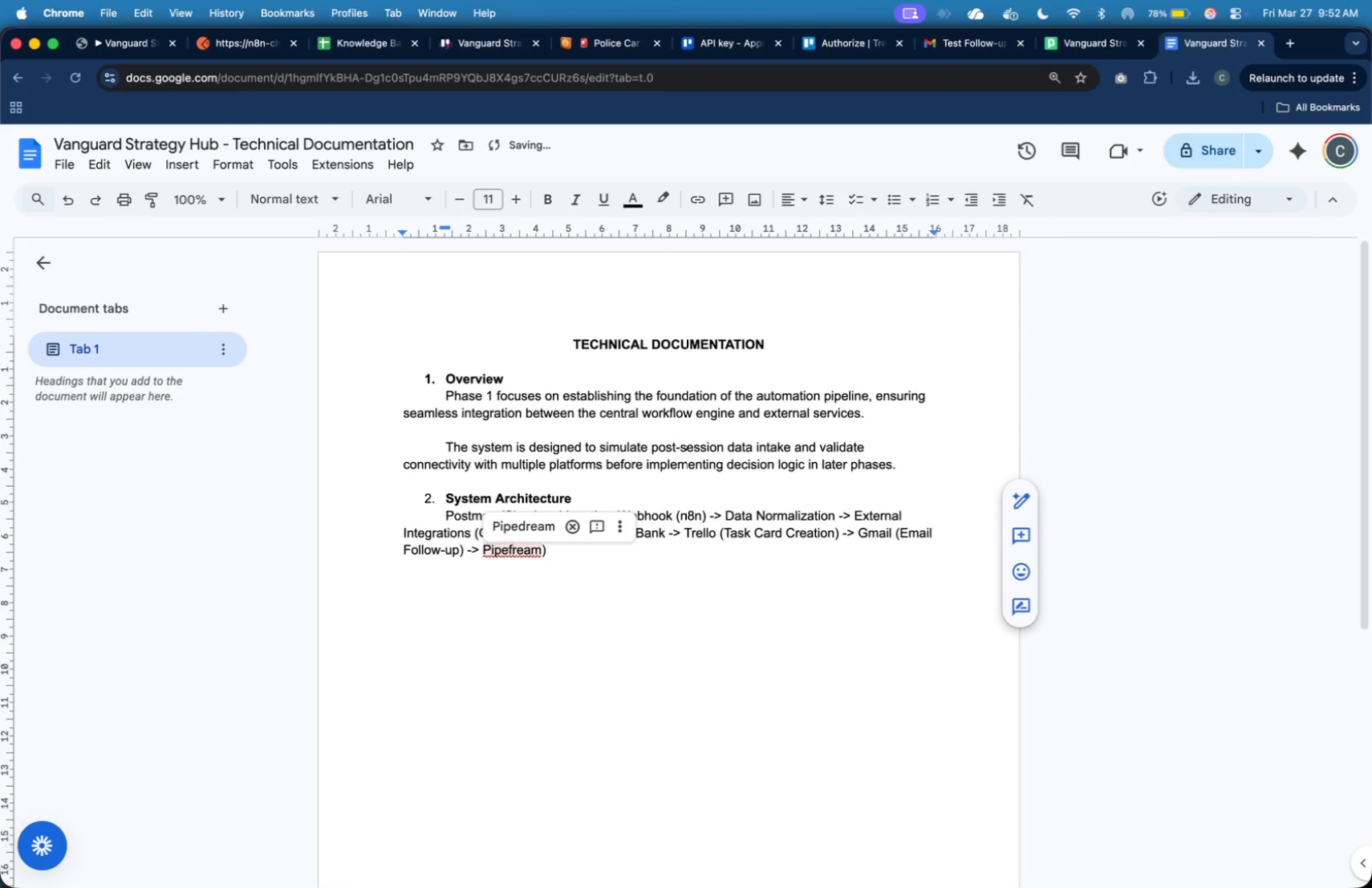 
key(Backspace)
 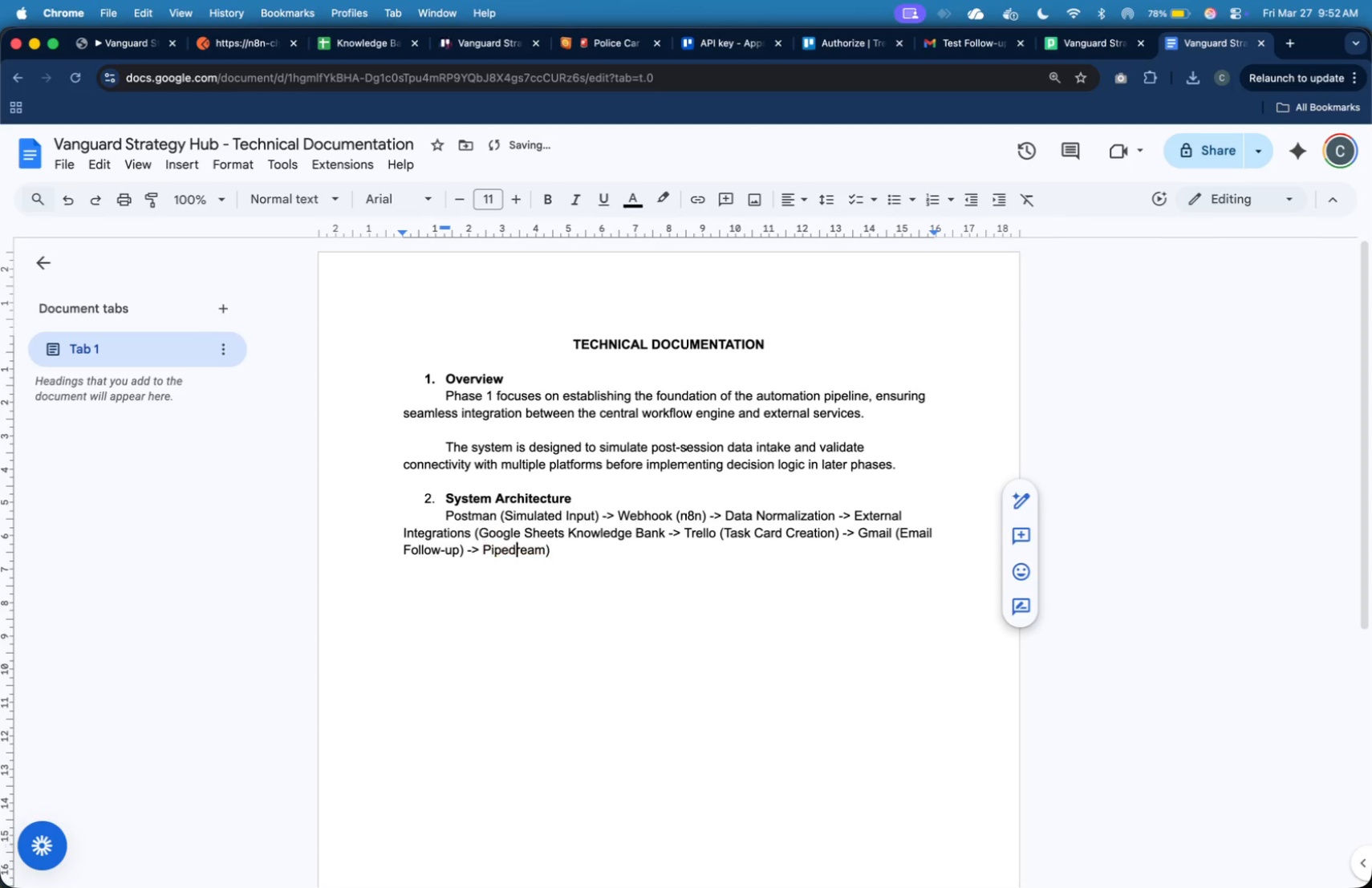 
key(D)
 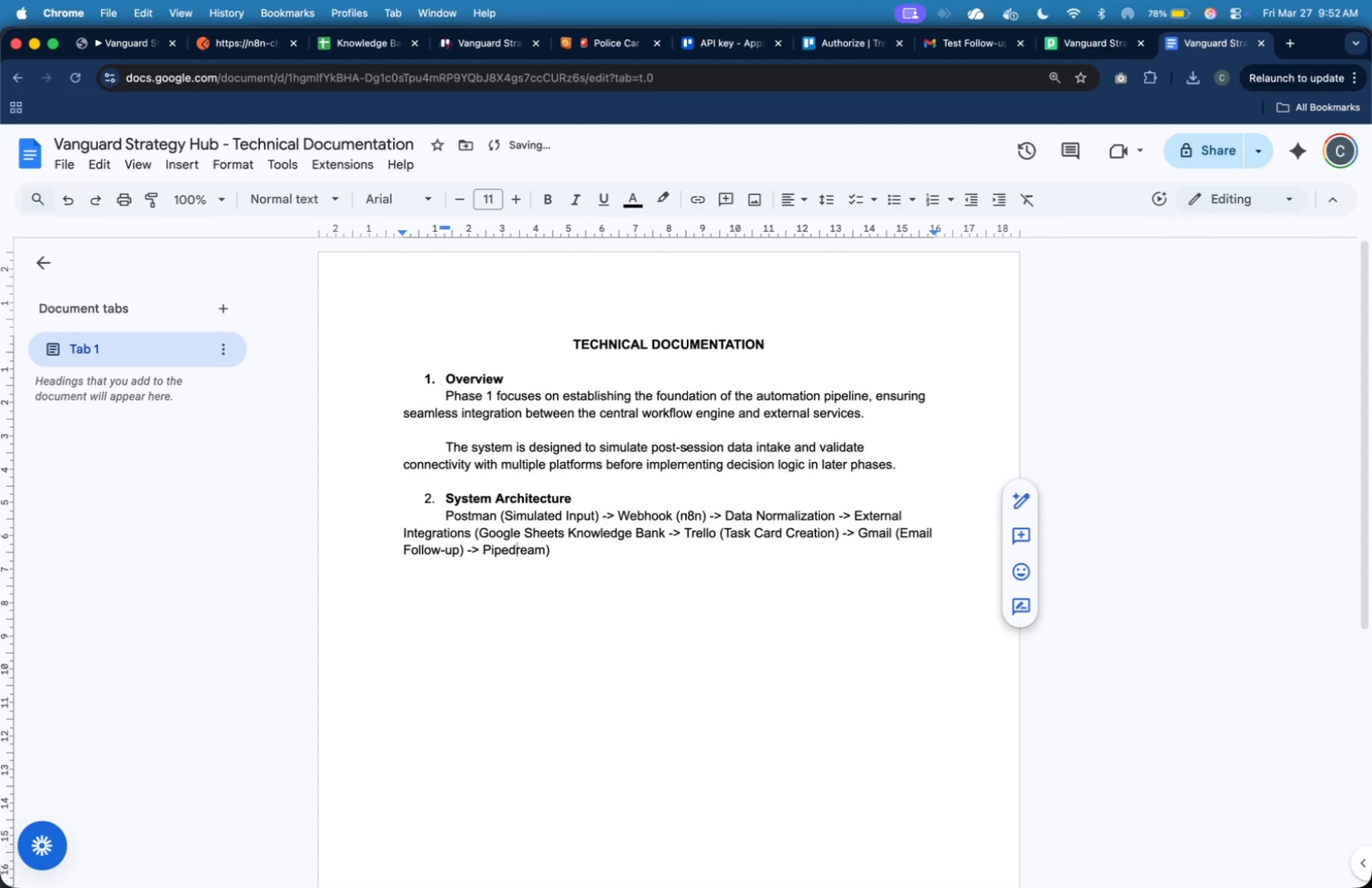 
key(ArrowRight)
 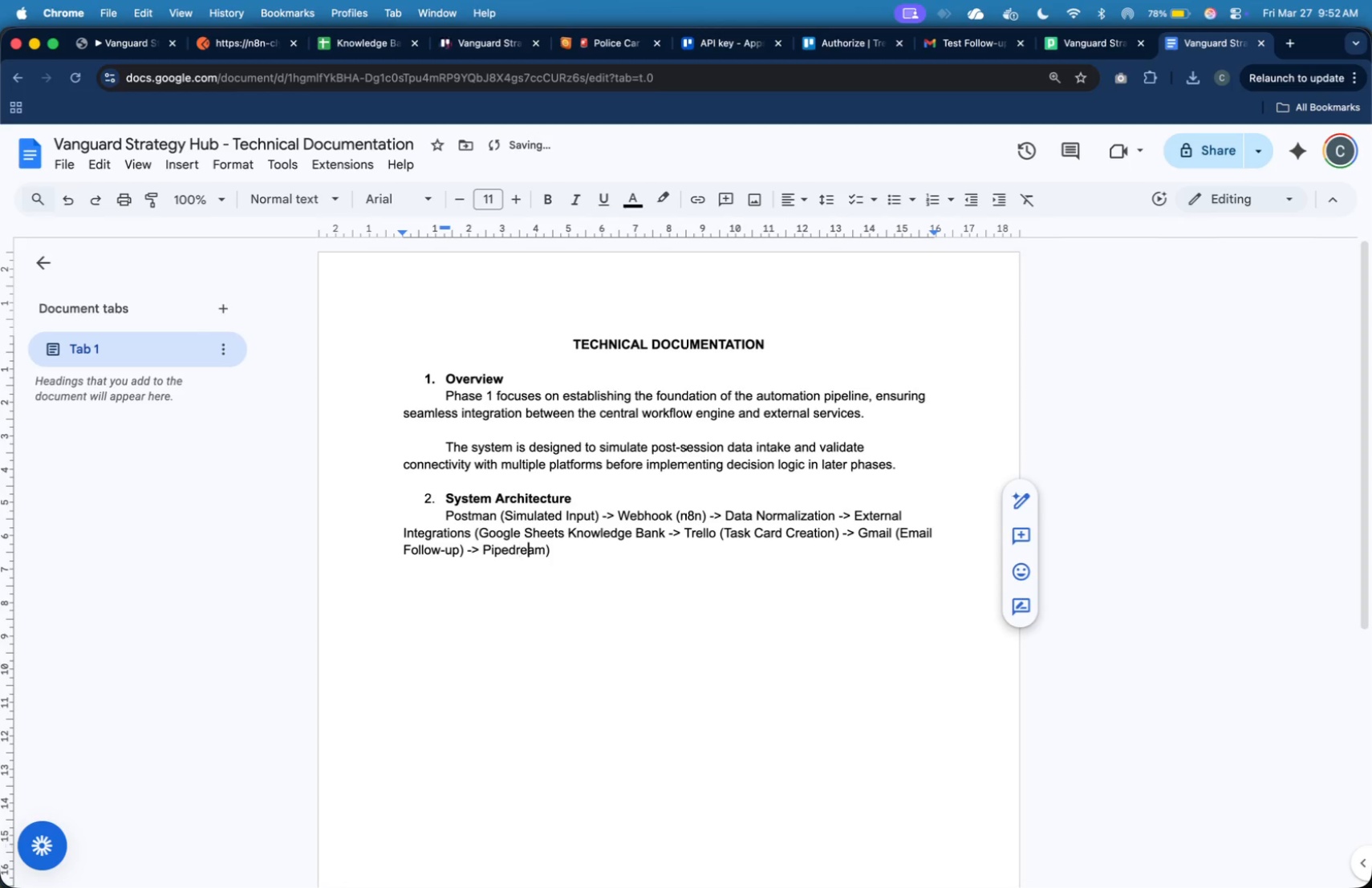 
key(ArrowRight)
 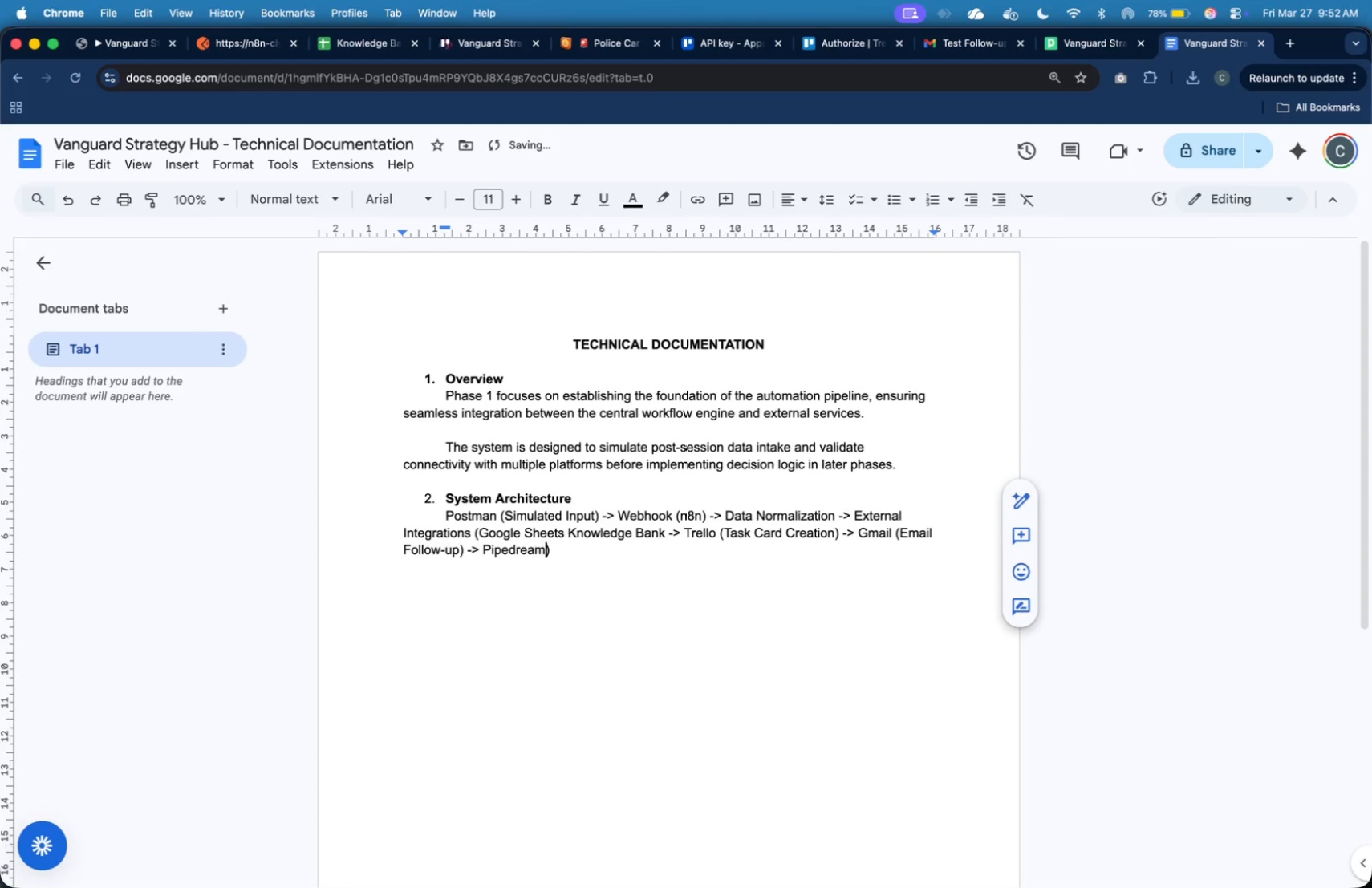 
key(ArrowRight)
 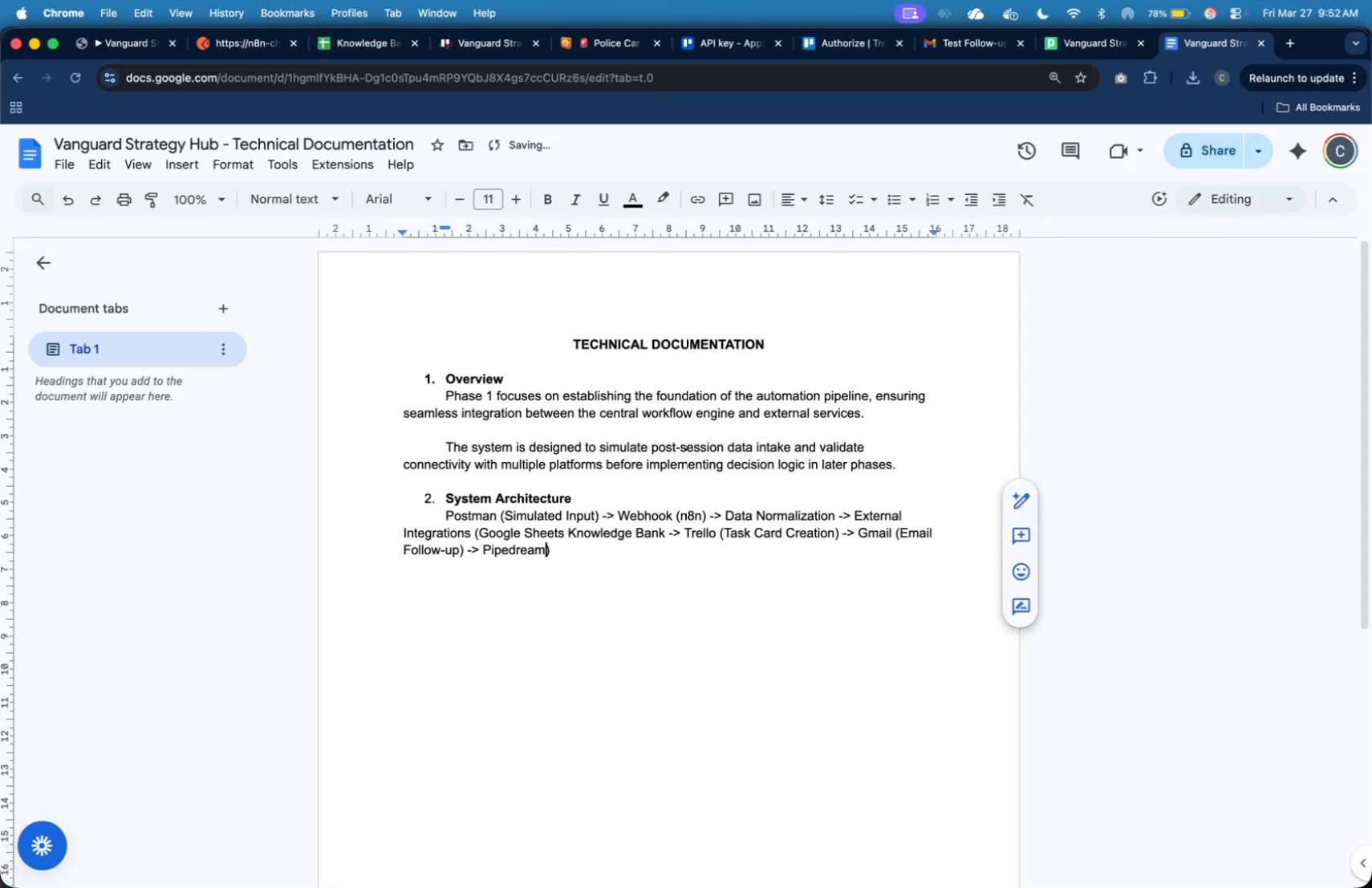 
key(ArrowRight)
 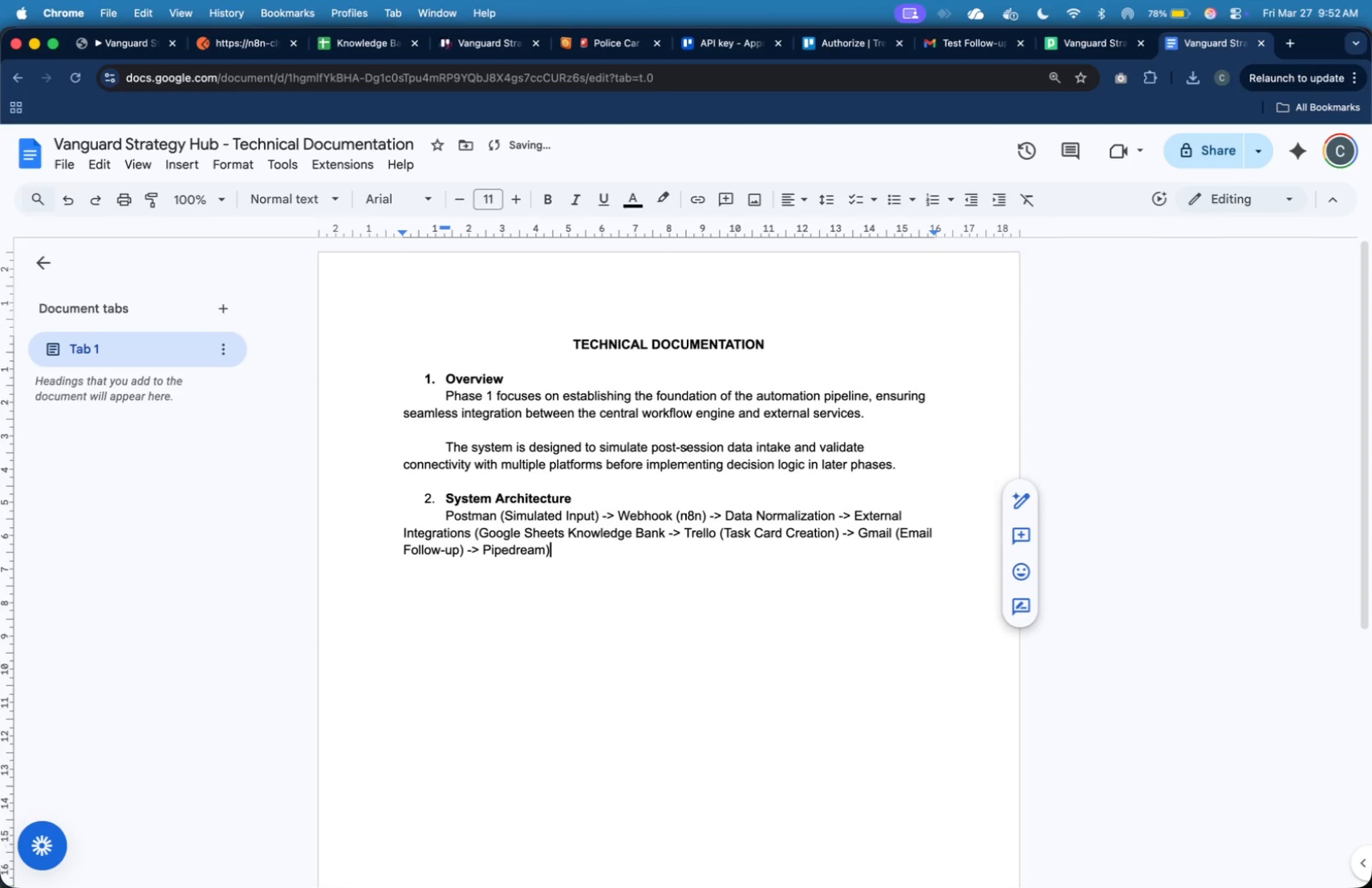 
key(ArrowRight)
 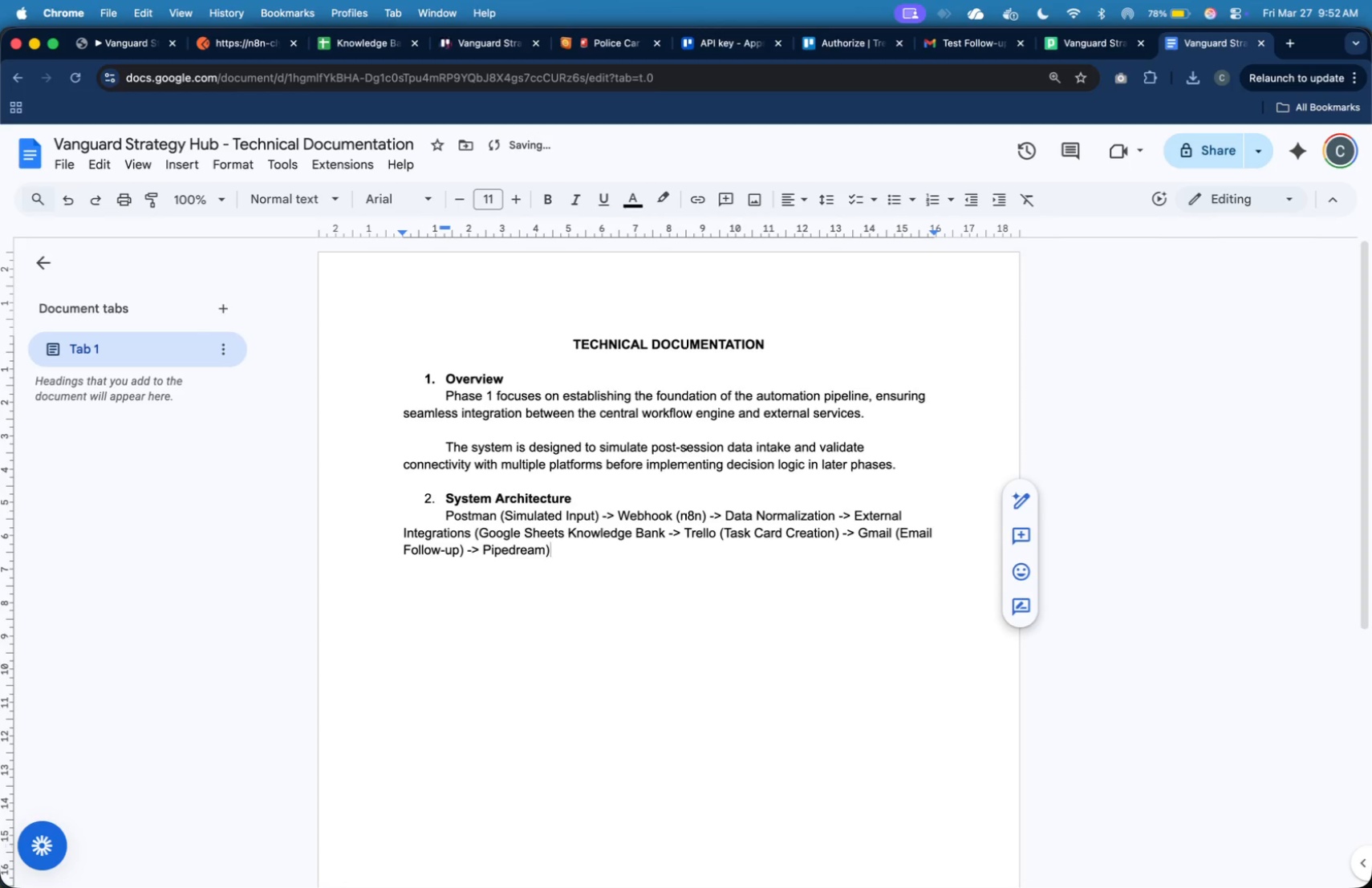 
key(ArrowLeft)
 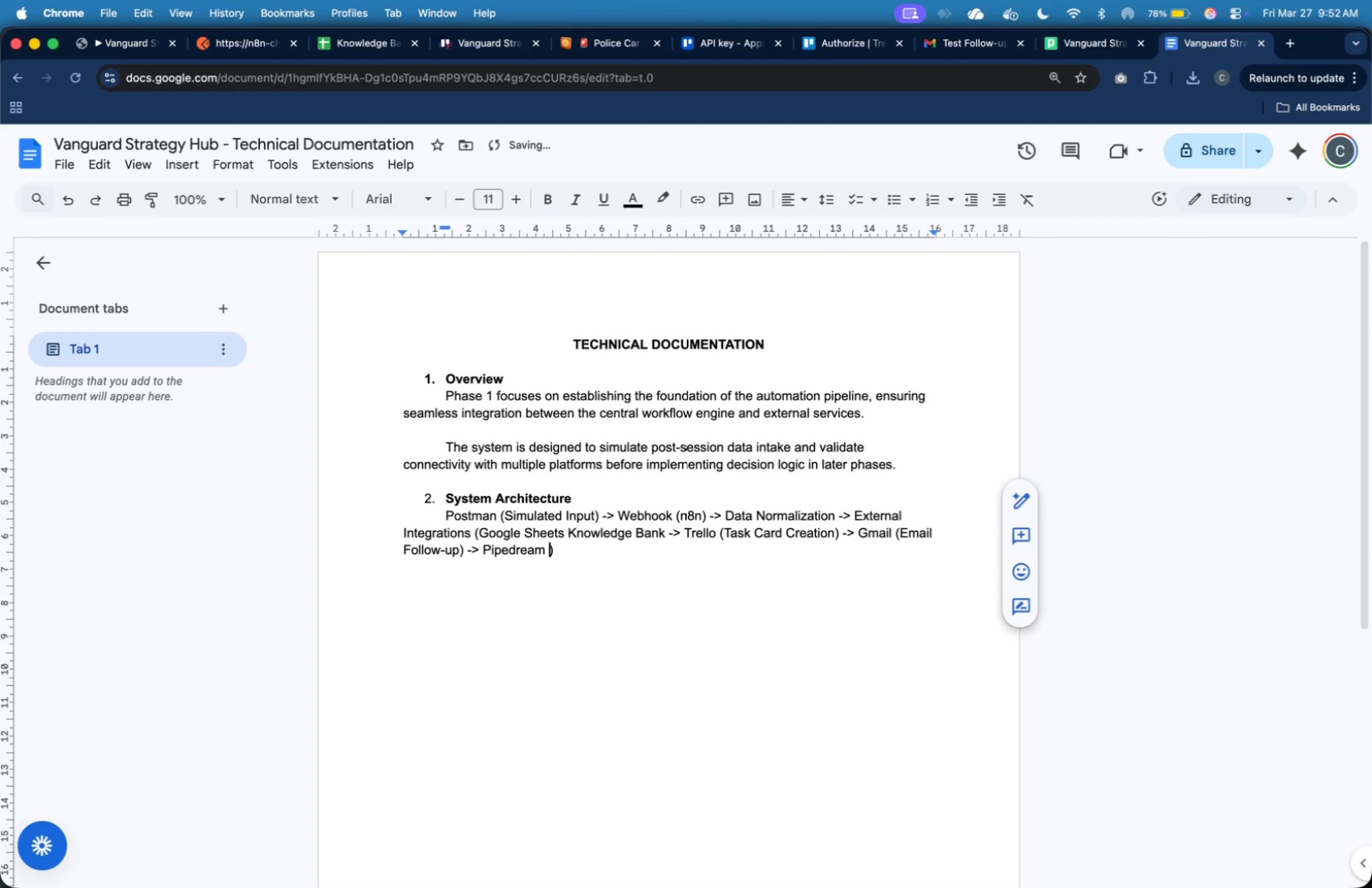 
type( ())
 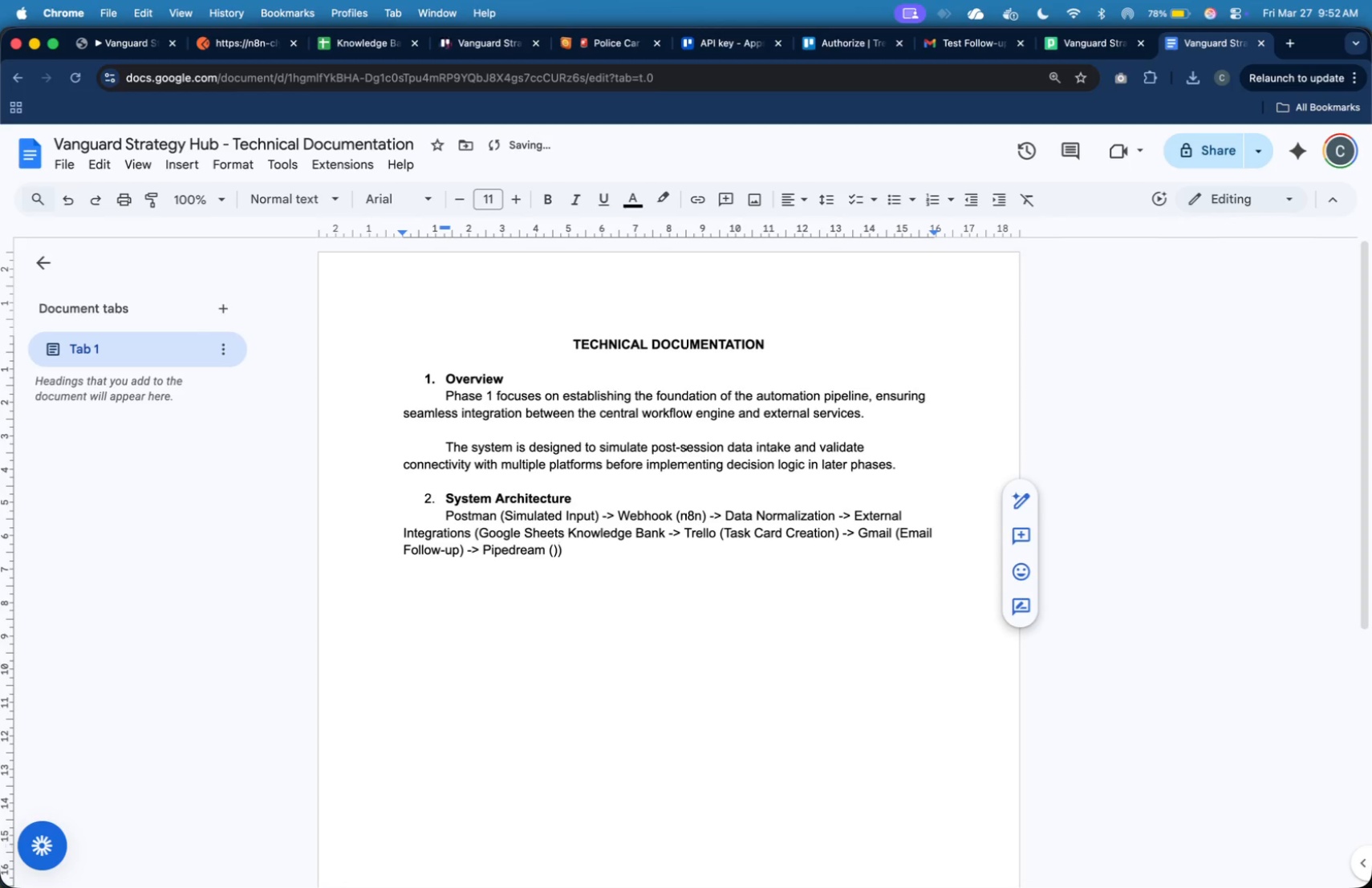 
key(ArrowLeft)
 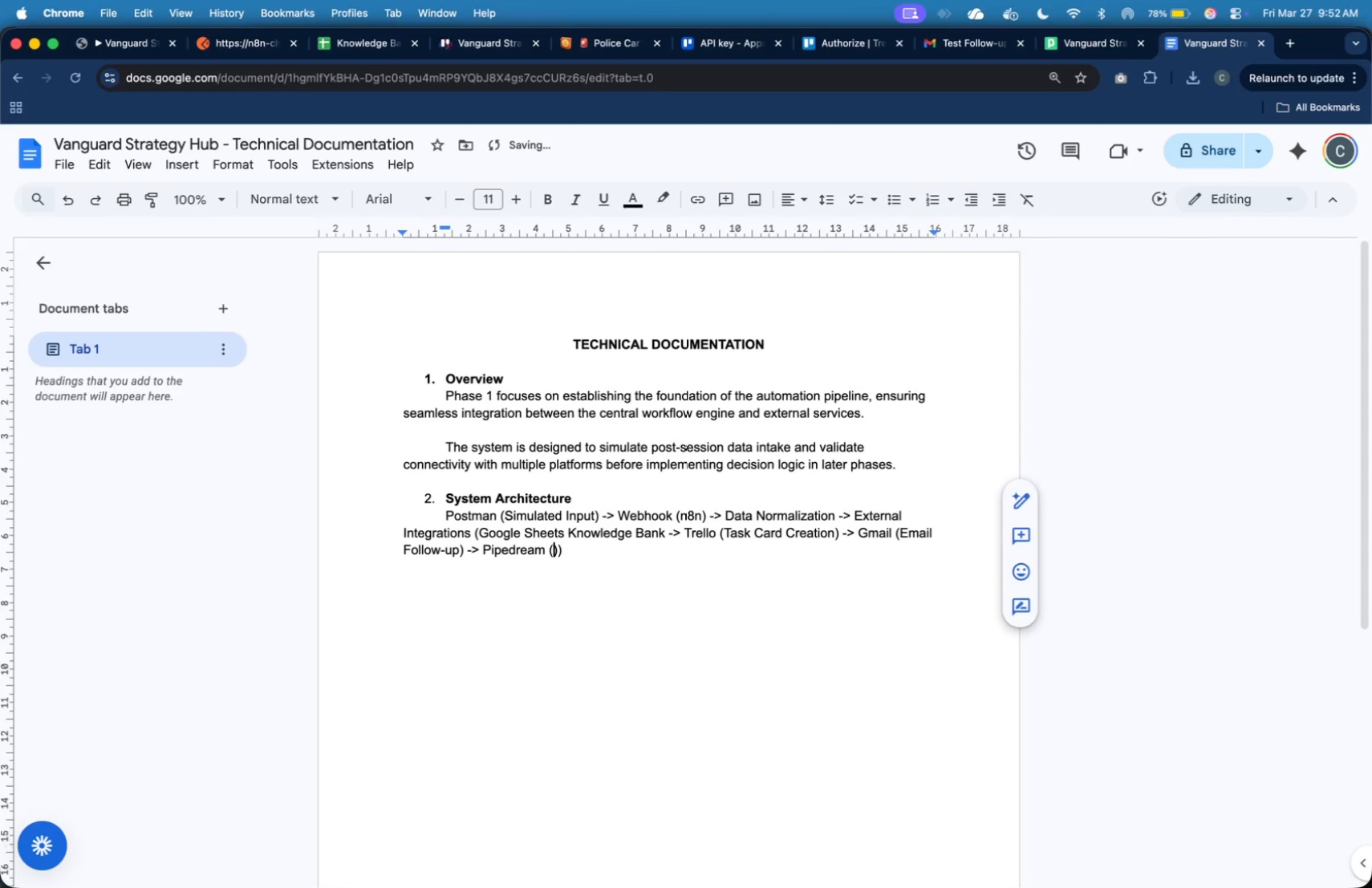 
type(Mock SMS Alert)
 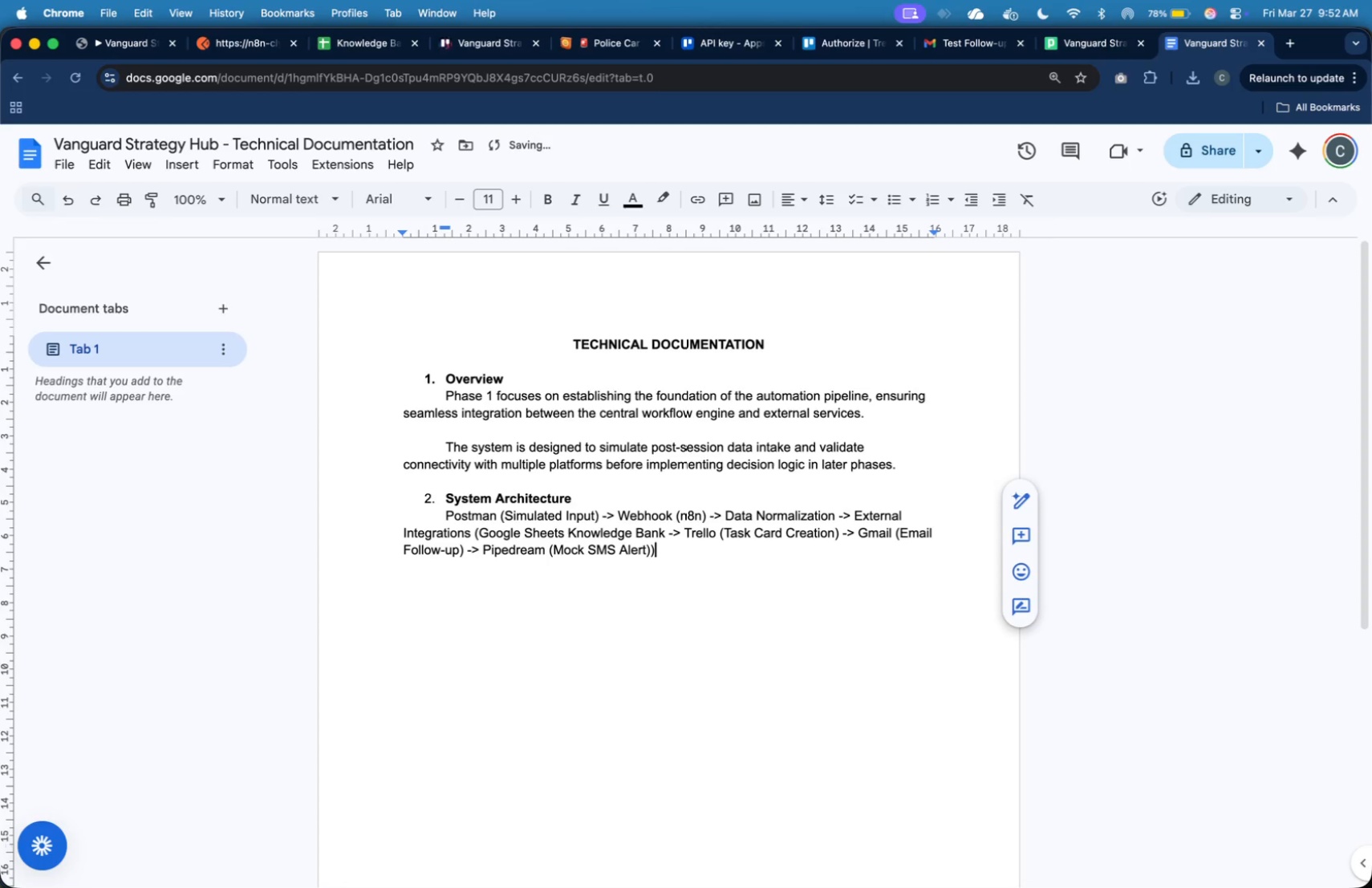 
 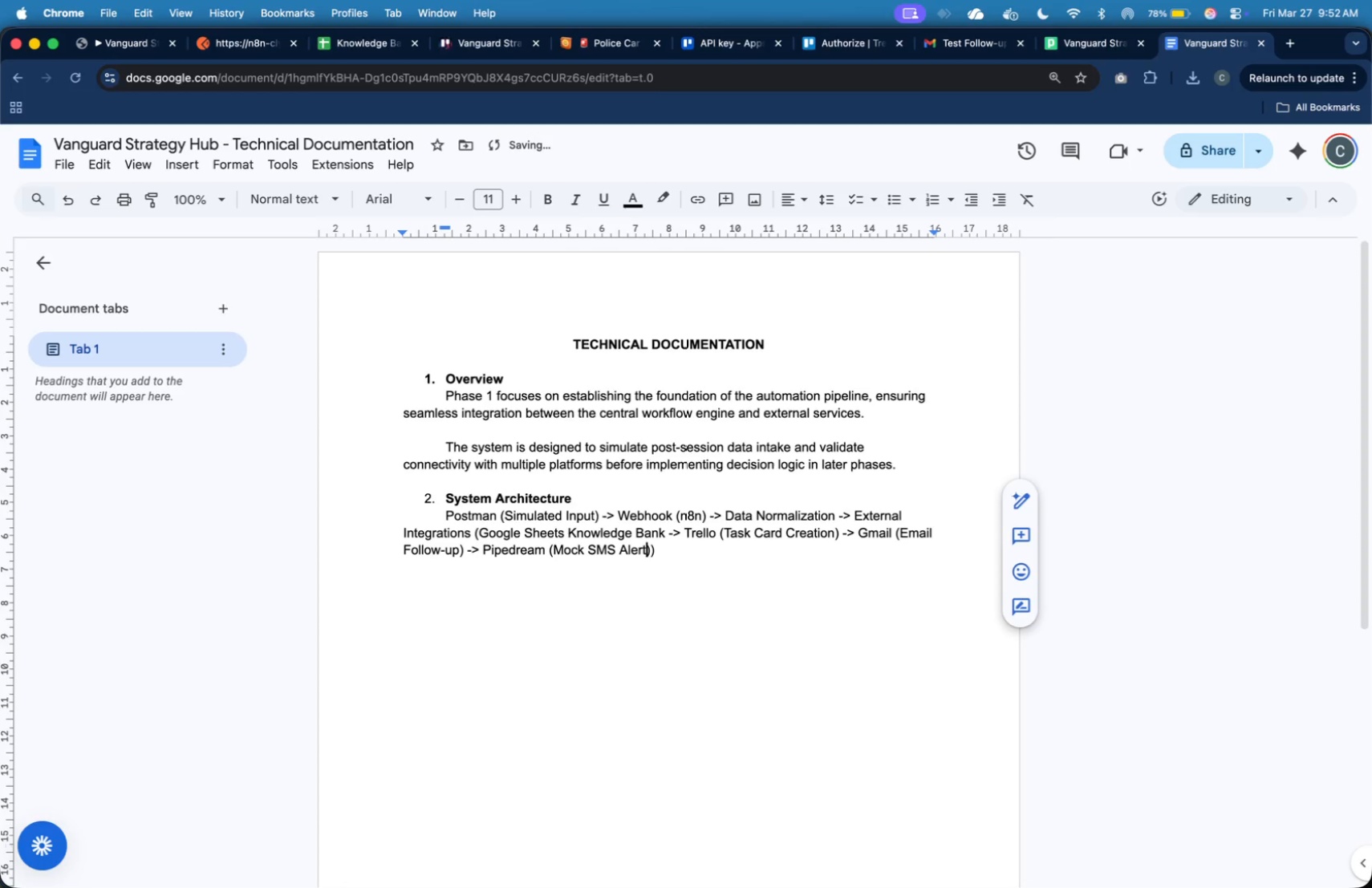 
key(ArrowRight)
 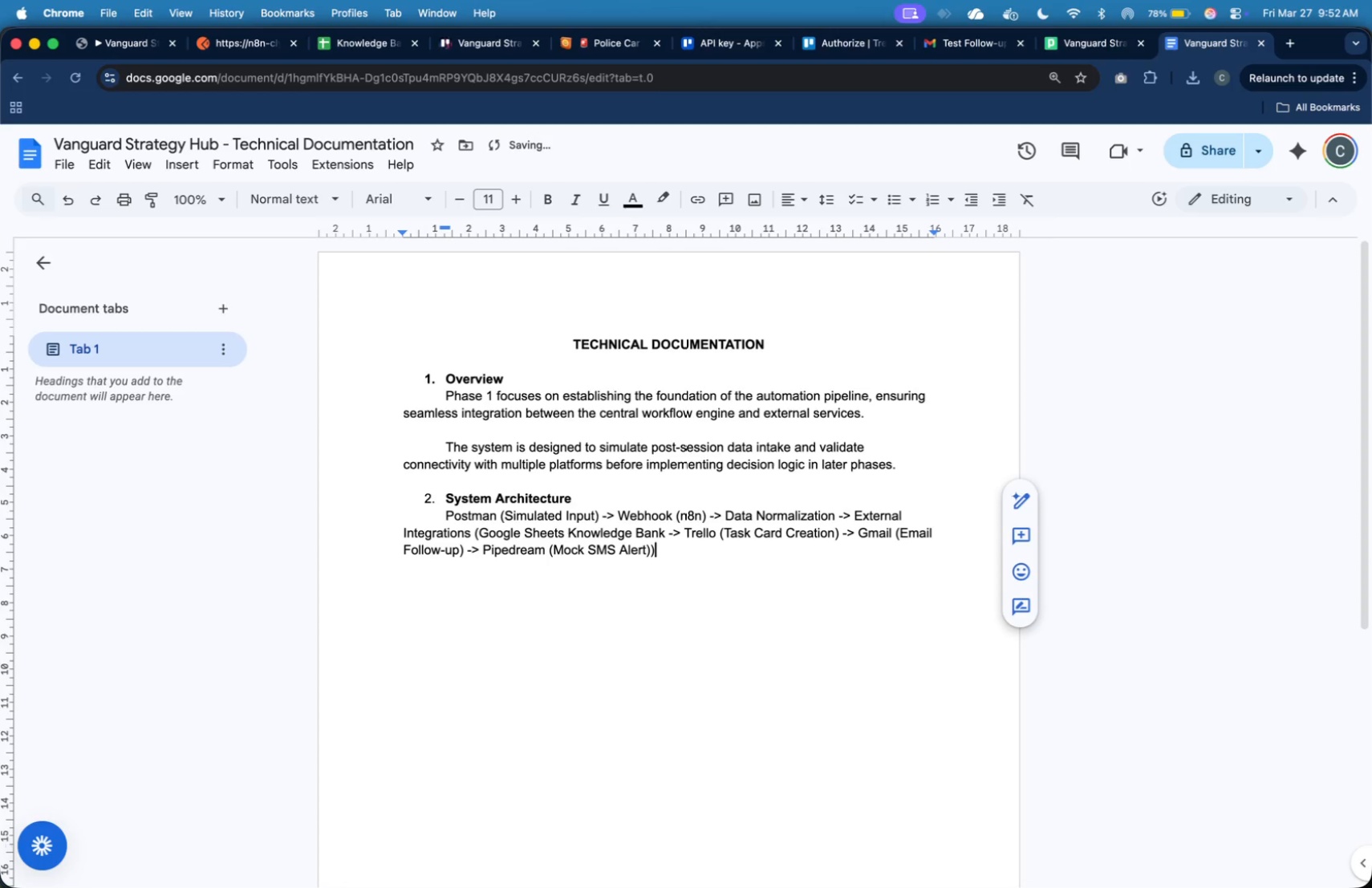 
key(ArrowRight)
 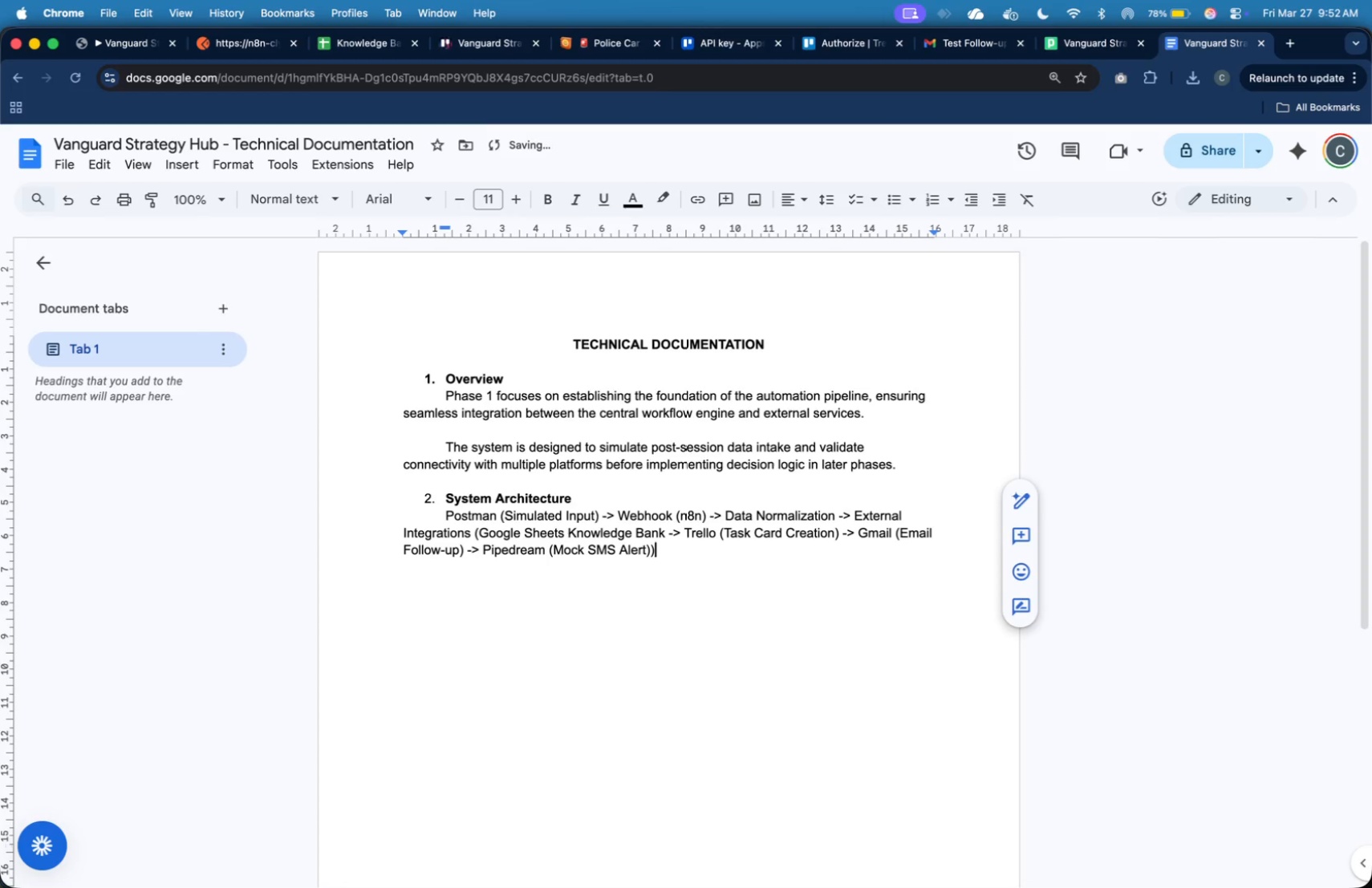 
key(Enter)
 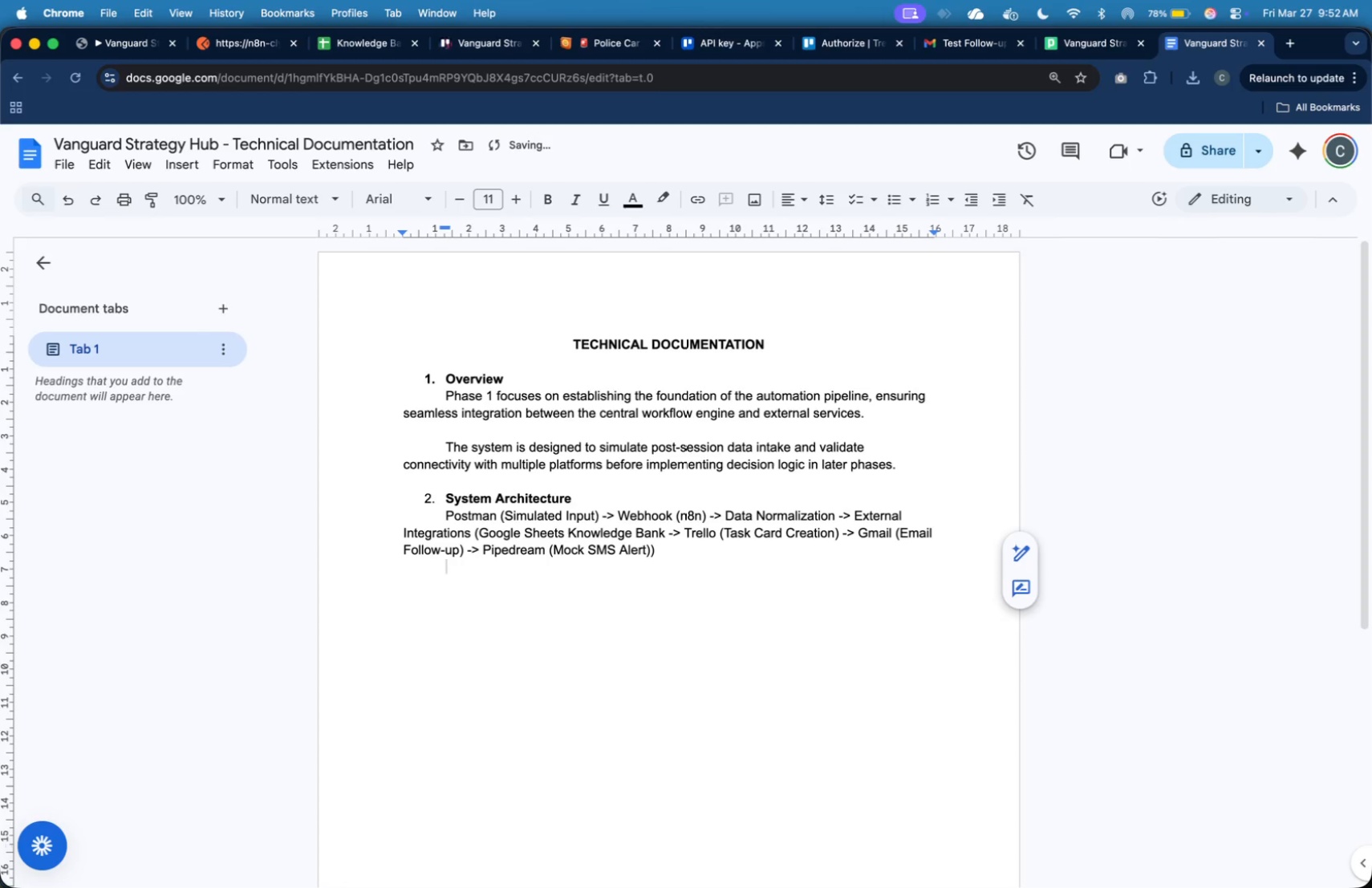 
key(Enter)
 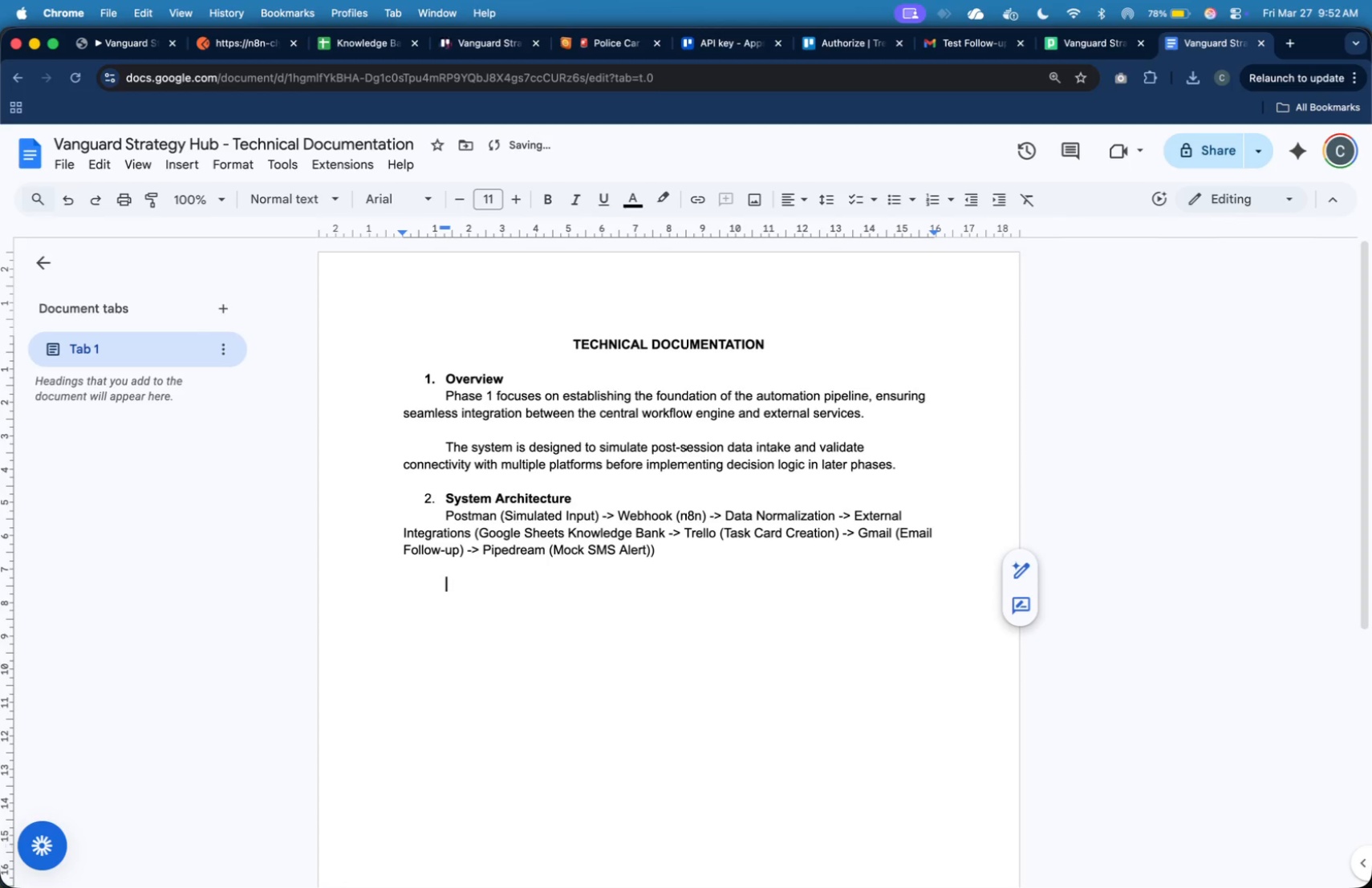 
key(Backspace)
 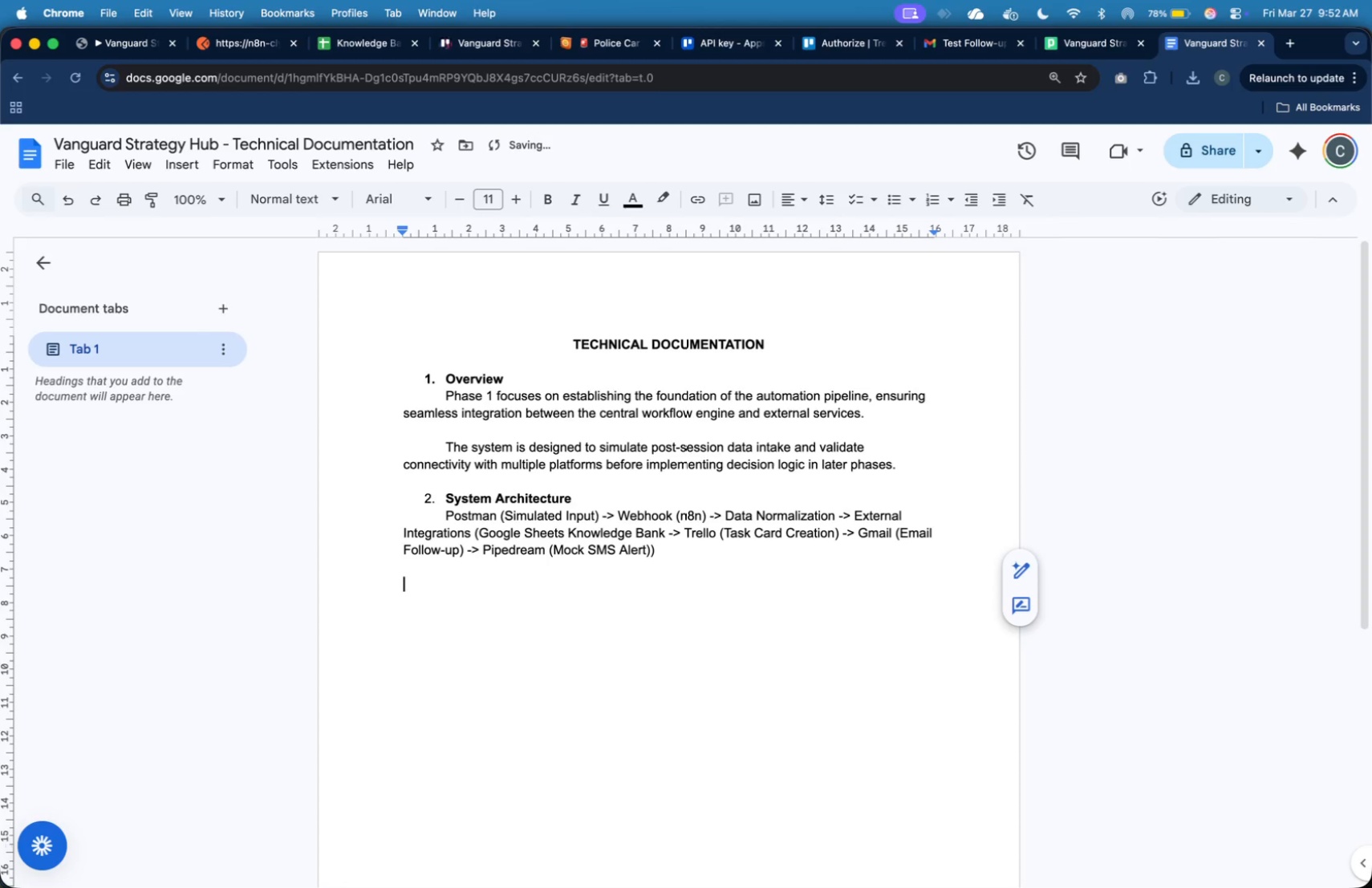 
key(Meta+B)
 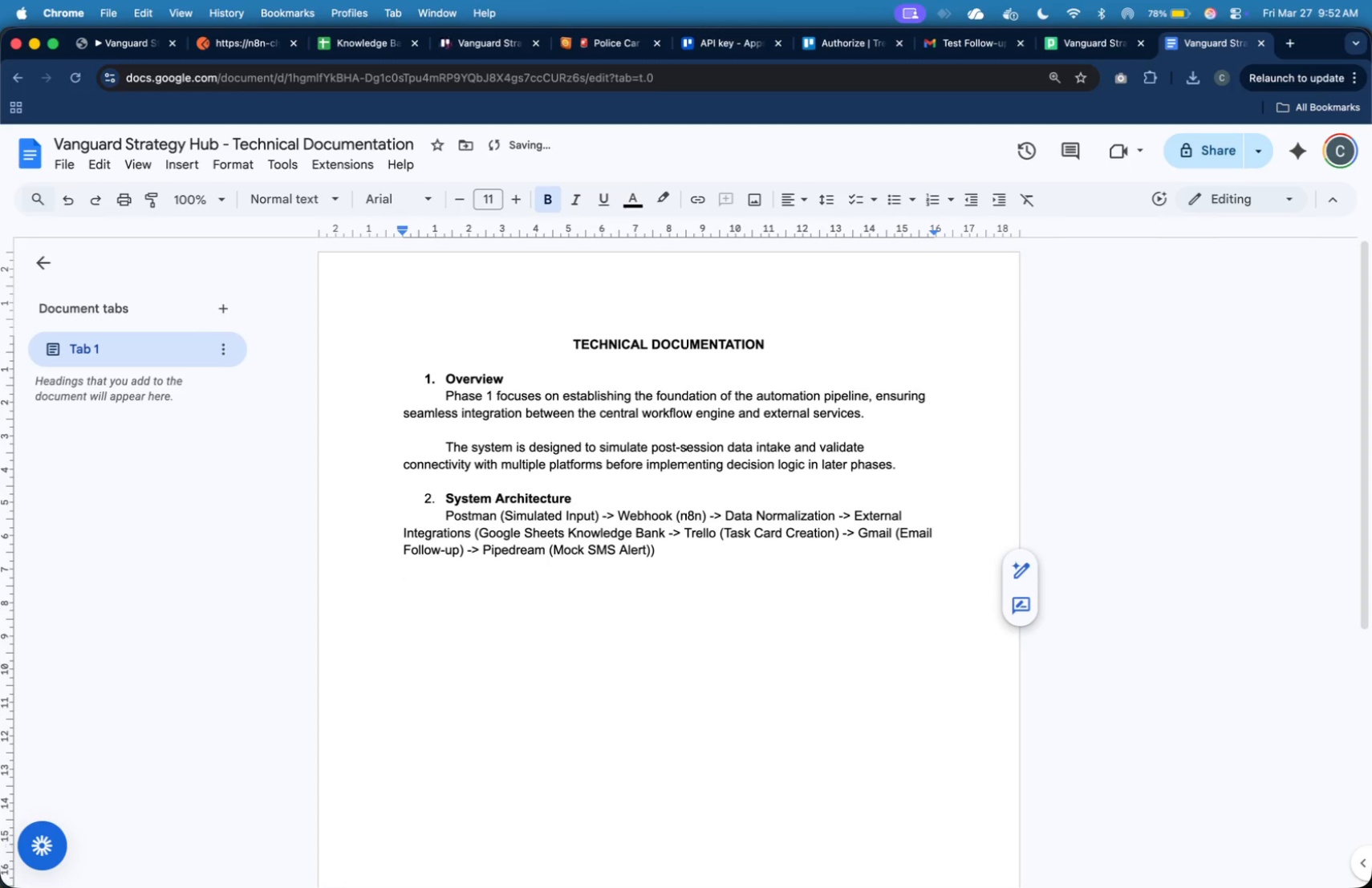 
type(3. Technologies Used)
 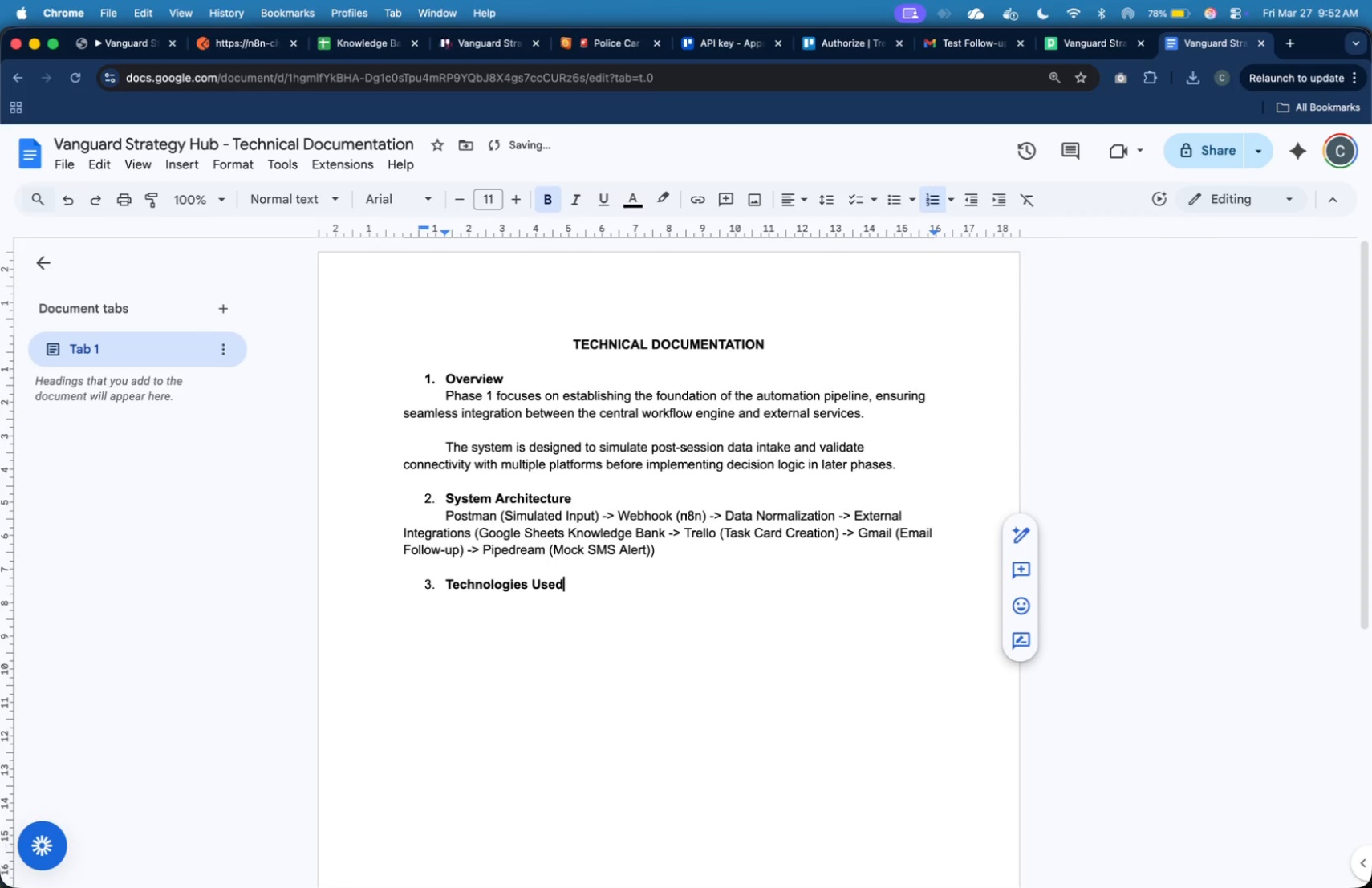 
key(Enter)
 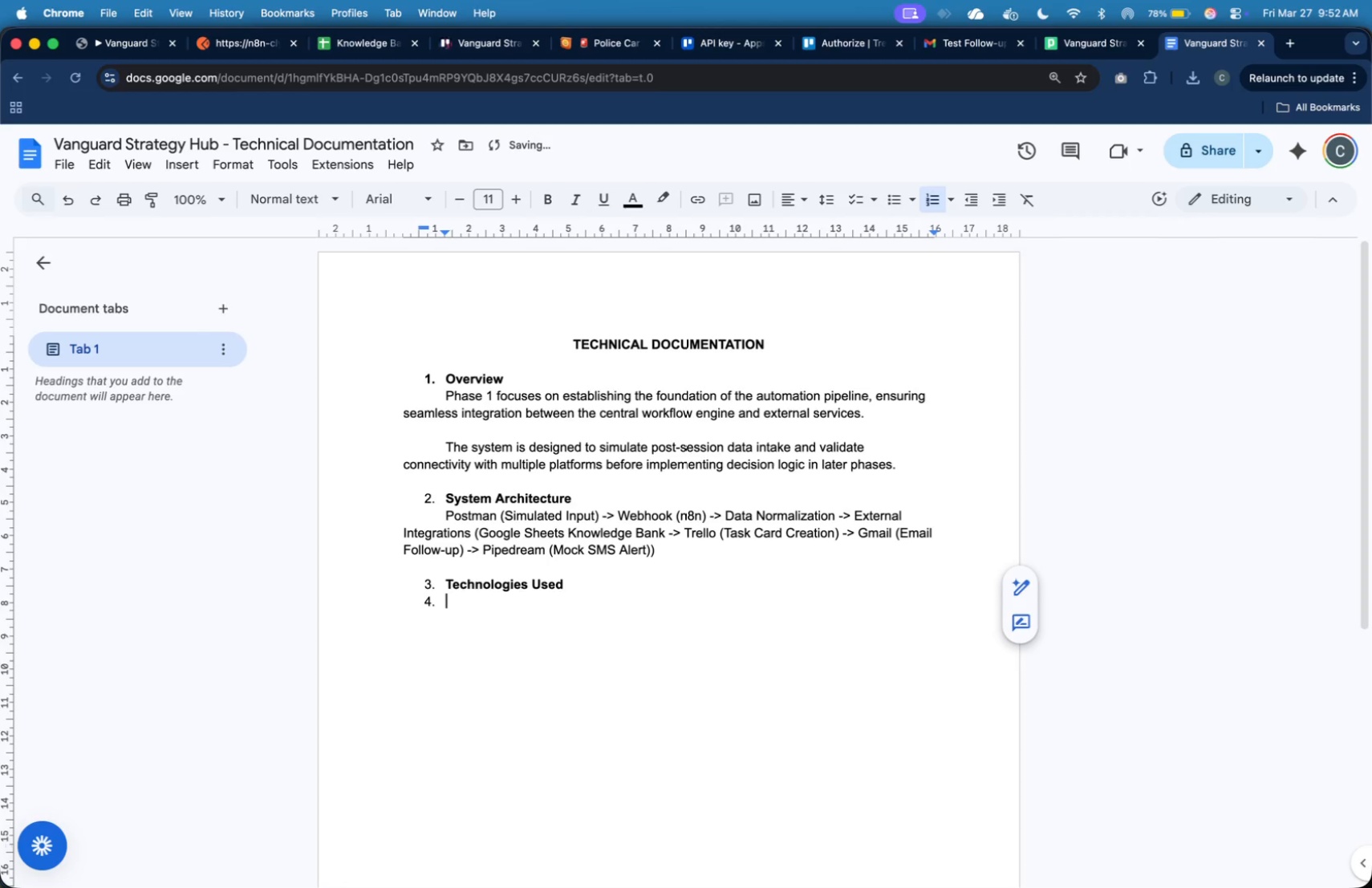 
key(Enter)
 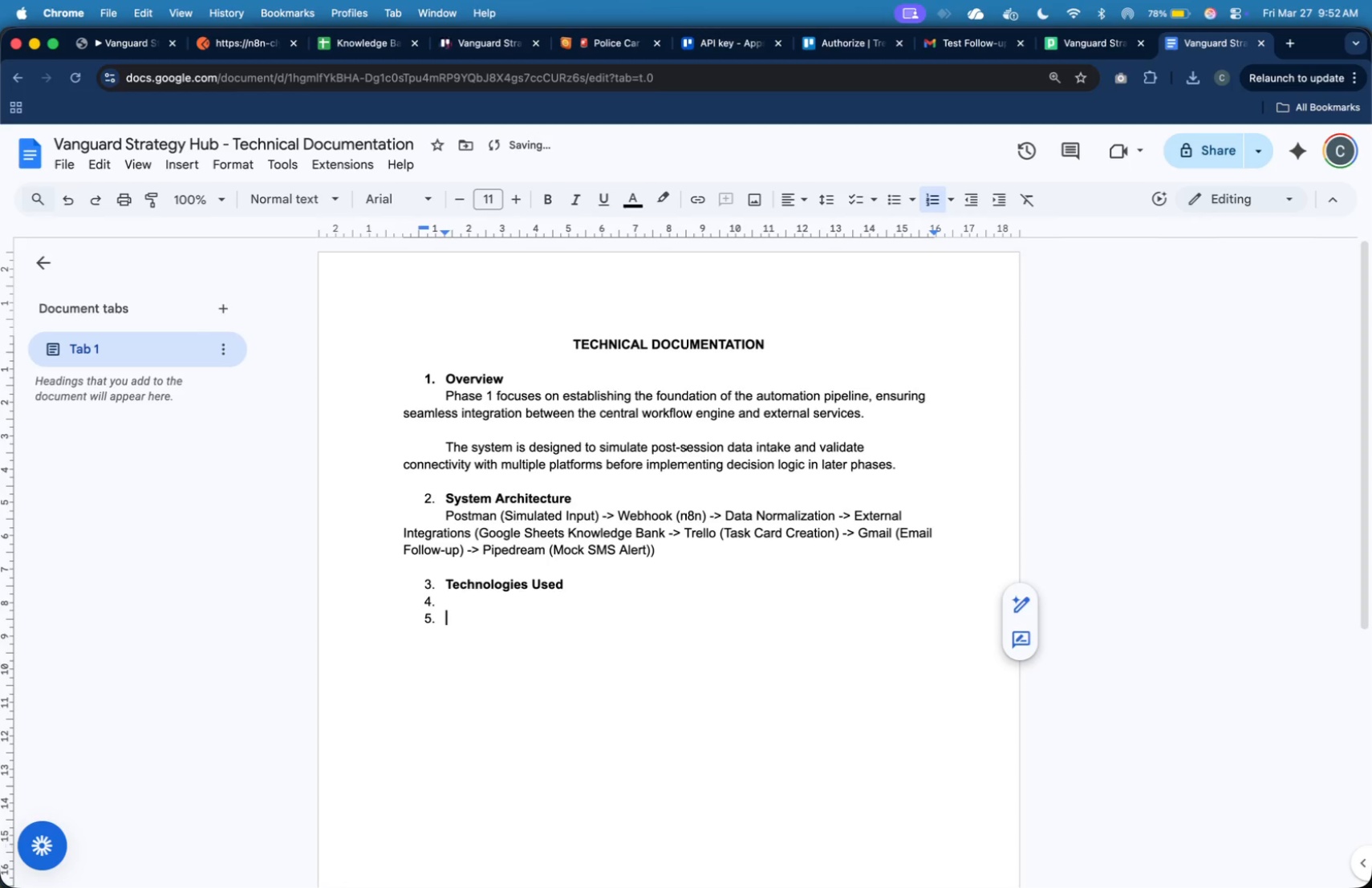 
key(Backspace)
 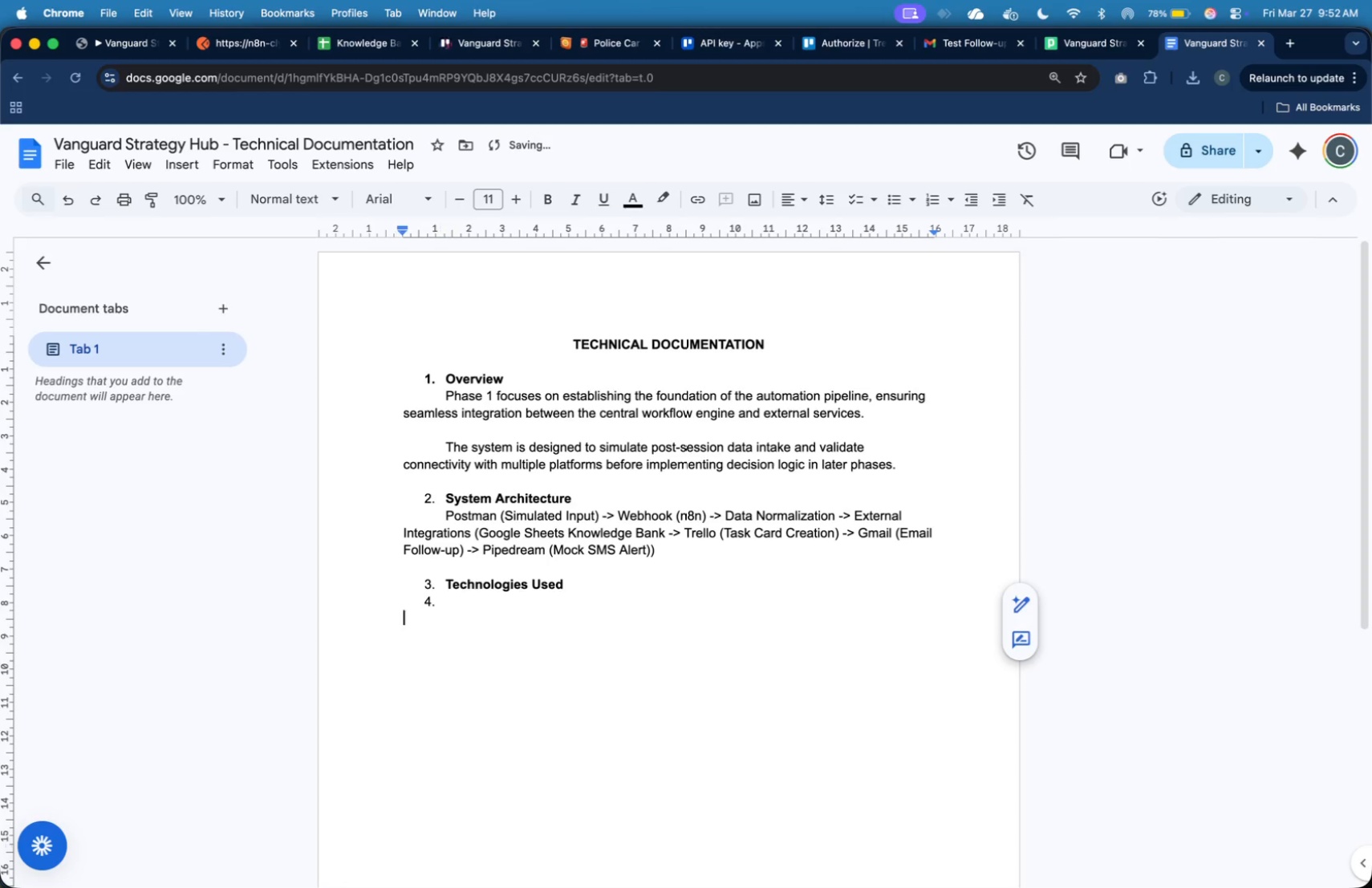 
key(Backspace)
 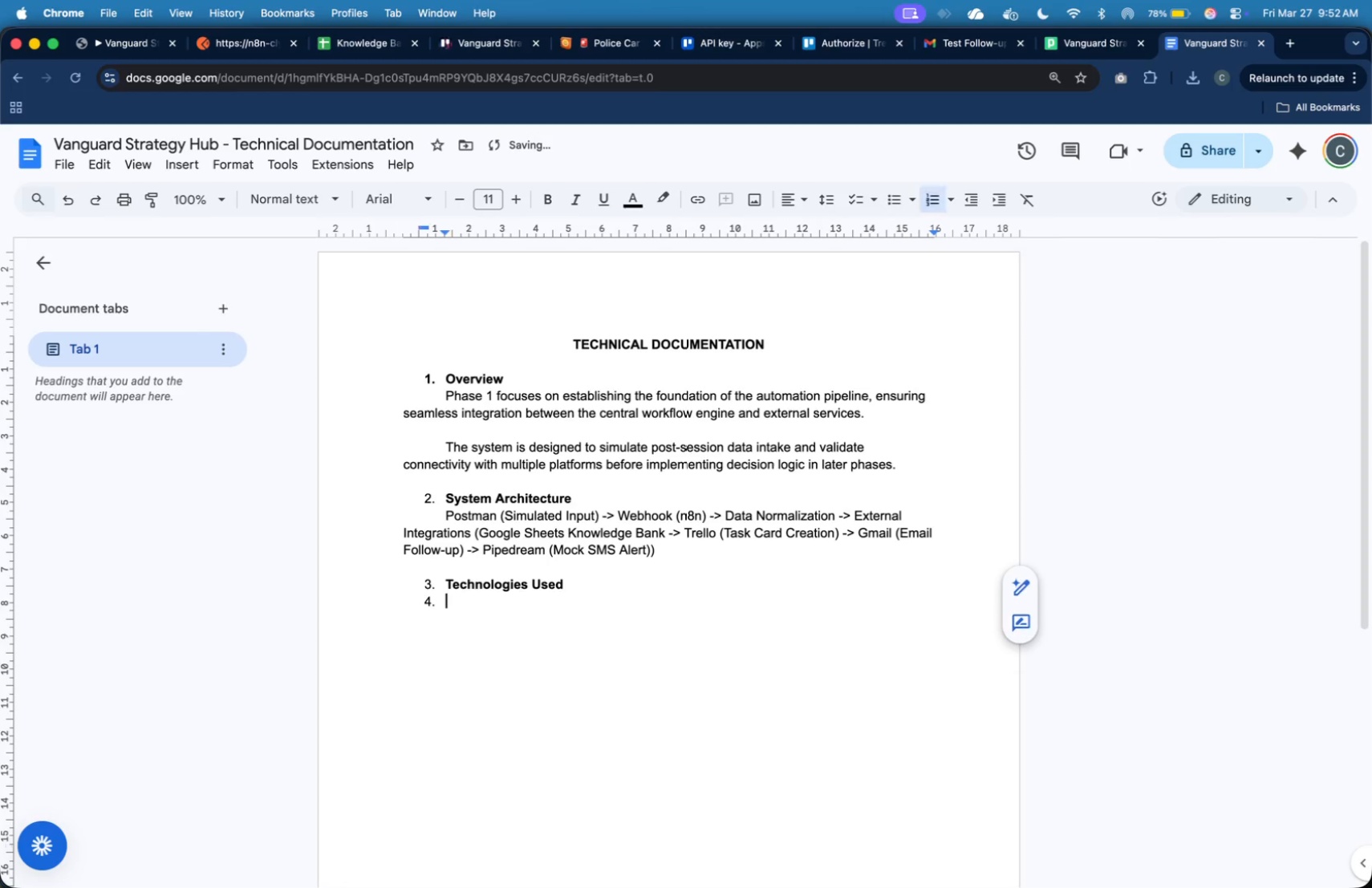 
key(Backspace)
 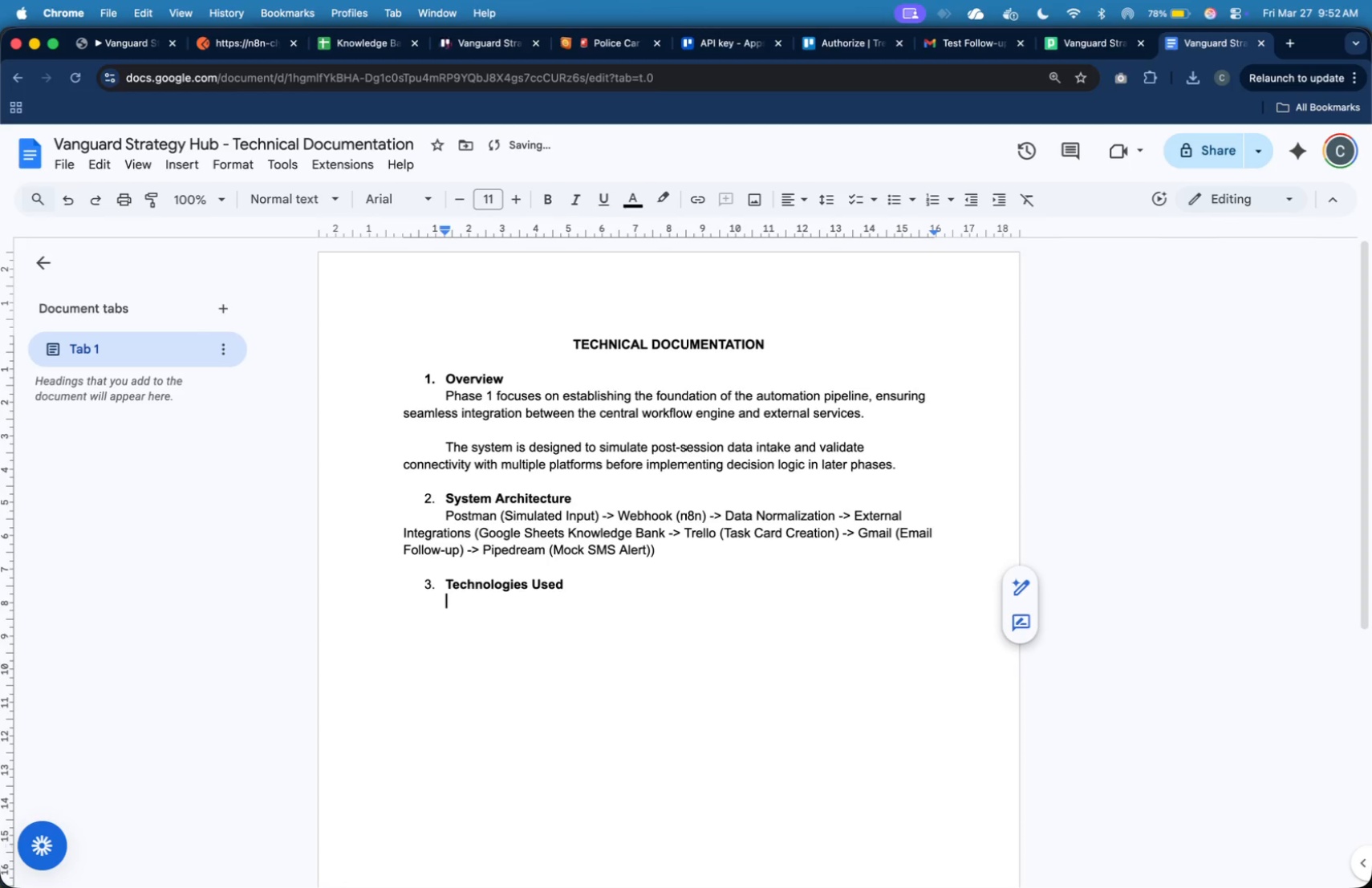 
key(Backspace)
 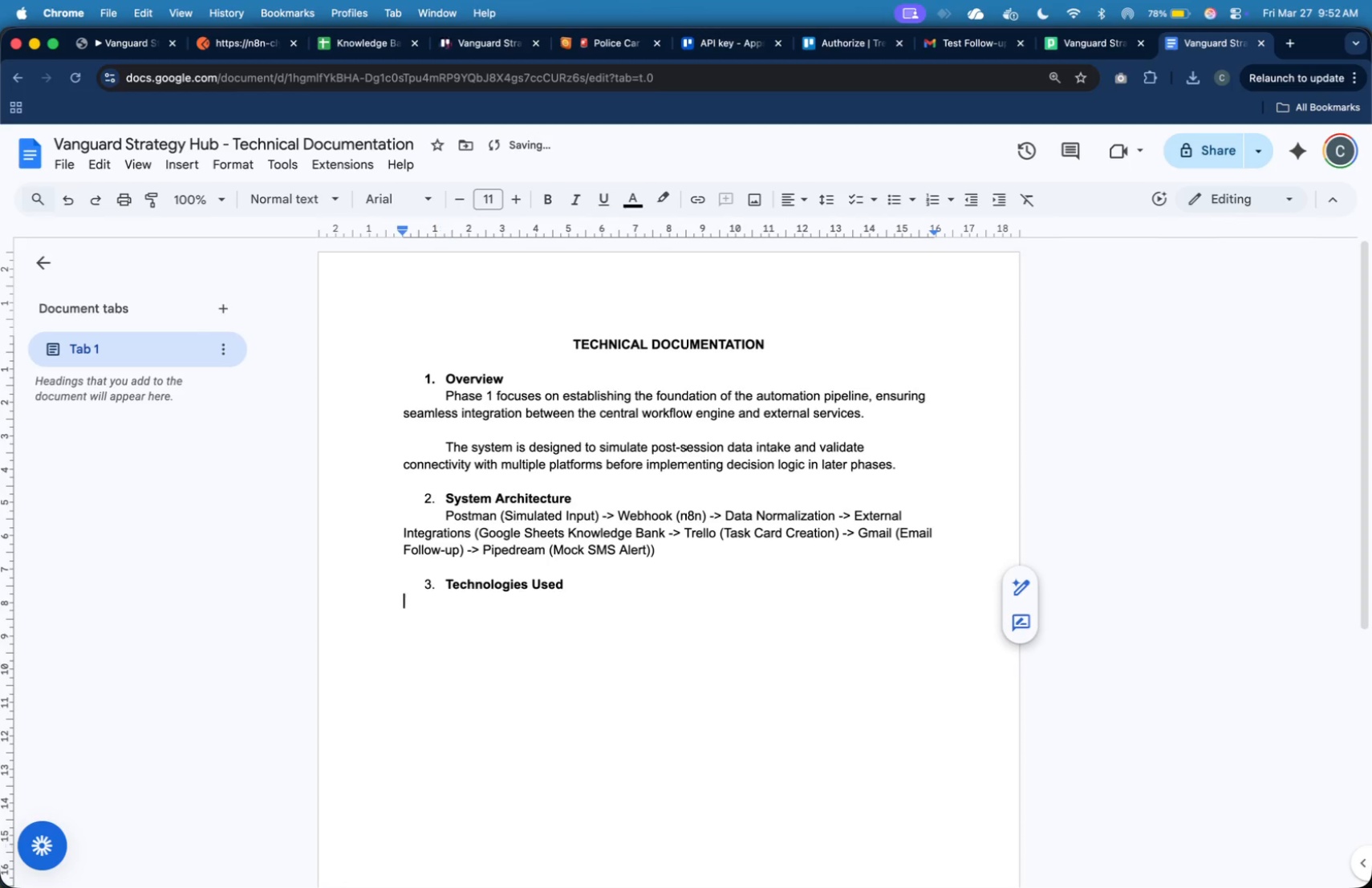 
key(Backspace)
 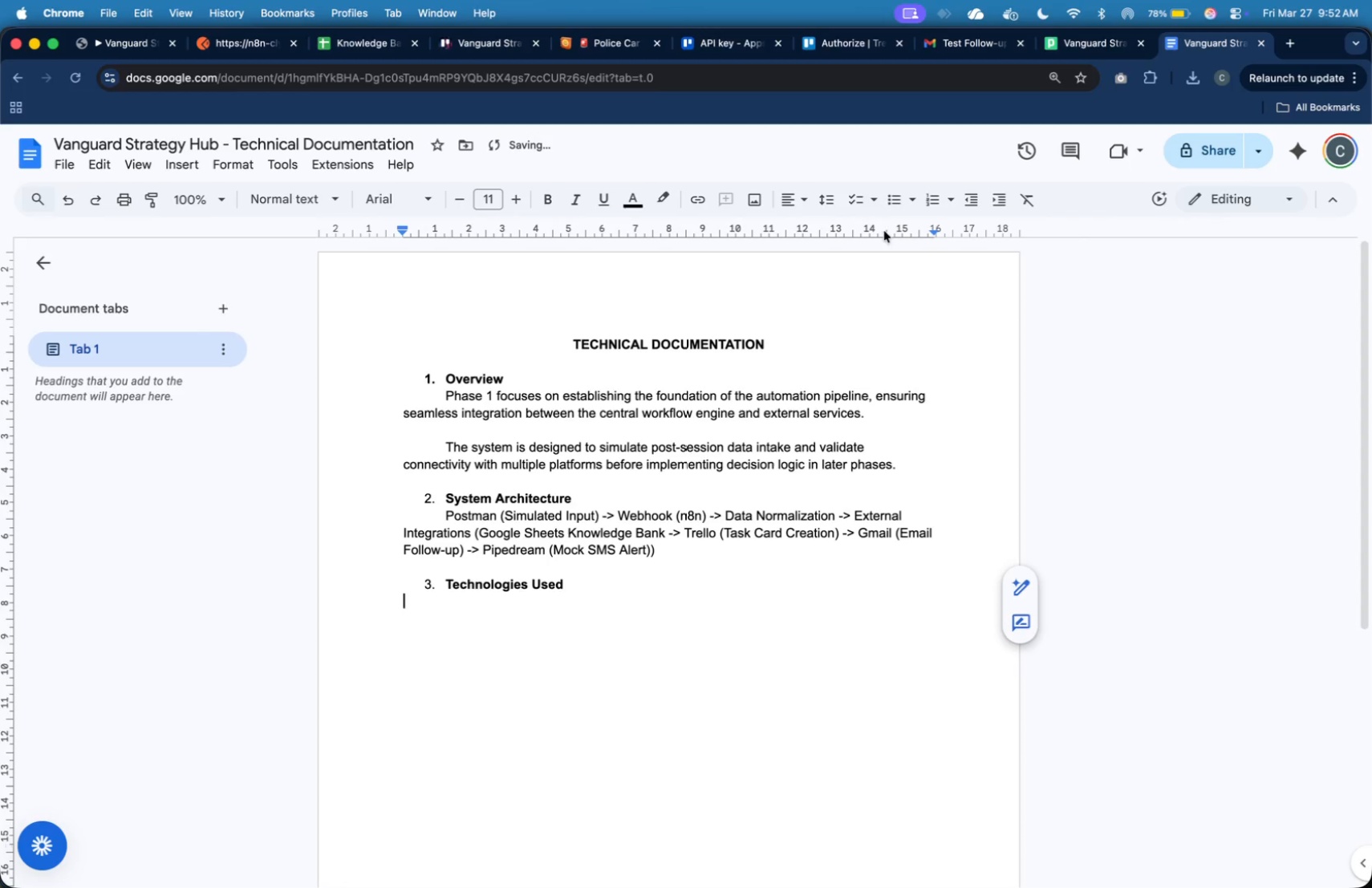 
left_click([887, 204])
 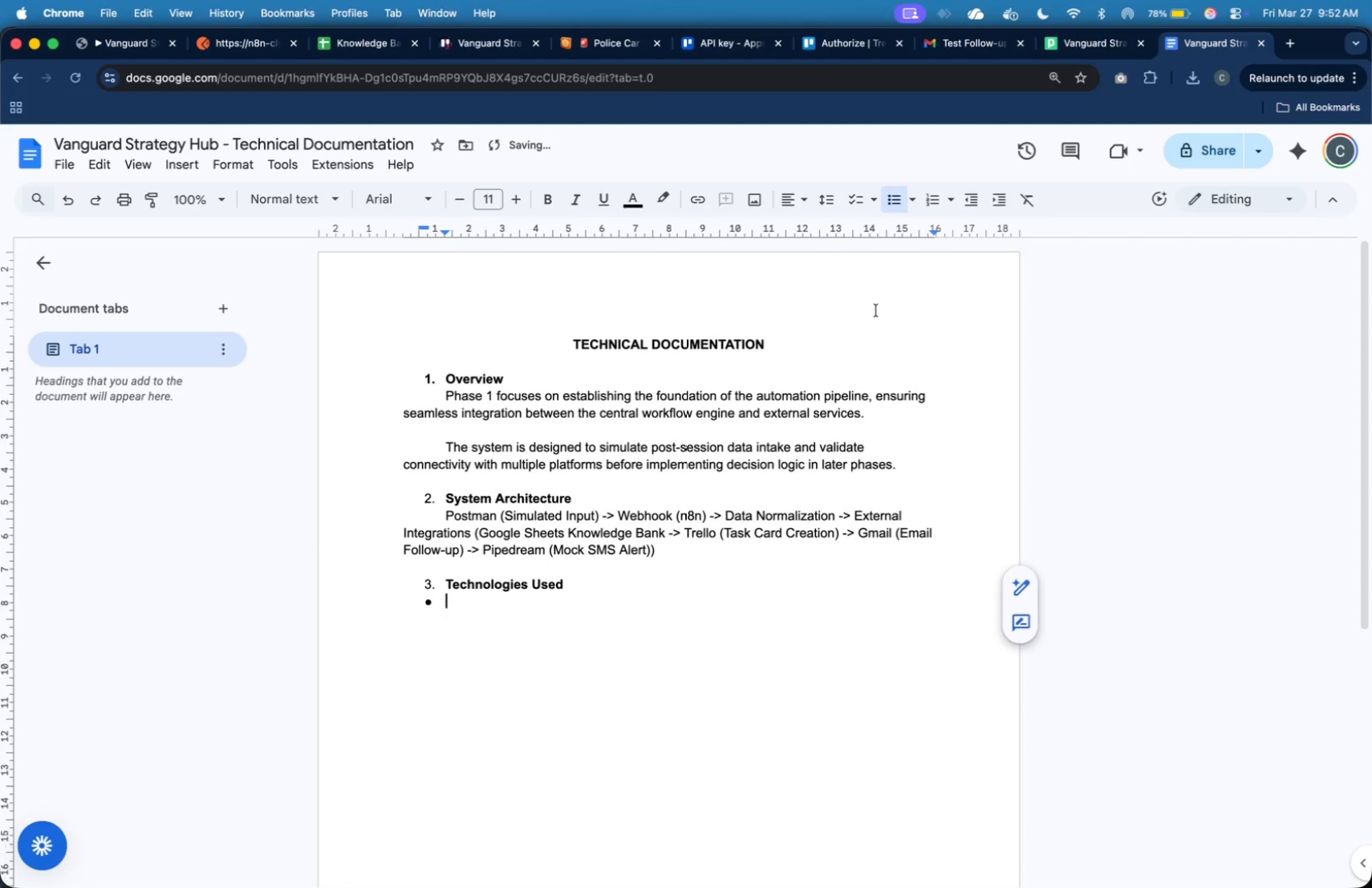 
key(Meta+B)
 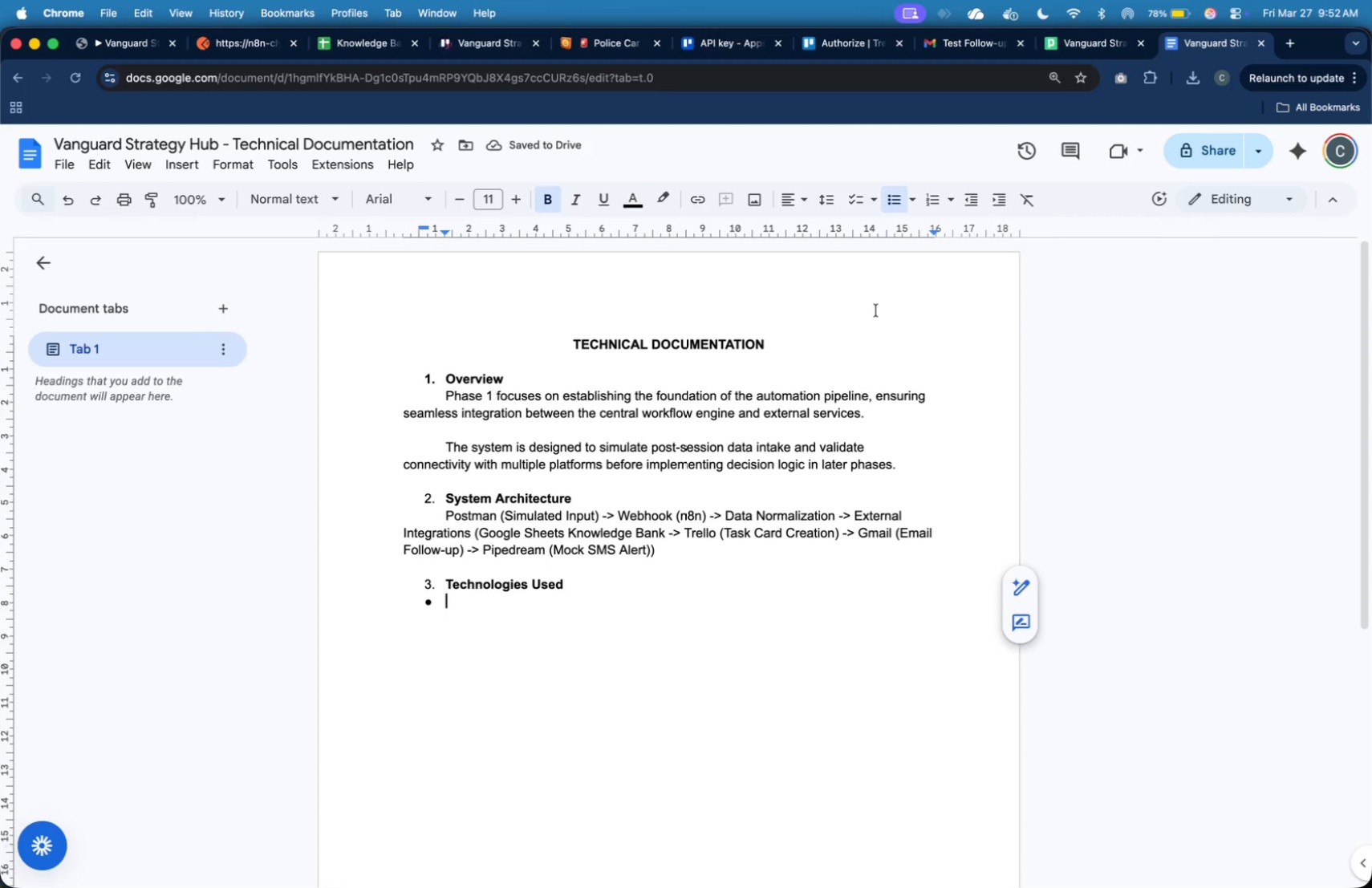 
key(Backspace)
 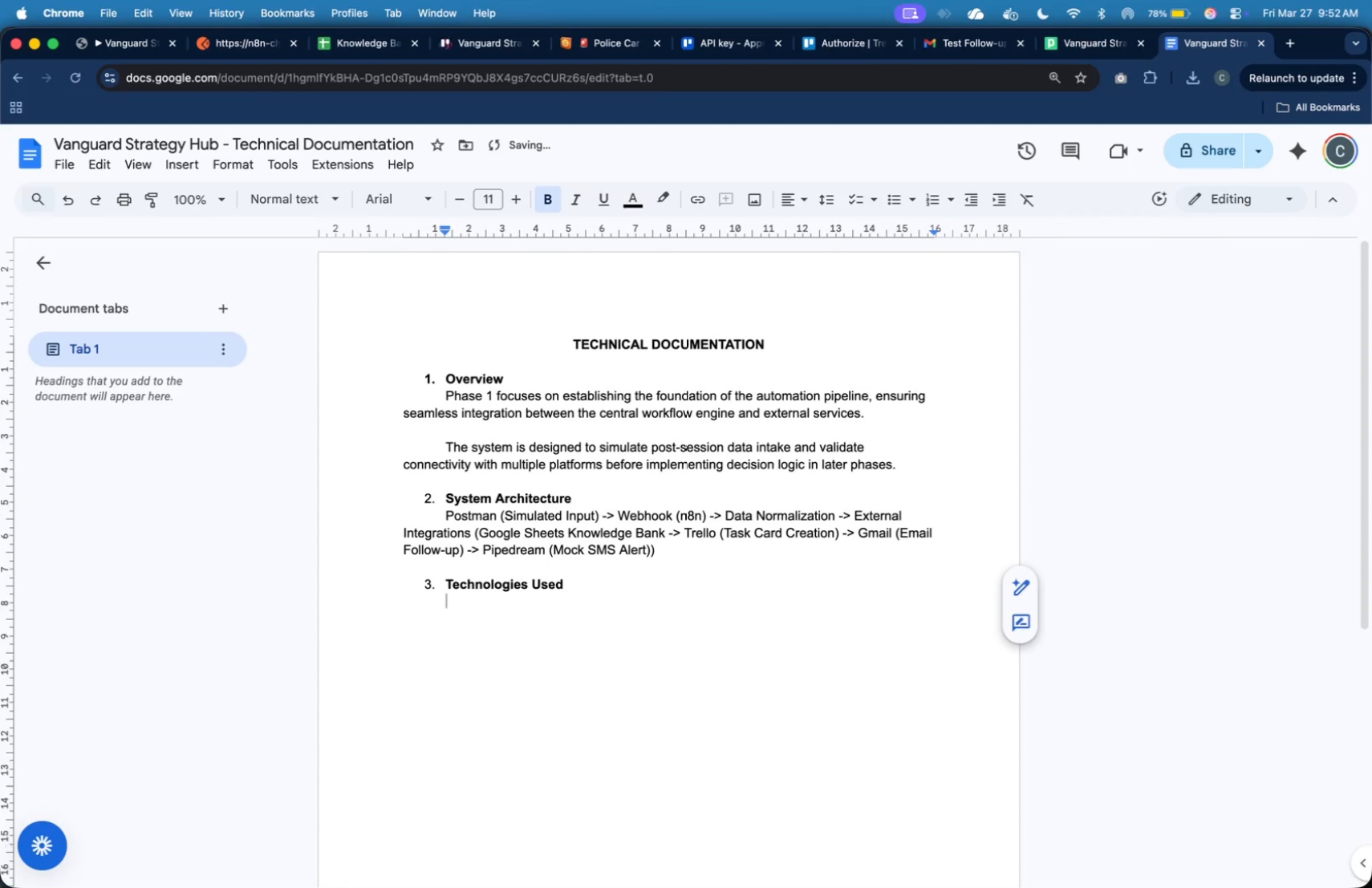 
key(Backspace)
 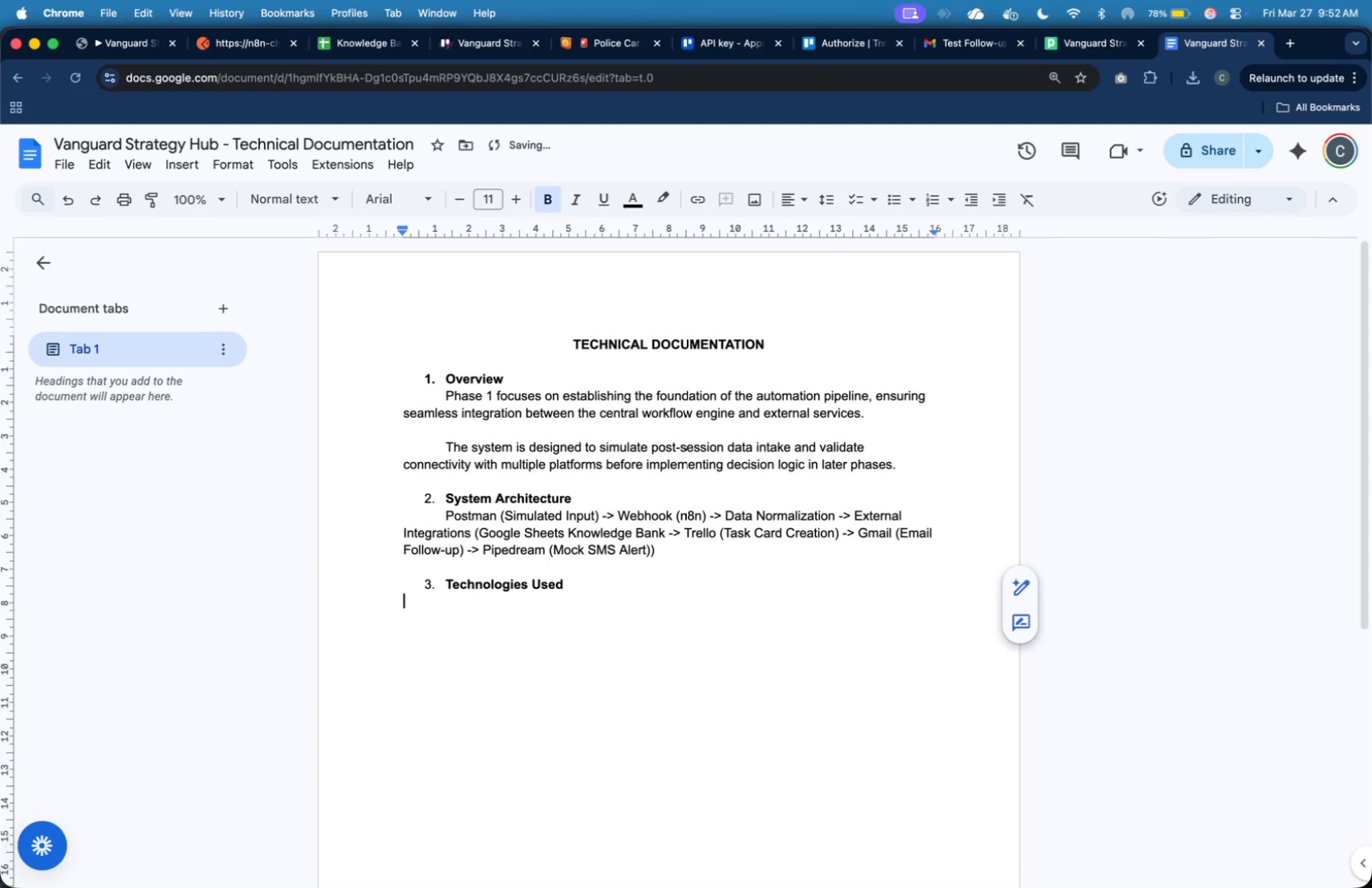 
key(Meta+B)
 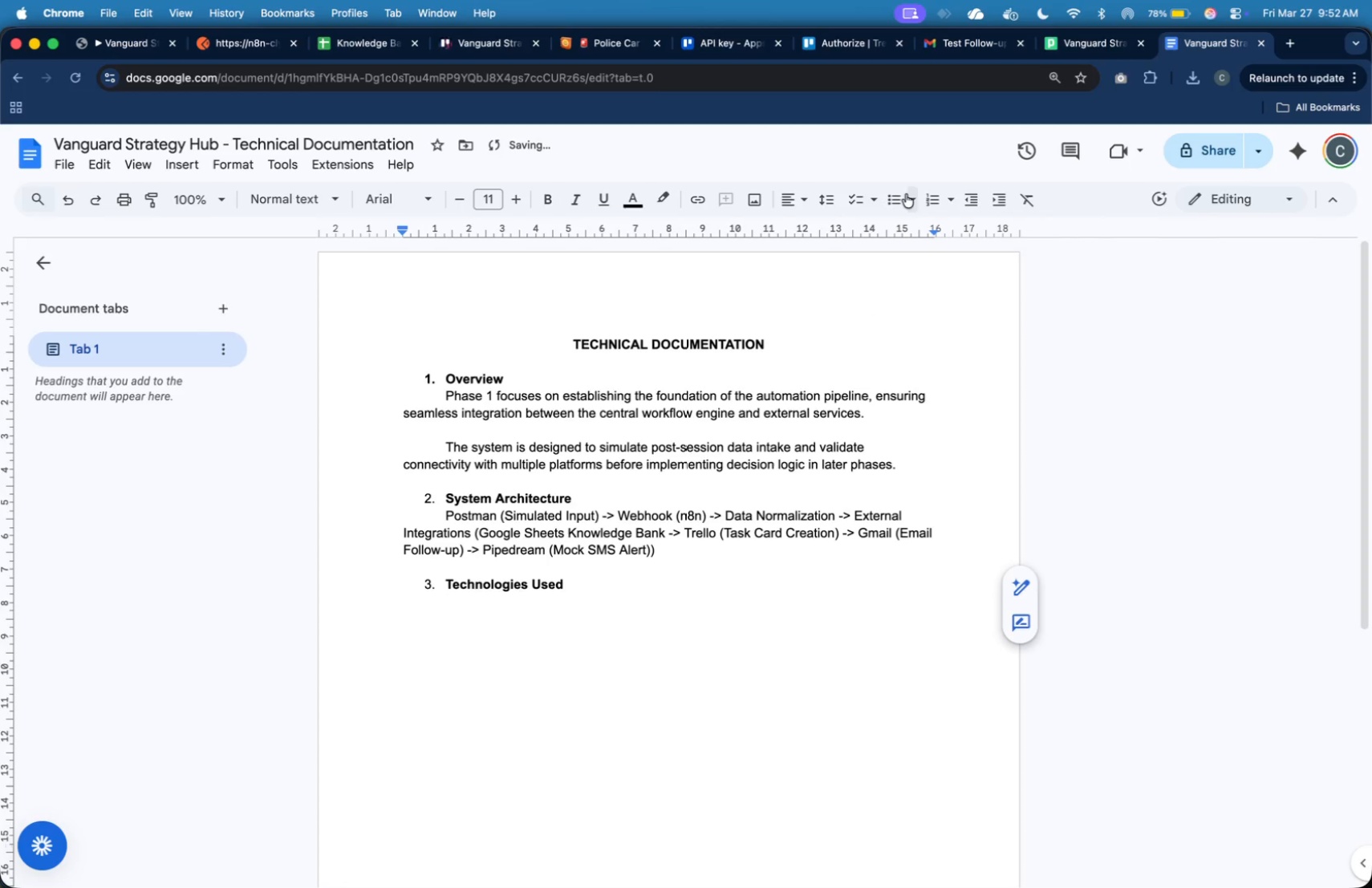 
left_click([899, 197])
 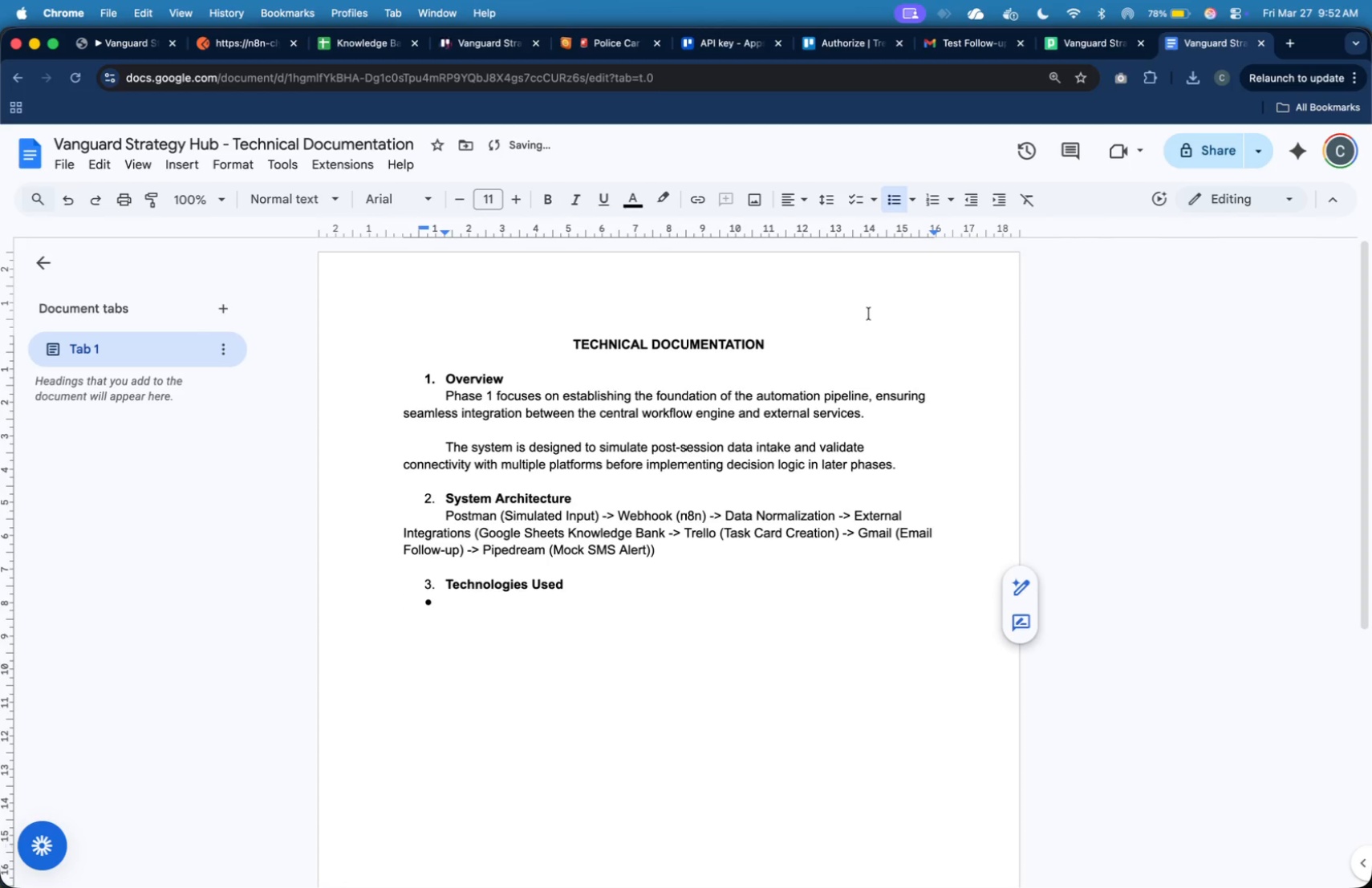 
type(n8n)
key(Tab)
key(Backspace)
key(Backspace)
key(Backspace)
key(Backspace)
key(Backspace)
key(Tab)
type(n8n - )
 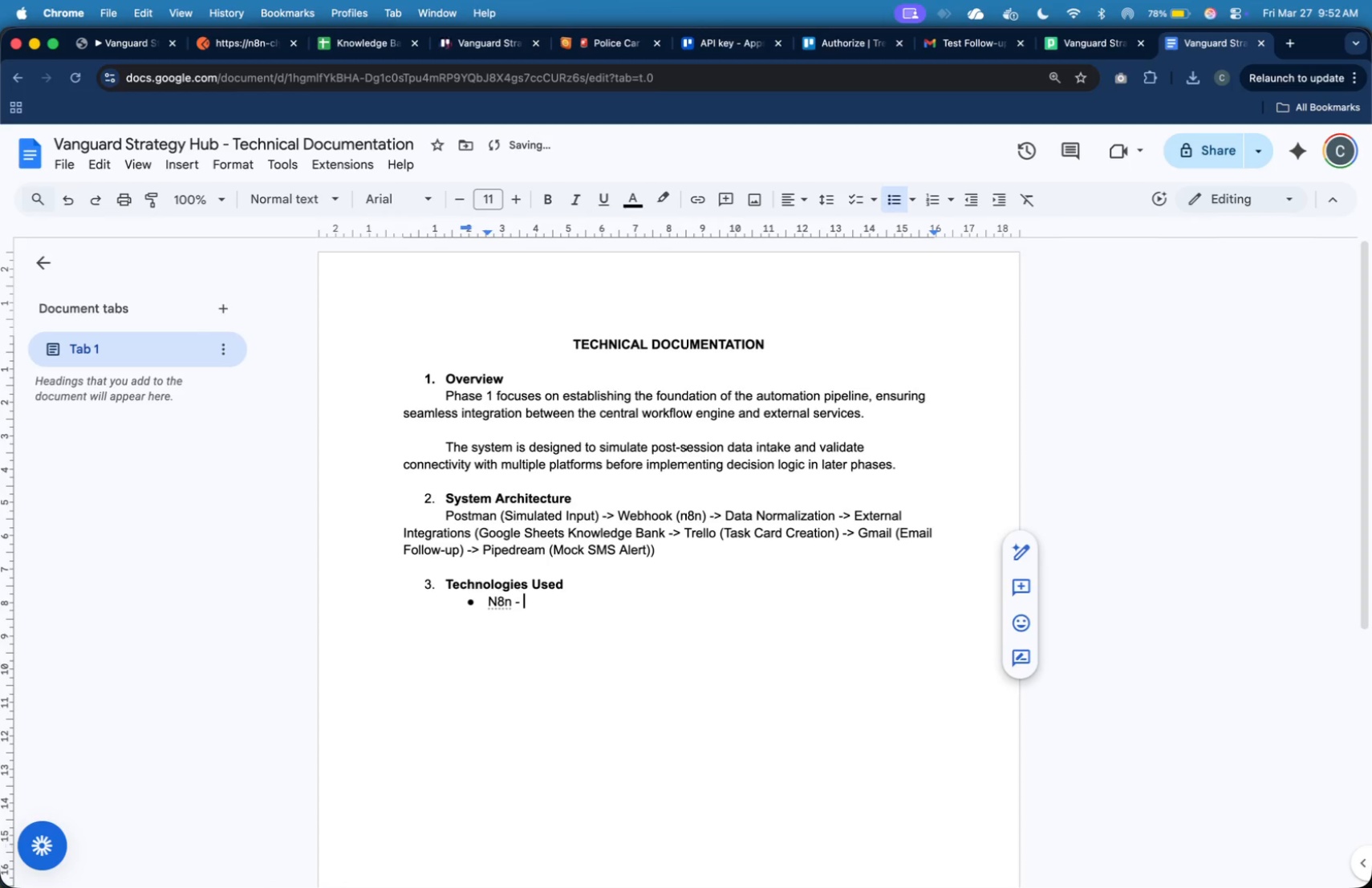 
key(ArrowLeft)
 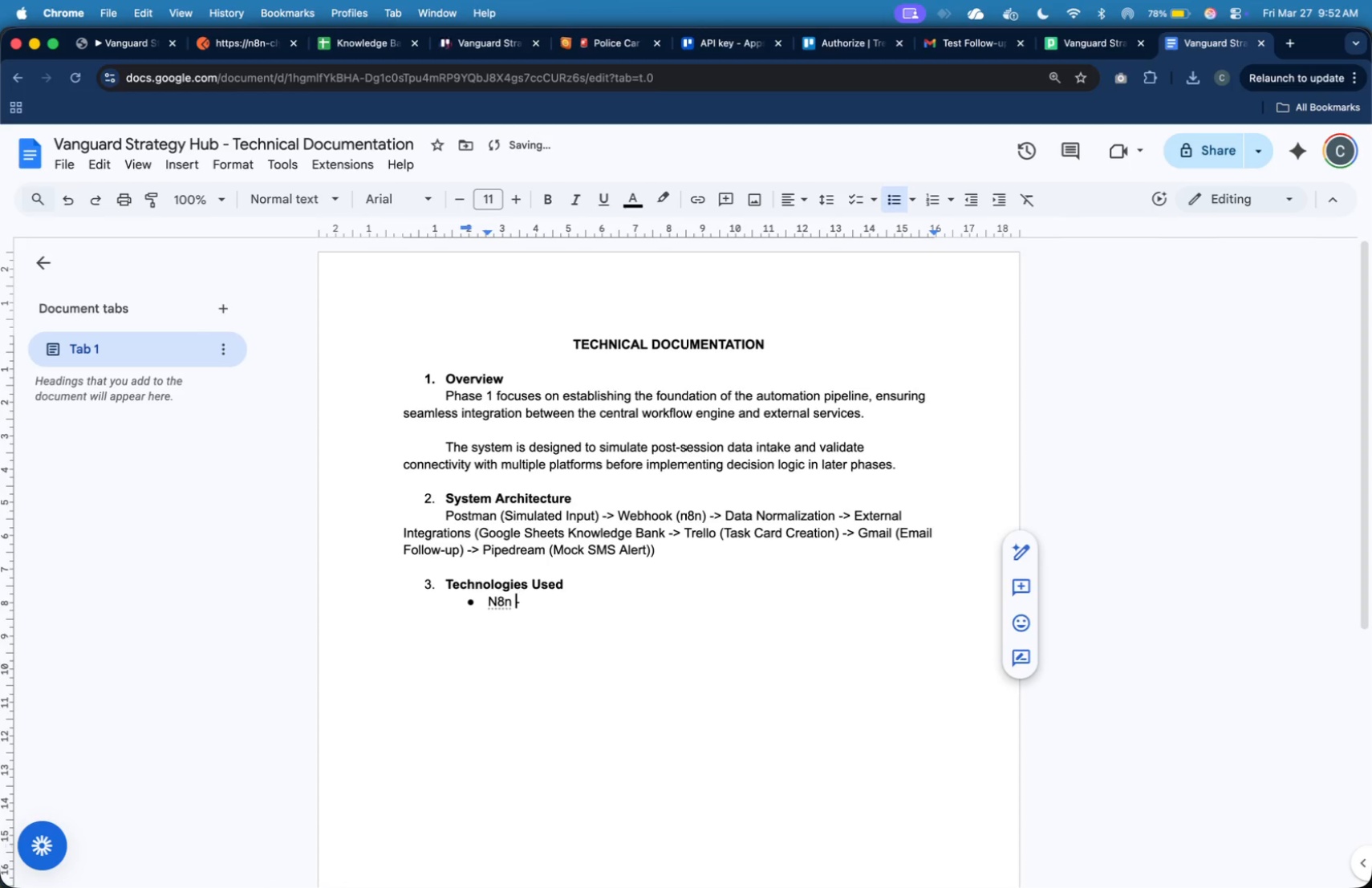 
key(ArrowLeft)
 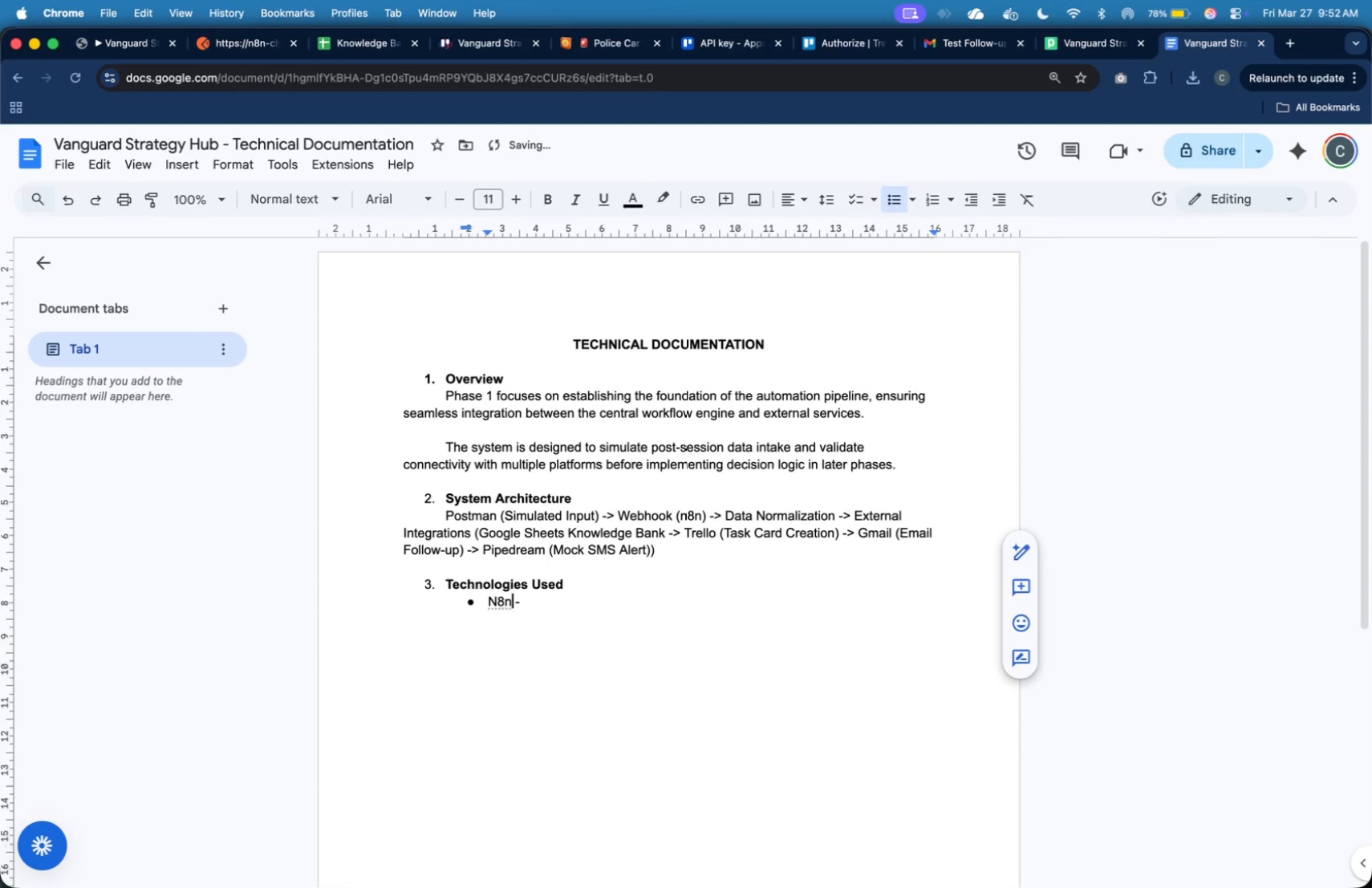 
key(ArrowLeft)
 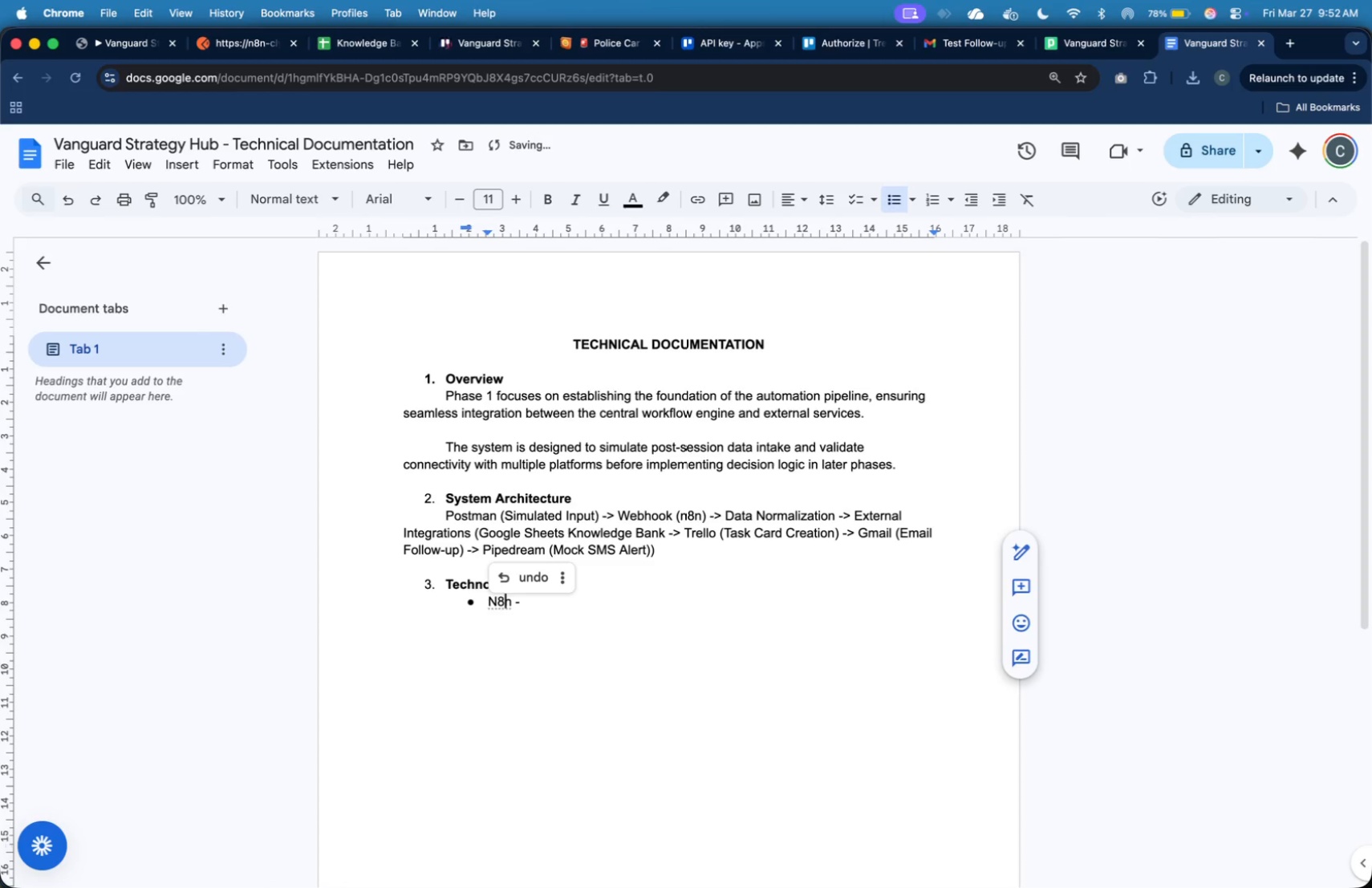 
key(ArrowLeft)
 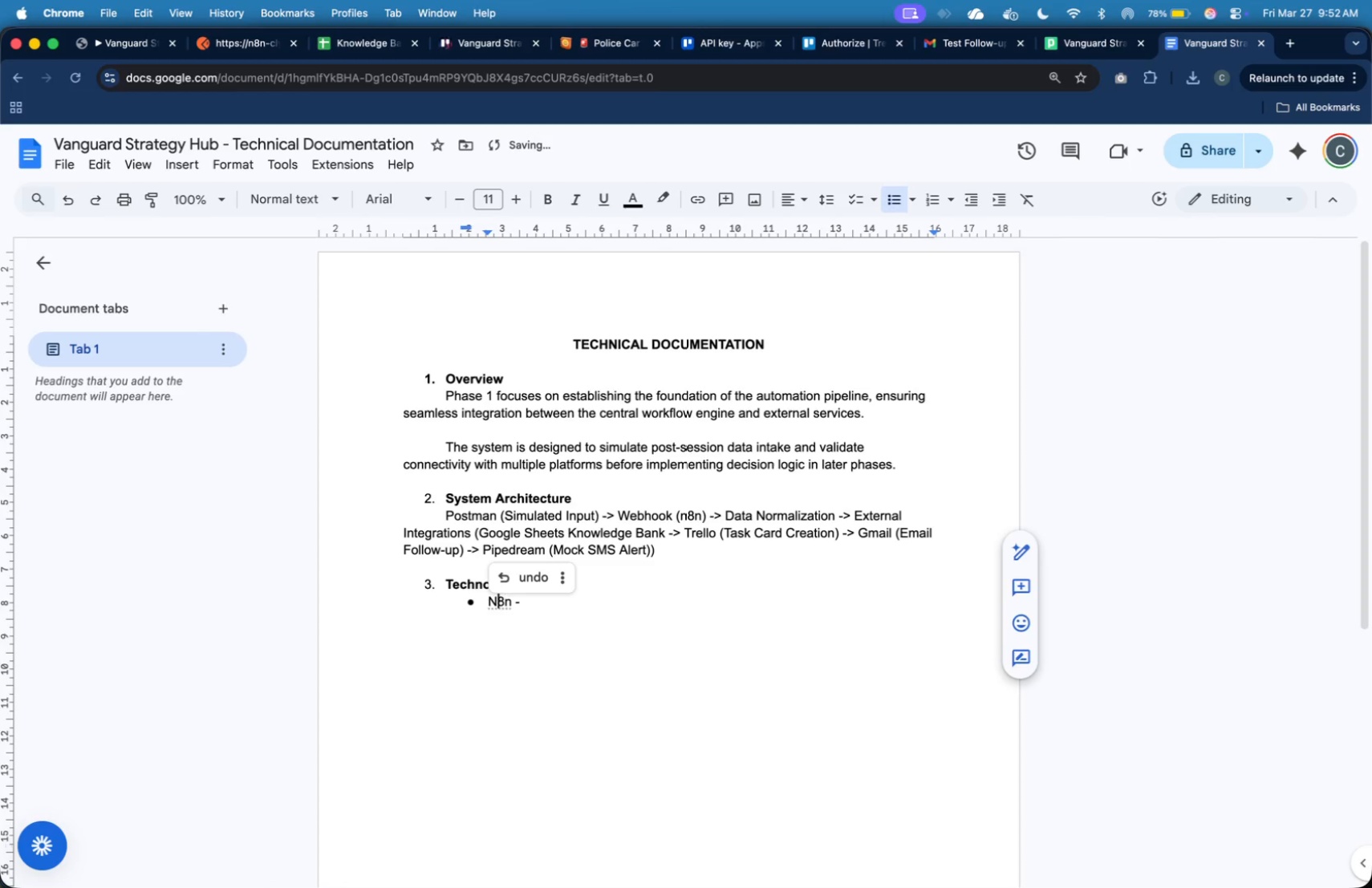 
key(ArrowLeft)
 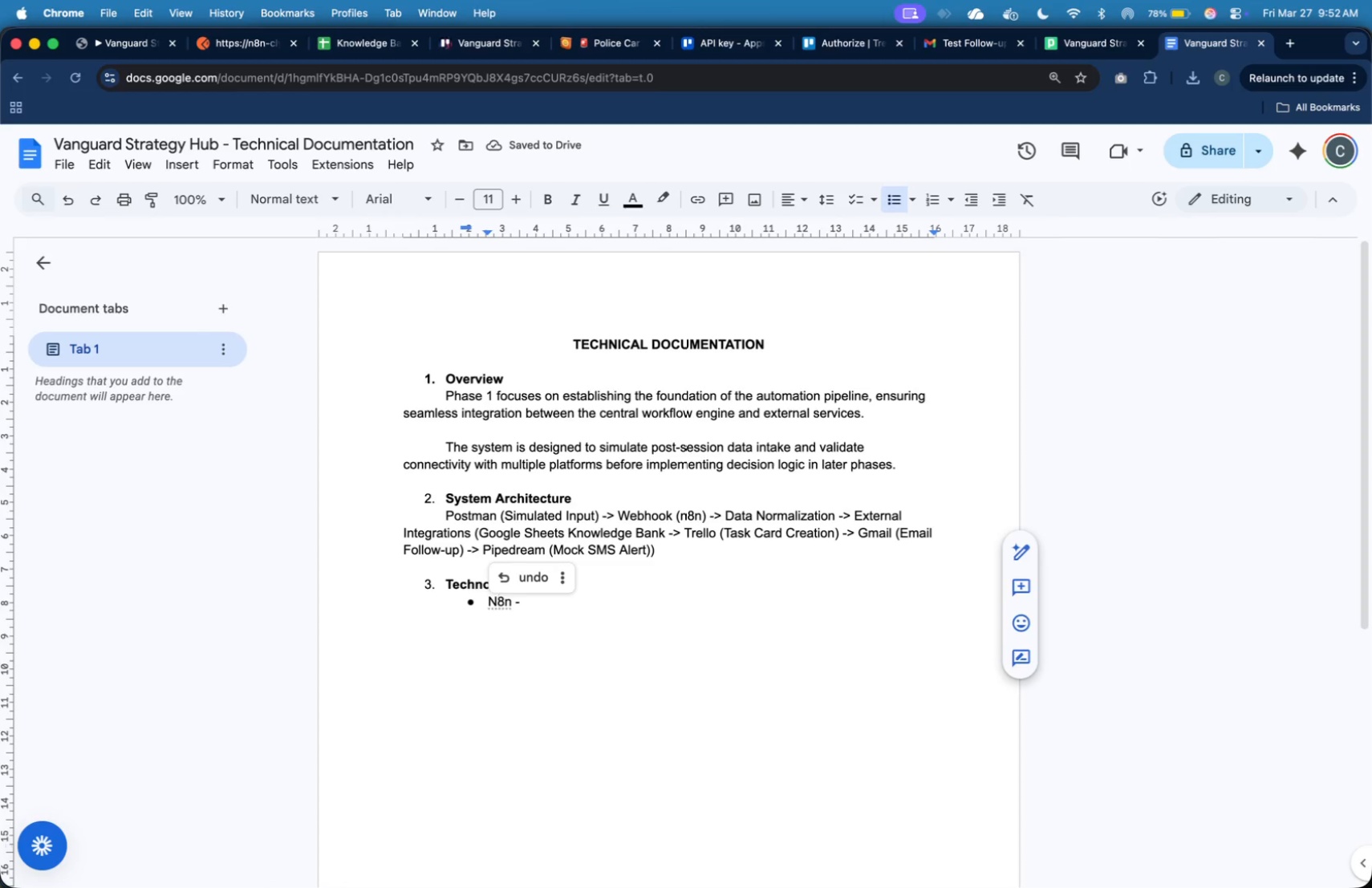 
key(Backspace)
 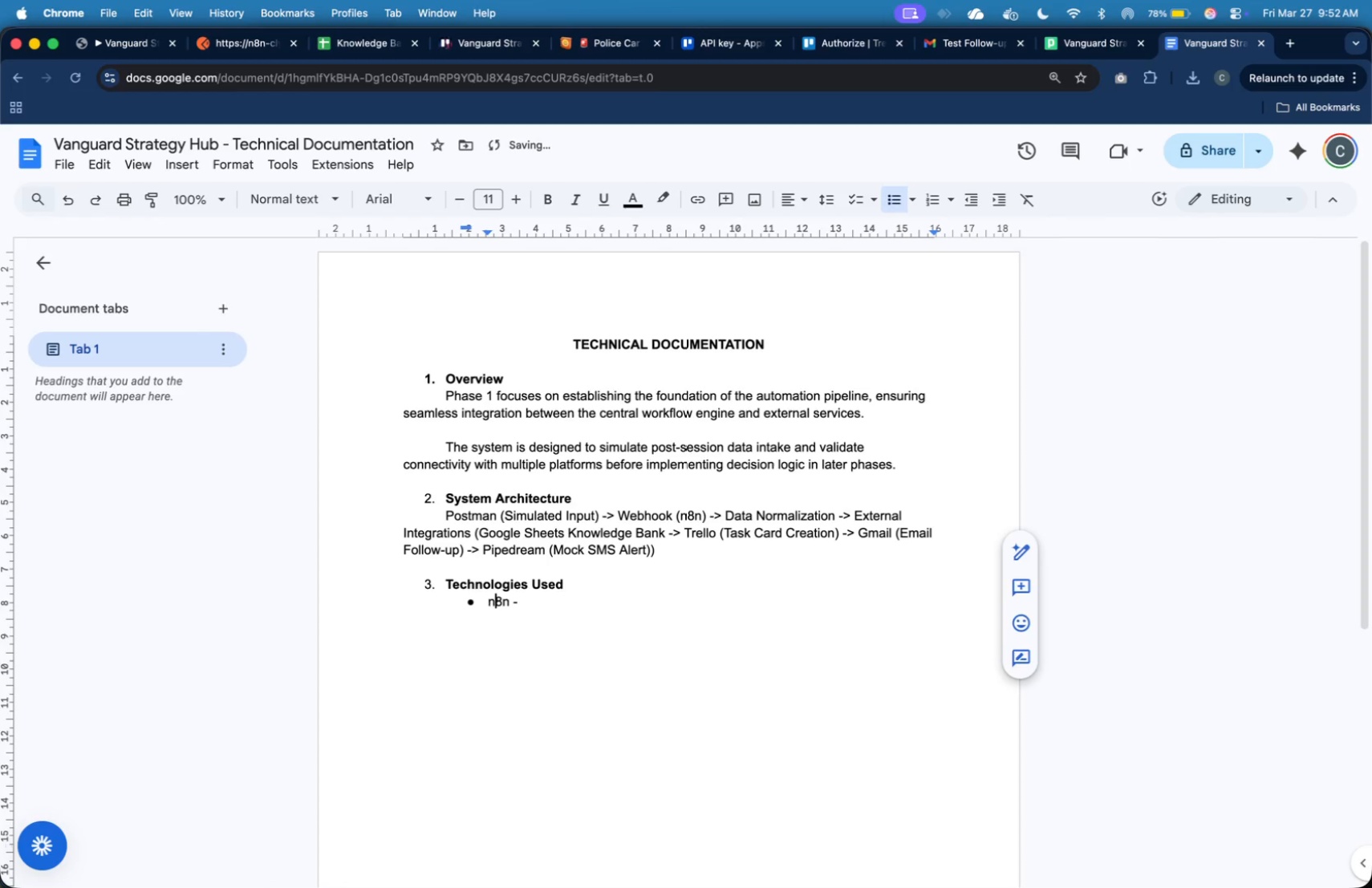 
key(N)
 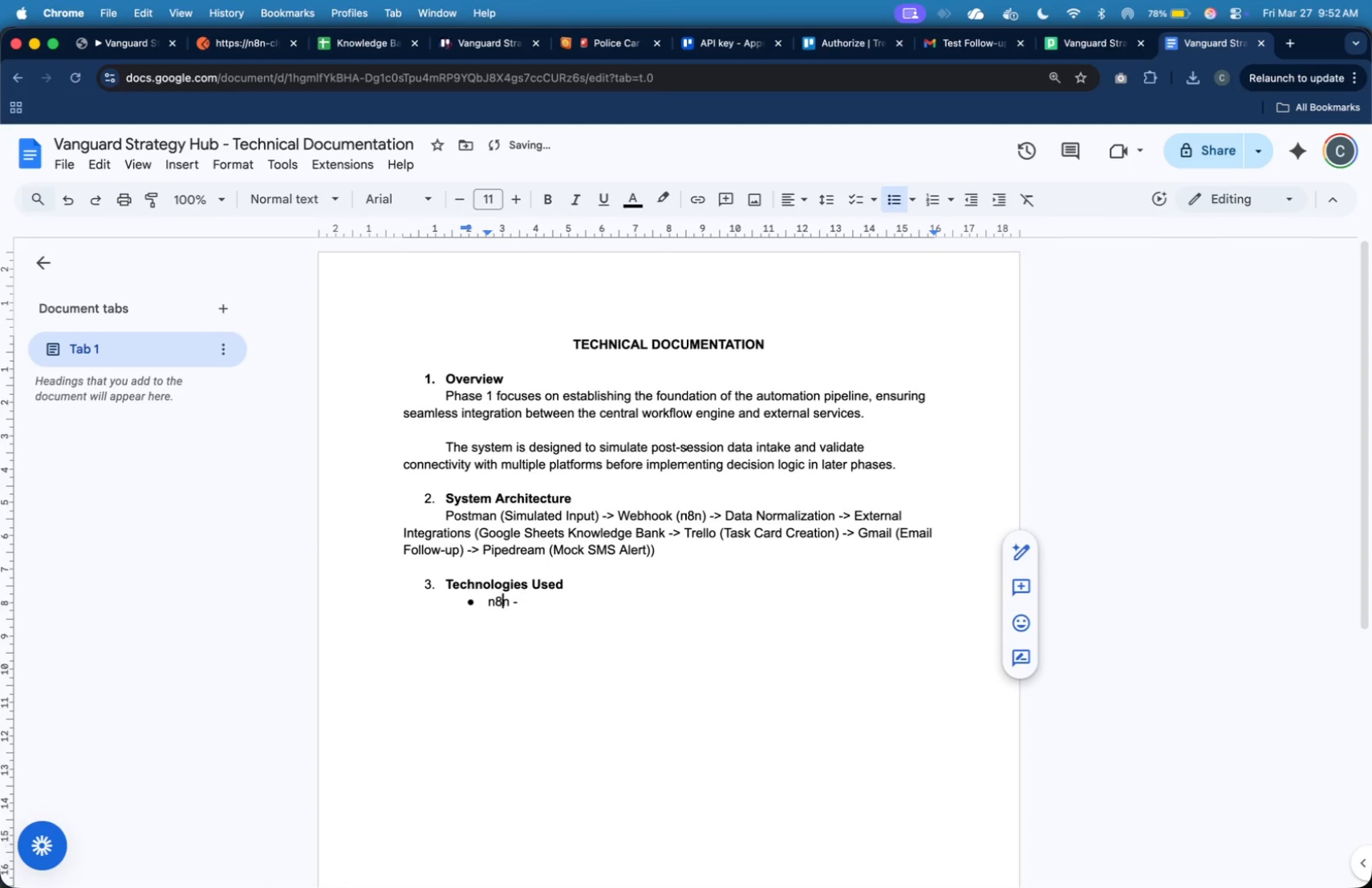 
key(ArrowRight)
 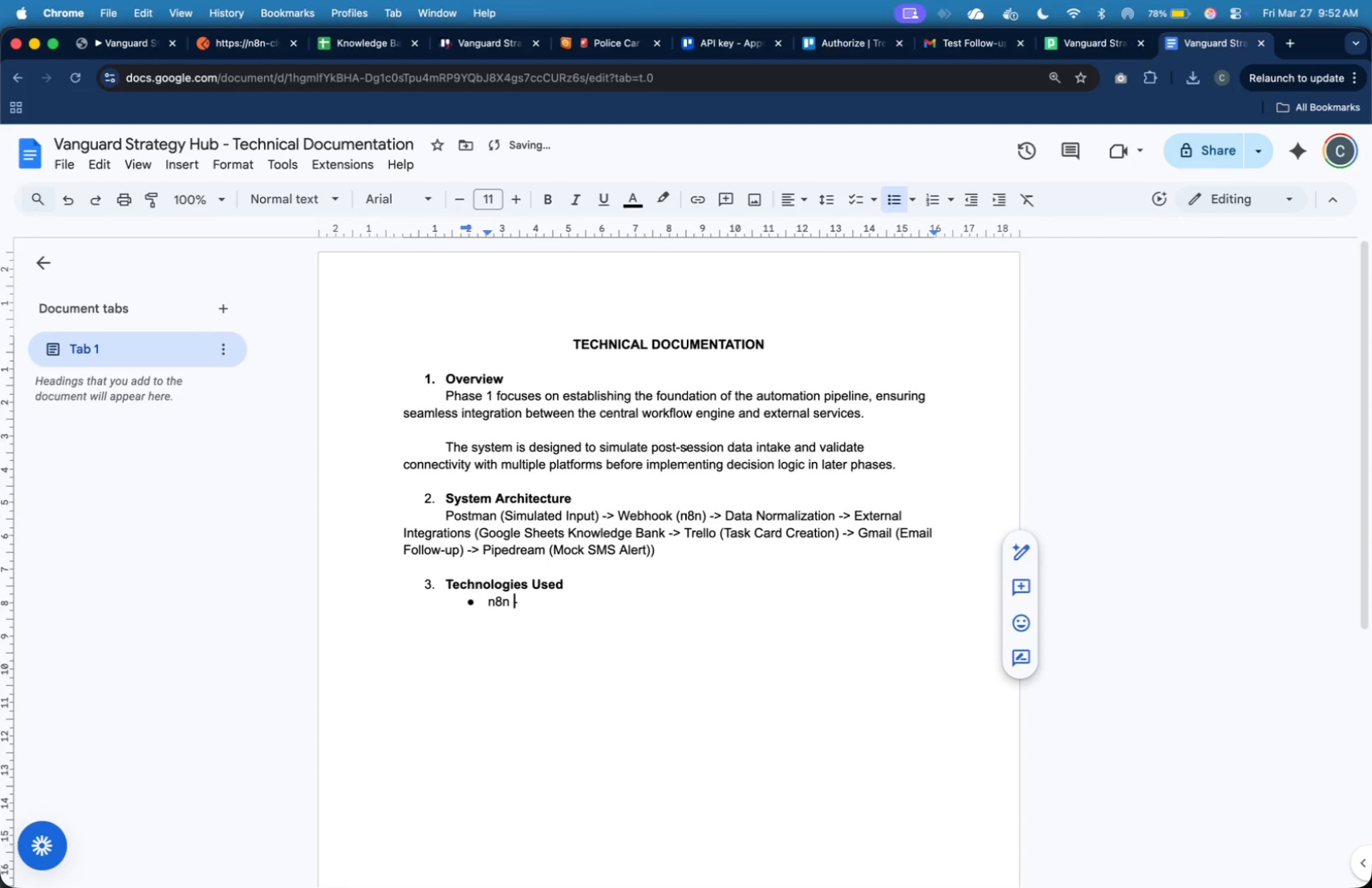 
key(ArrowRight)
 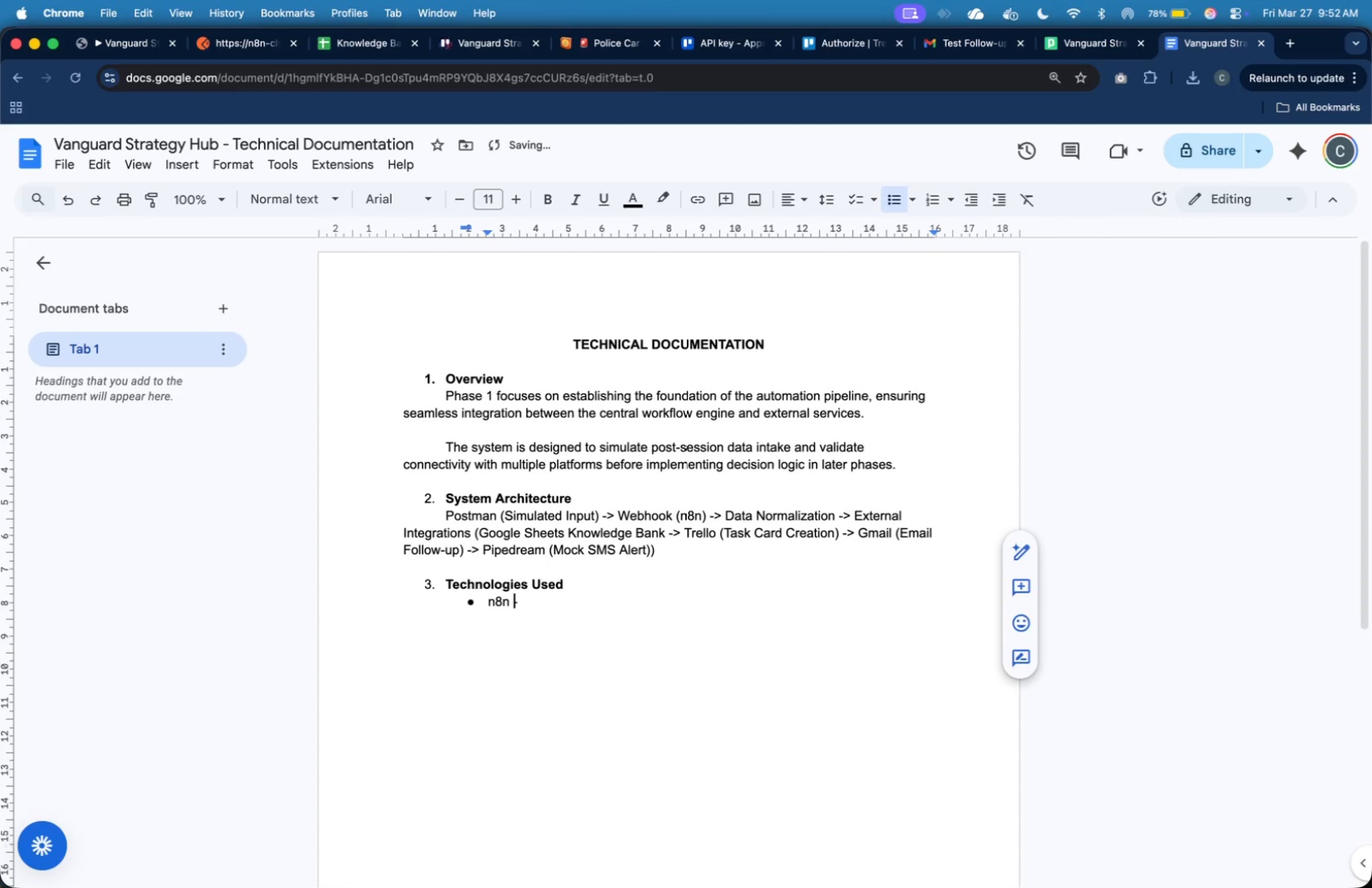 
key(ArrowRight)
 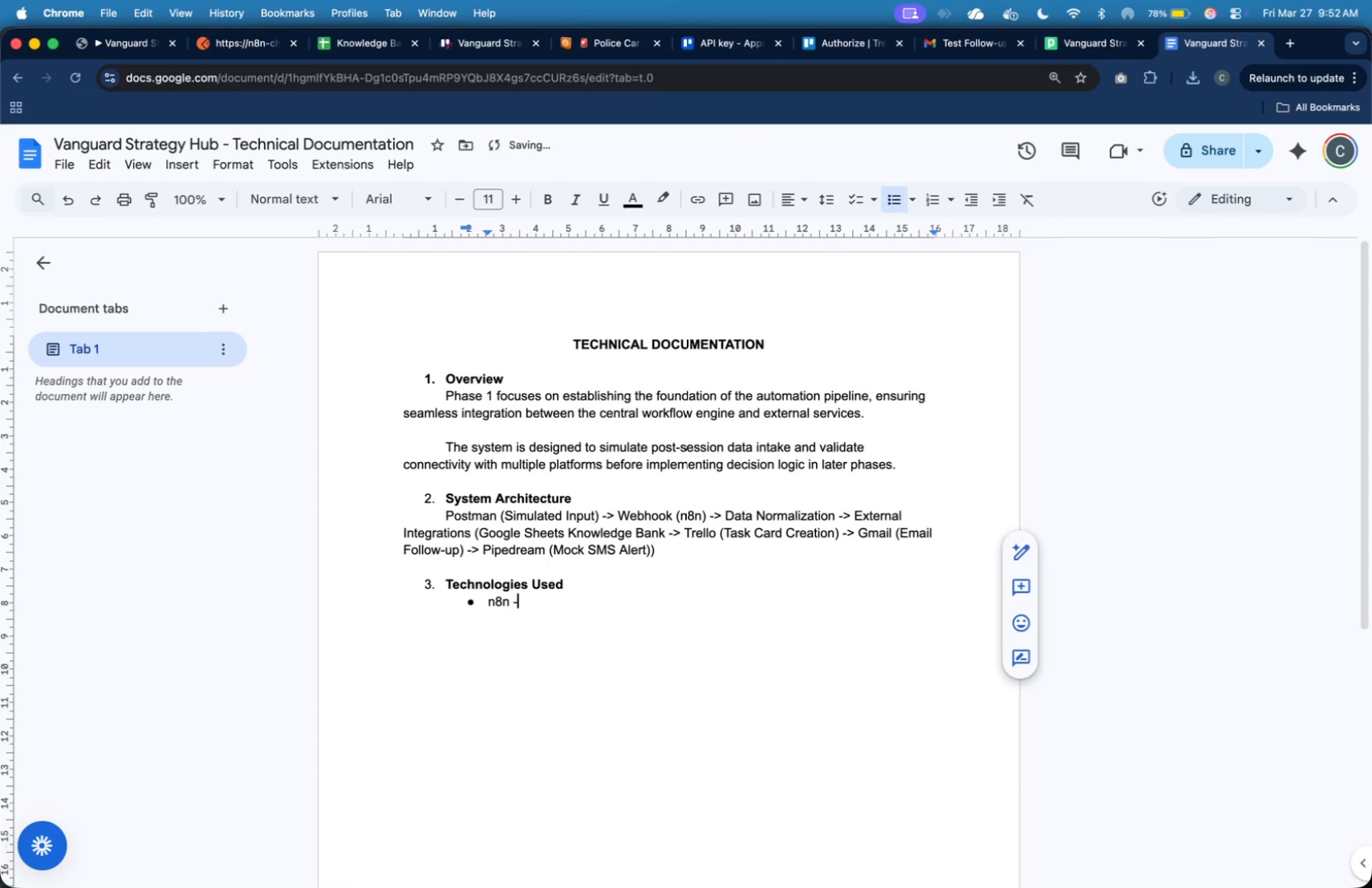 
key(ArrowRight)
 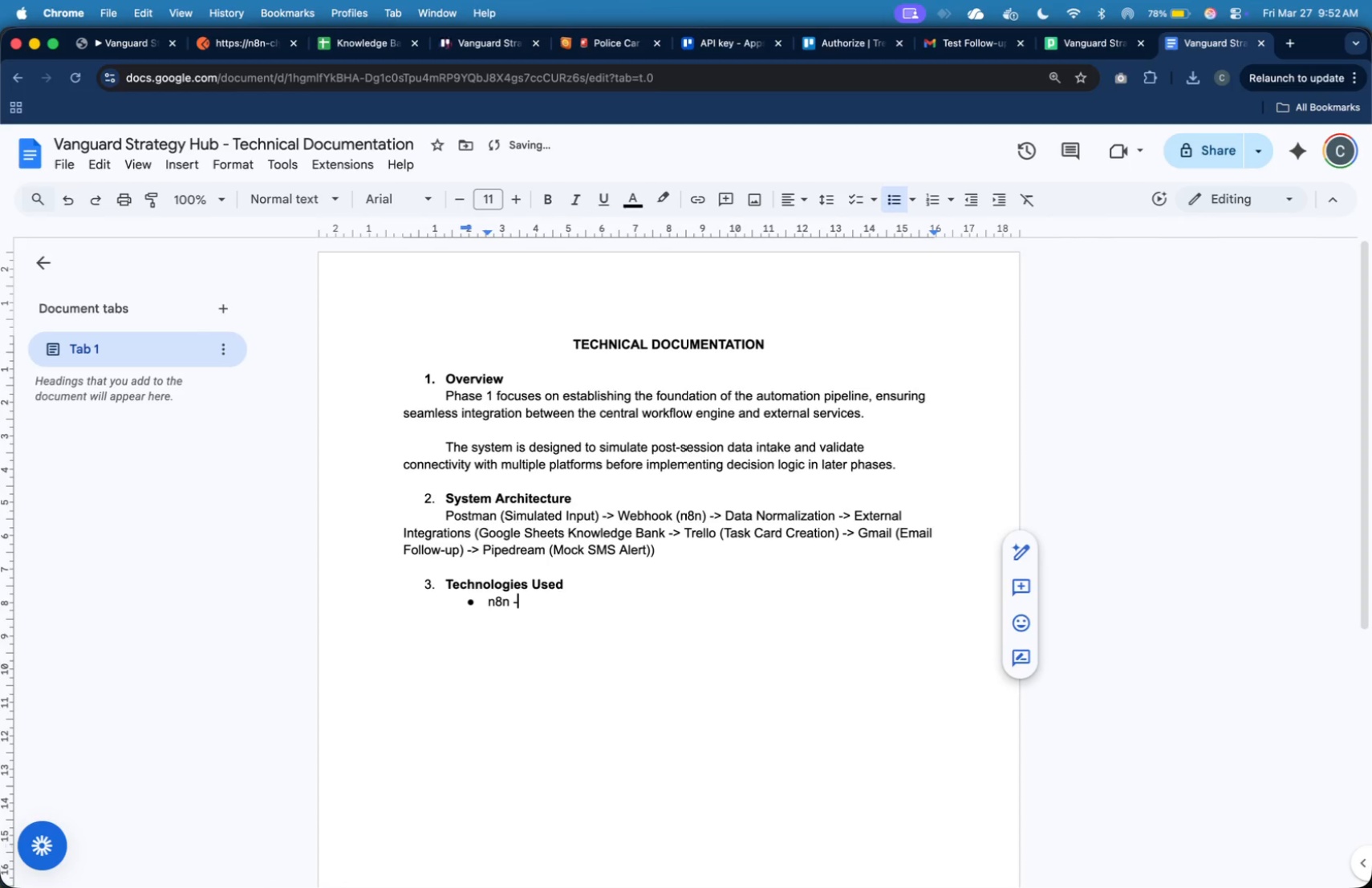 
type( Core auto atio)
key(Backspace)
key(Backspace)
key(Backspace)
key(Backspace)
key(Backspace)
type(mation engine)
 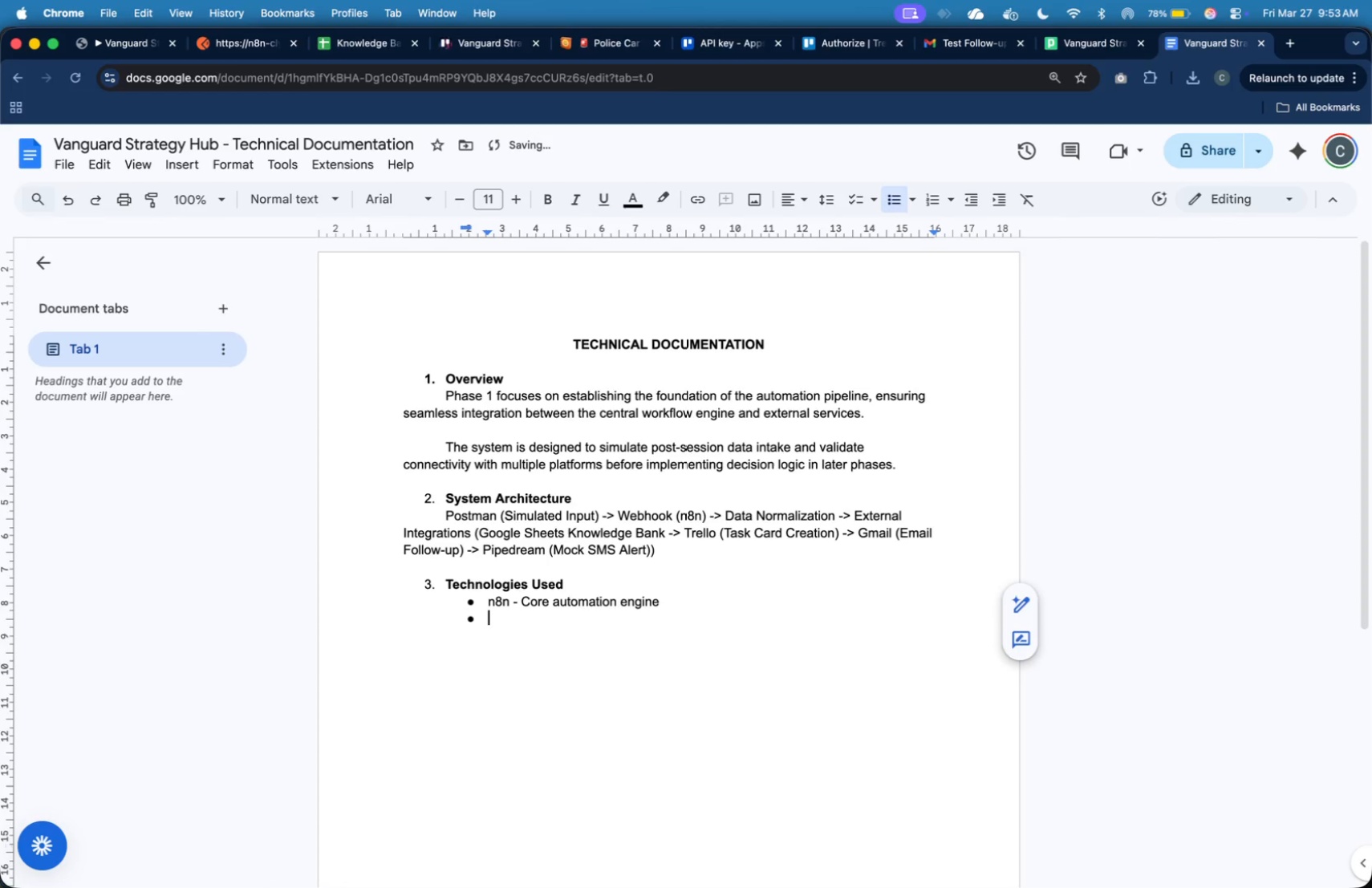 
 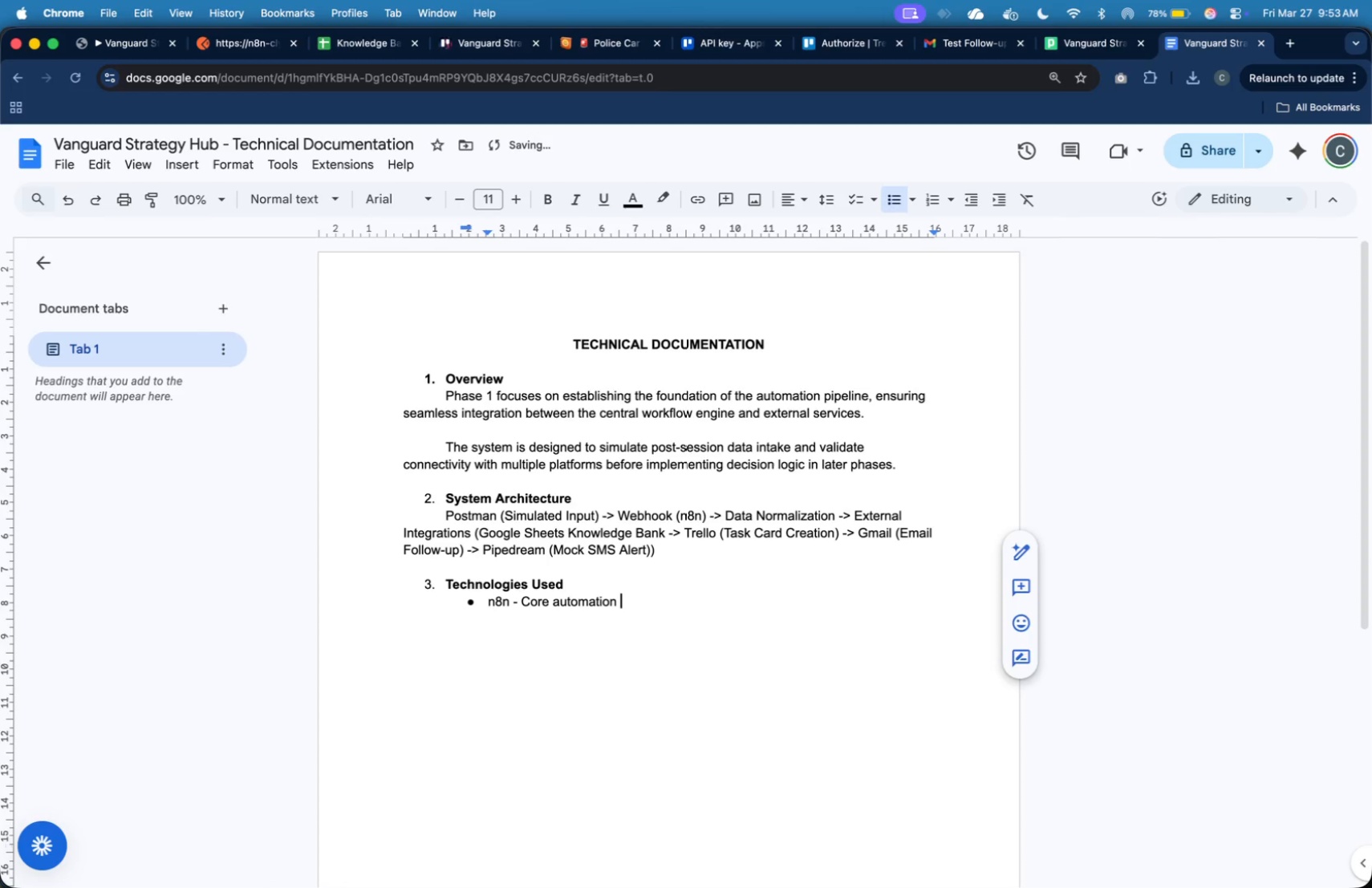 
key(Enter)
 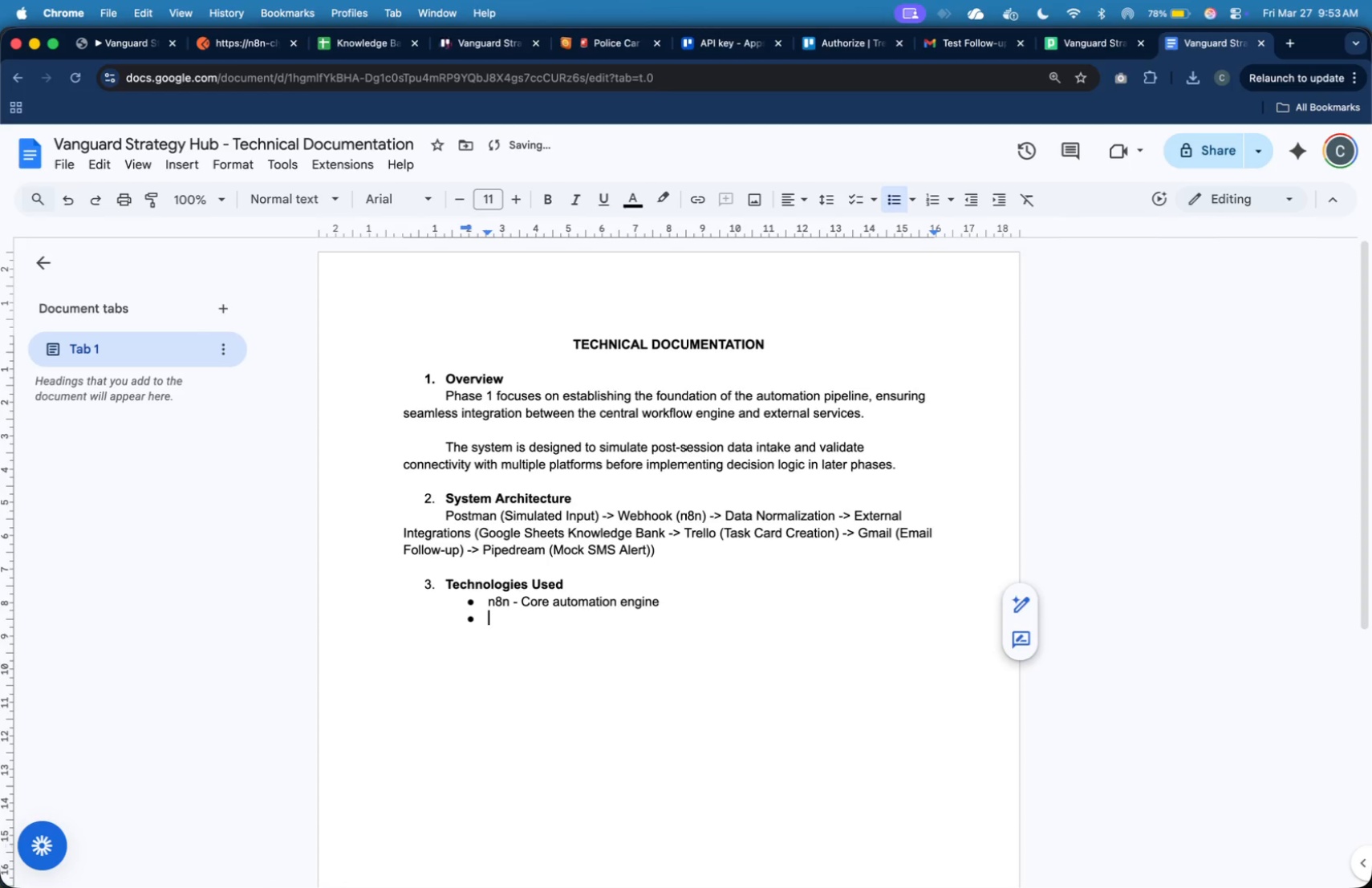 
type(Postman - Webhook Simulation)
 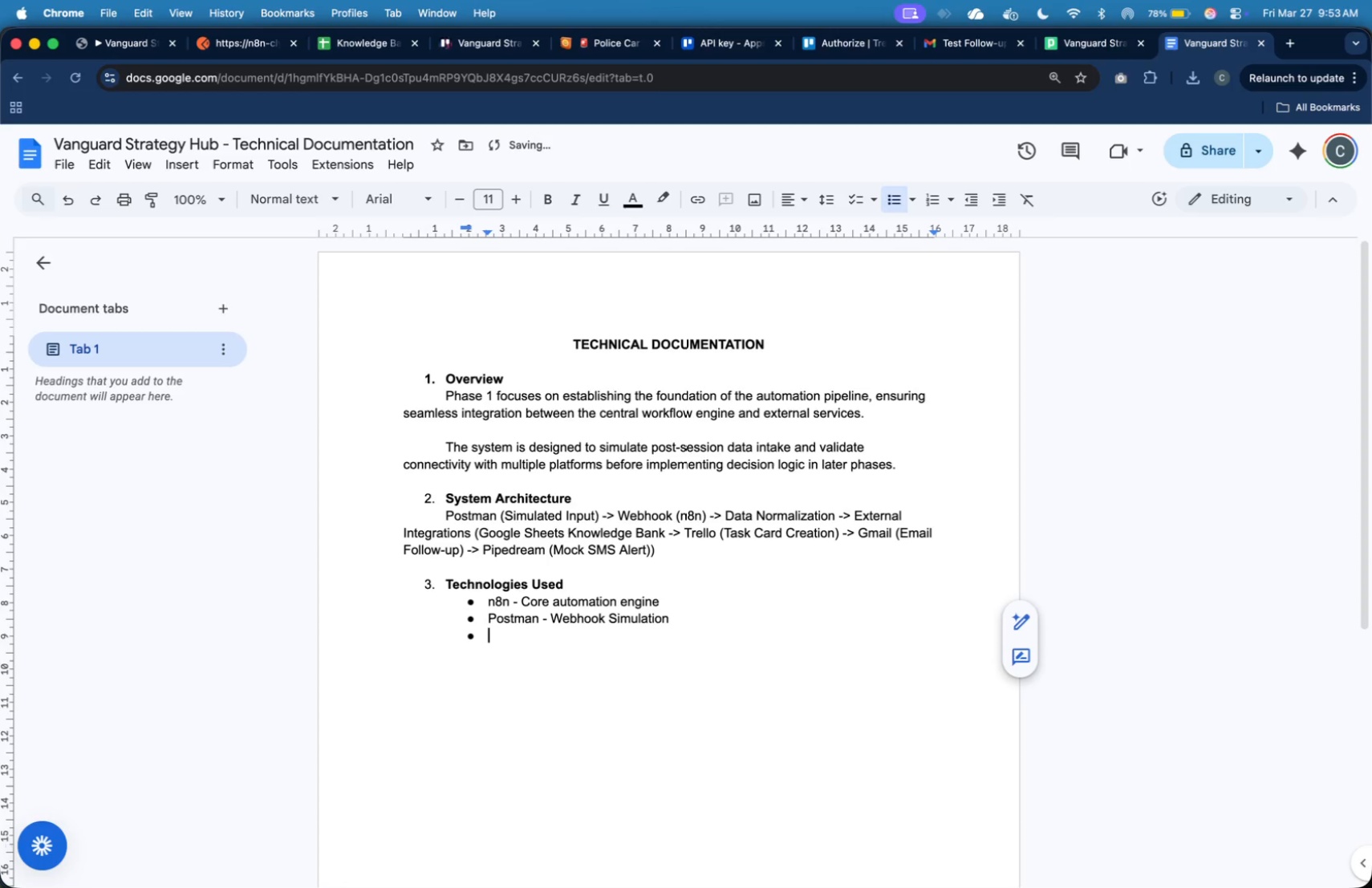 
 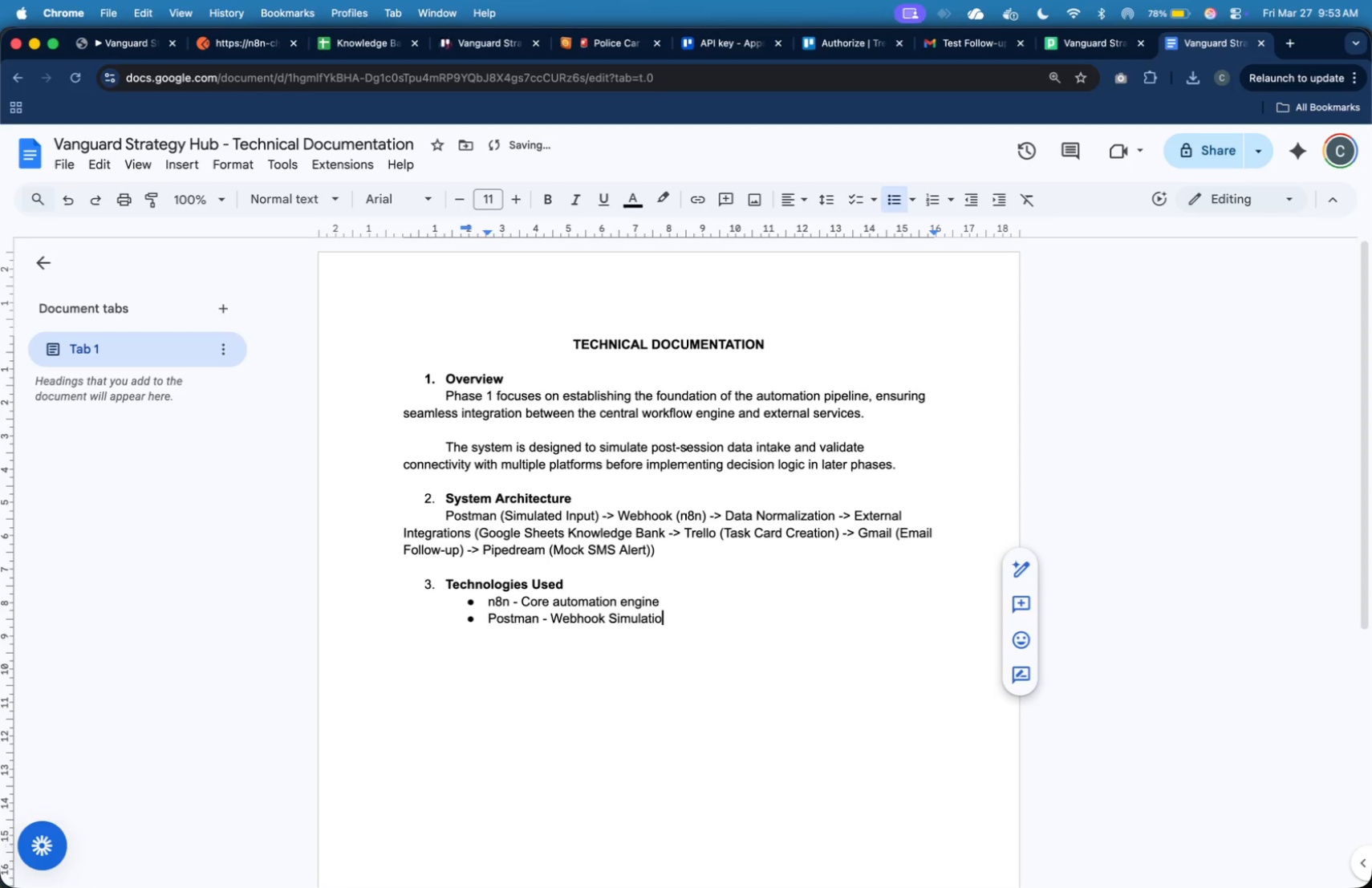 
key(Enter)
 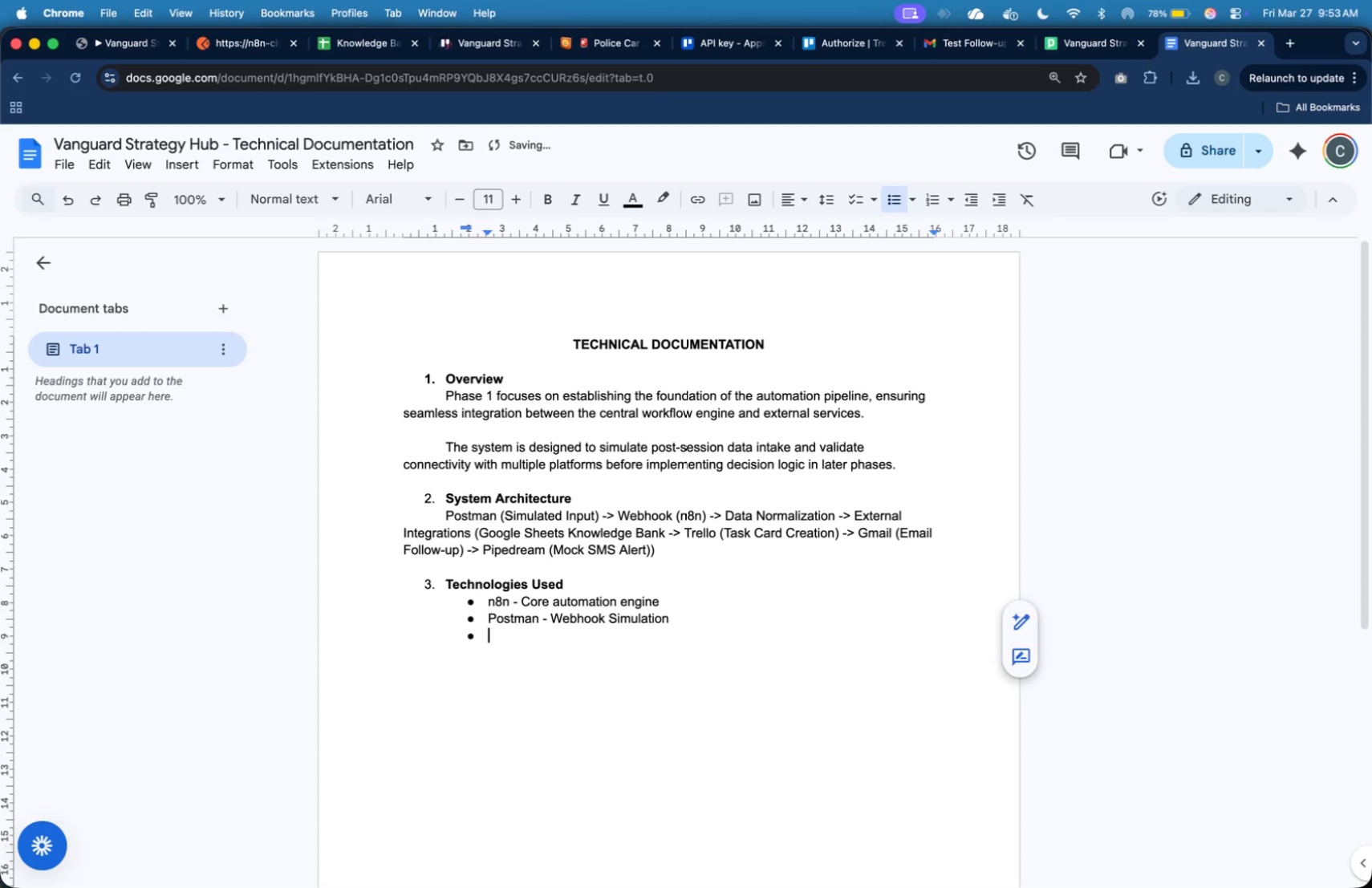 
type(Google Sheets - L)
key(Backspace)
type(Knoweld)
key(Backspace)
key(Backspace)
key(Backspace)
type(ledge Bank Storage)
 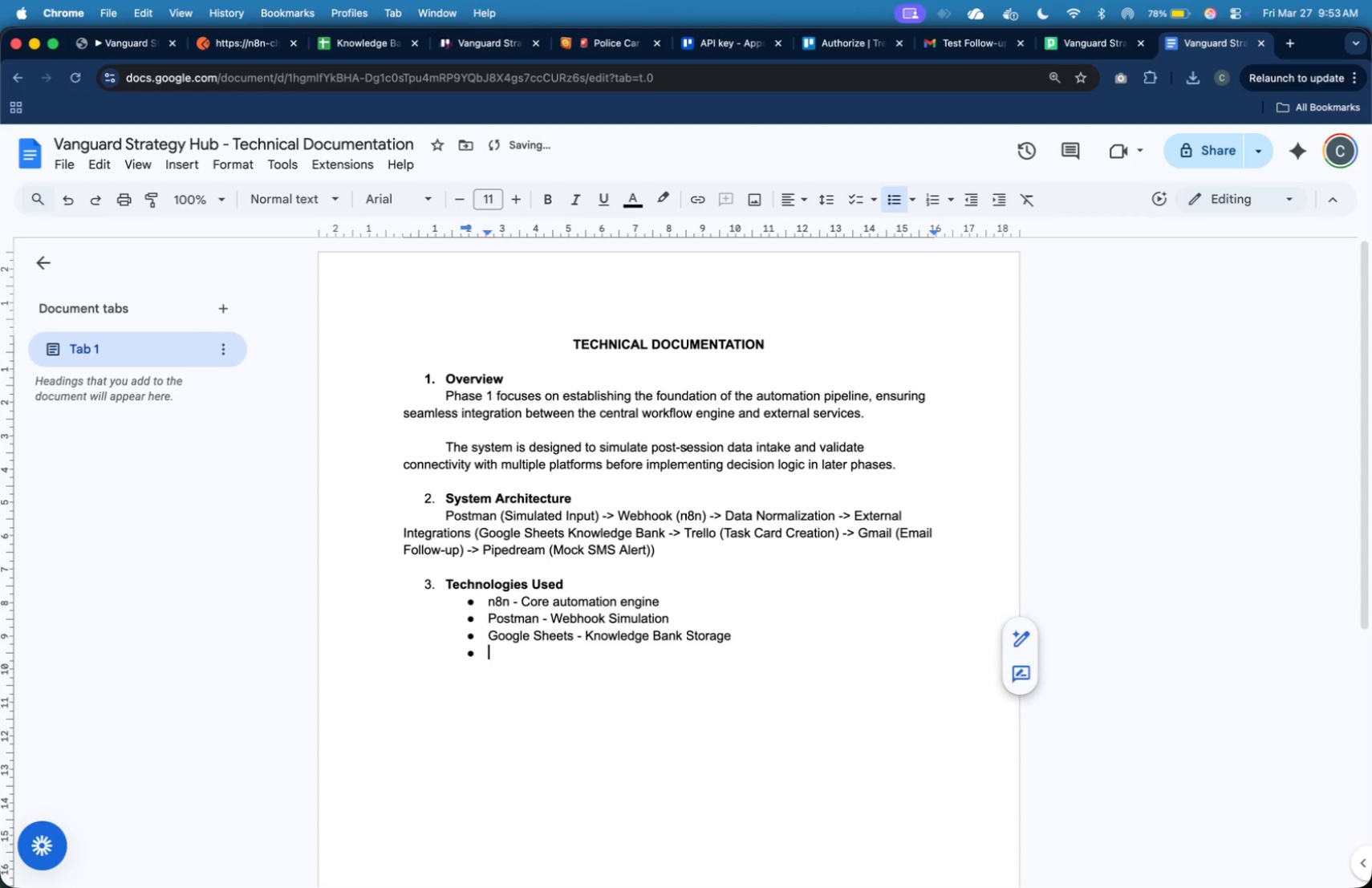 
 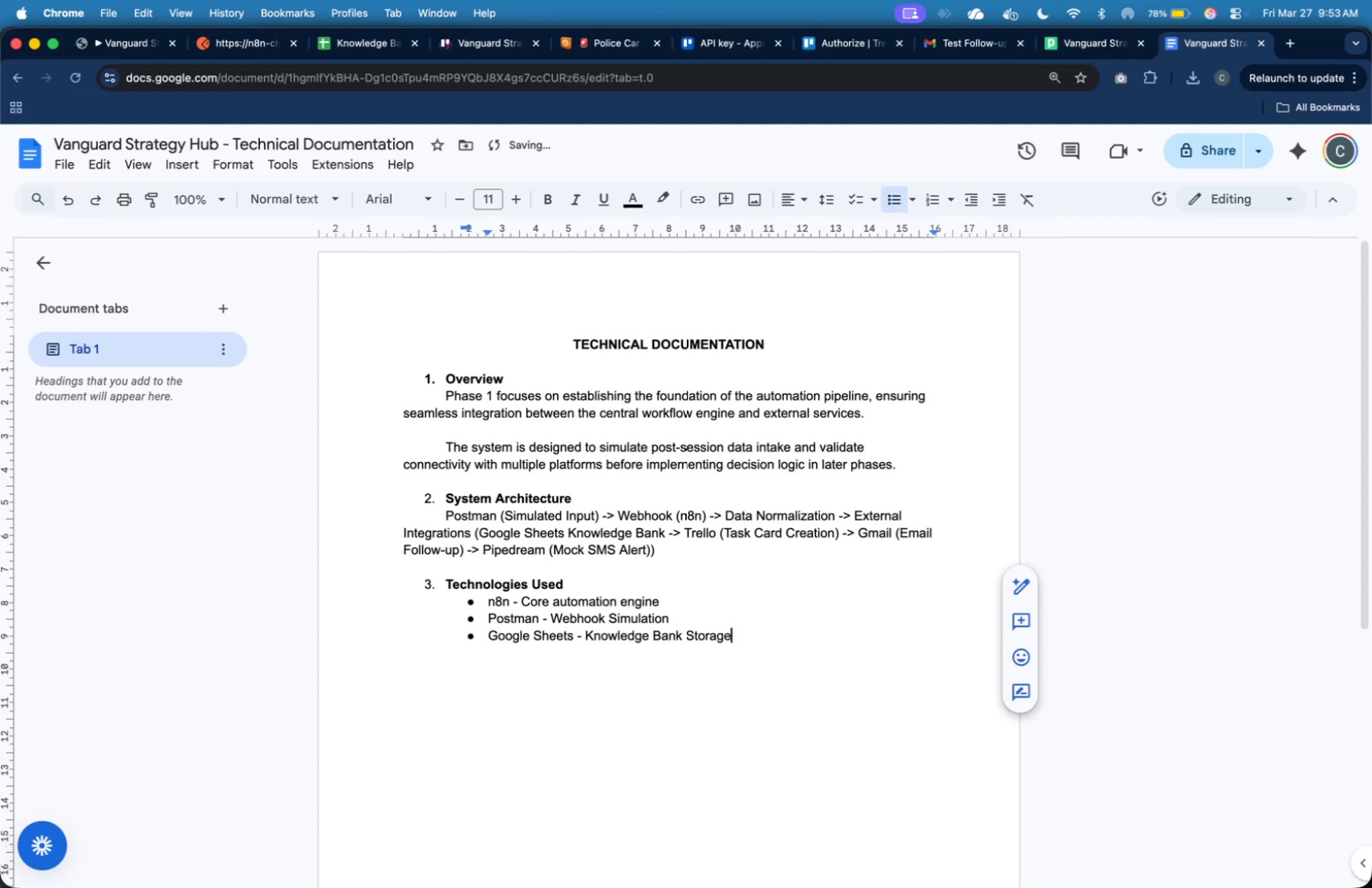 
key(Enter)
 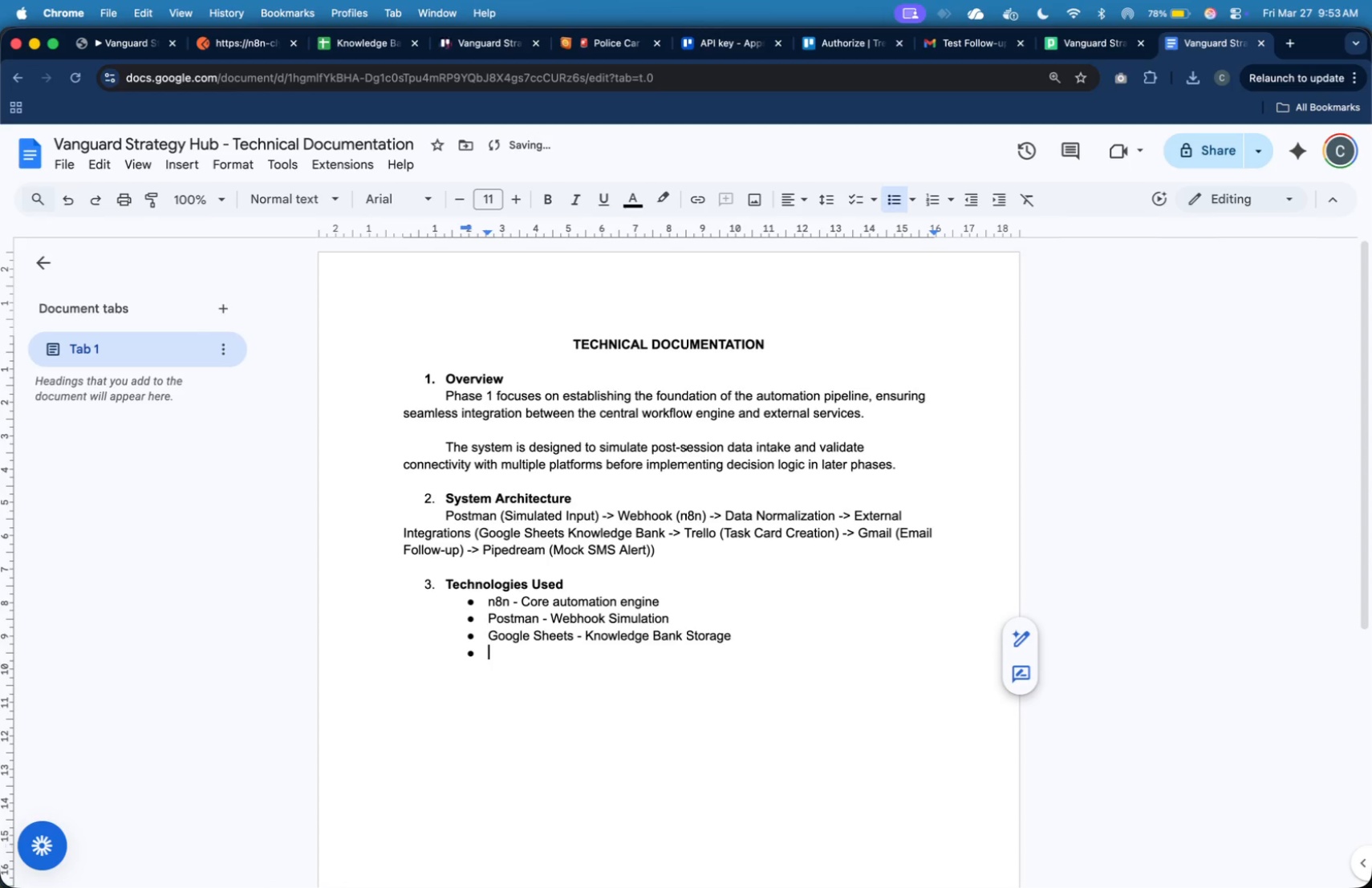 
type(Trello - Task Management)
 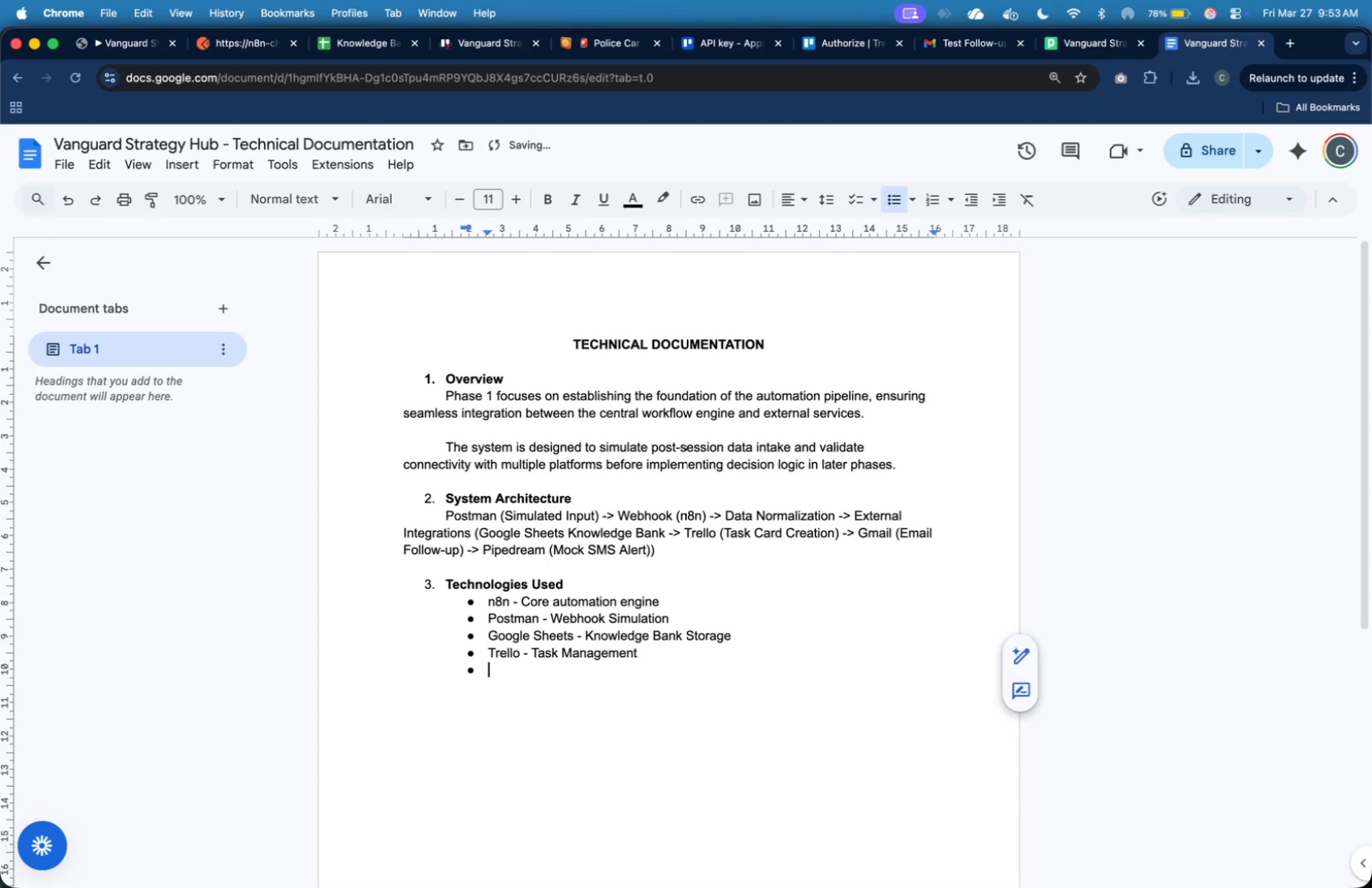 
 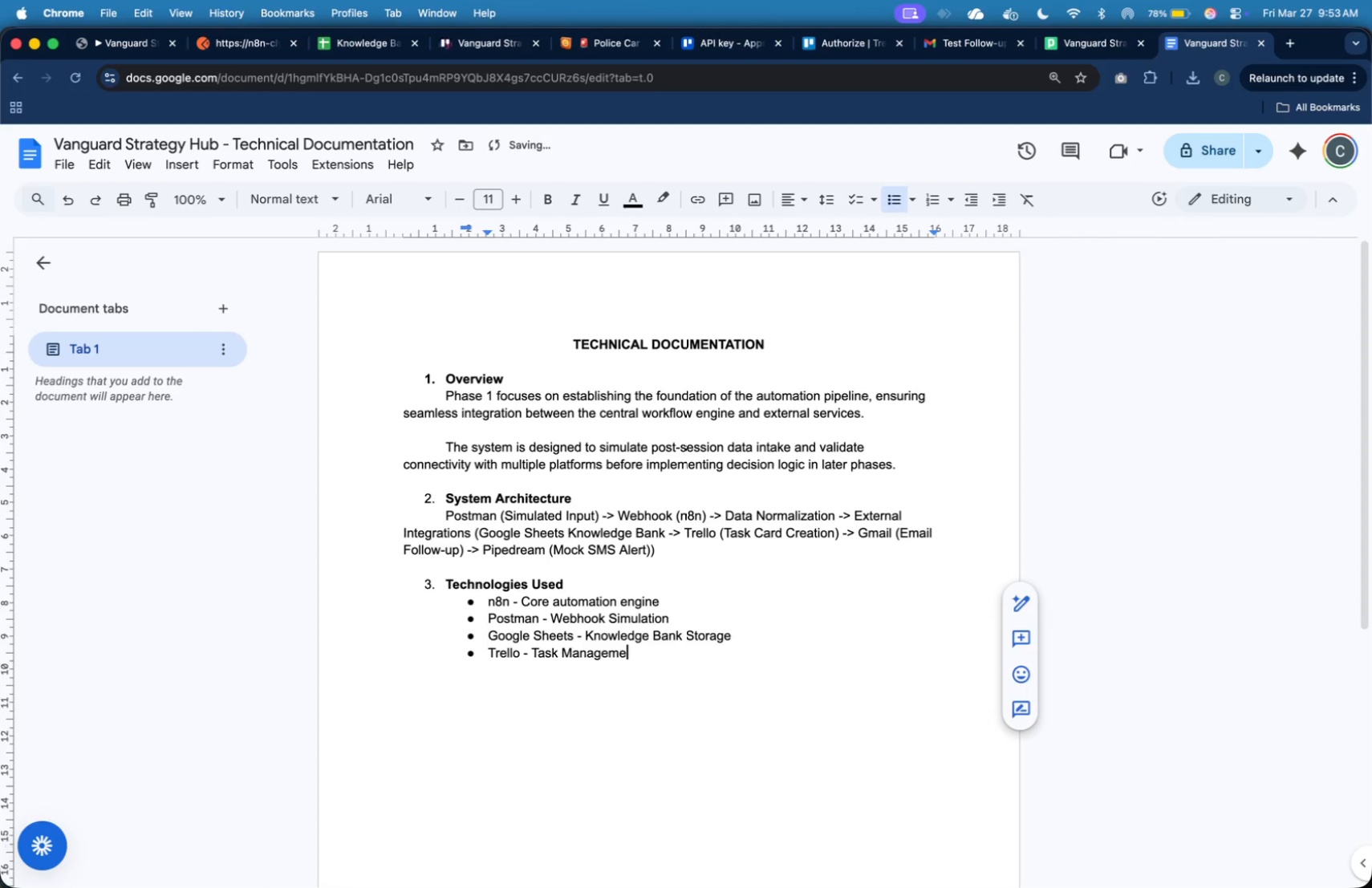 
key(Enter)
 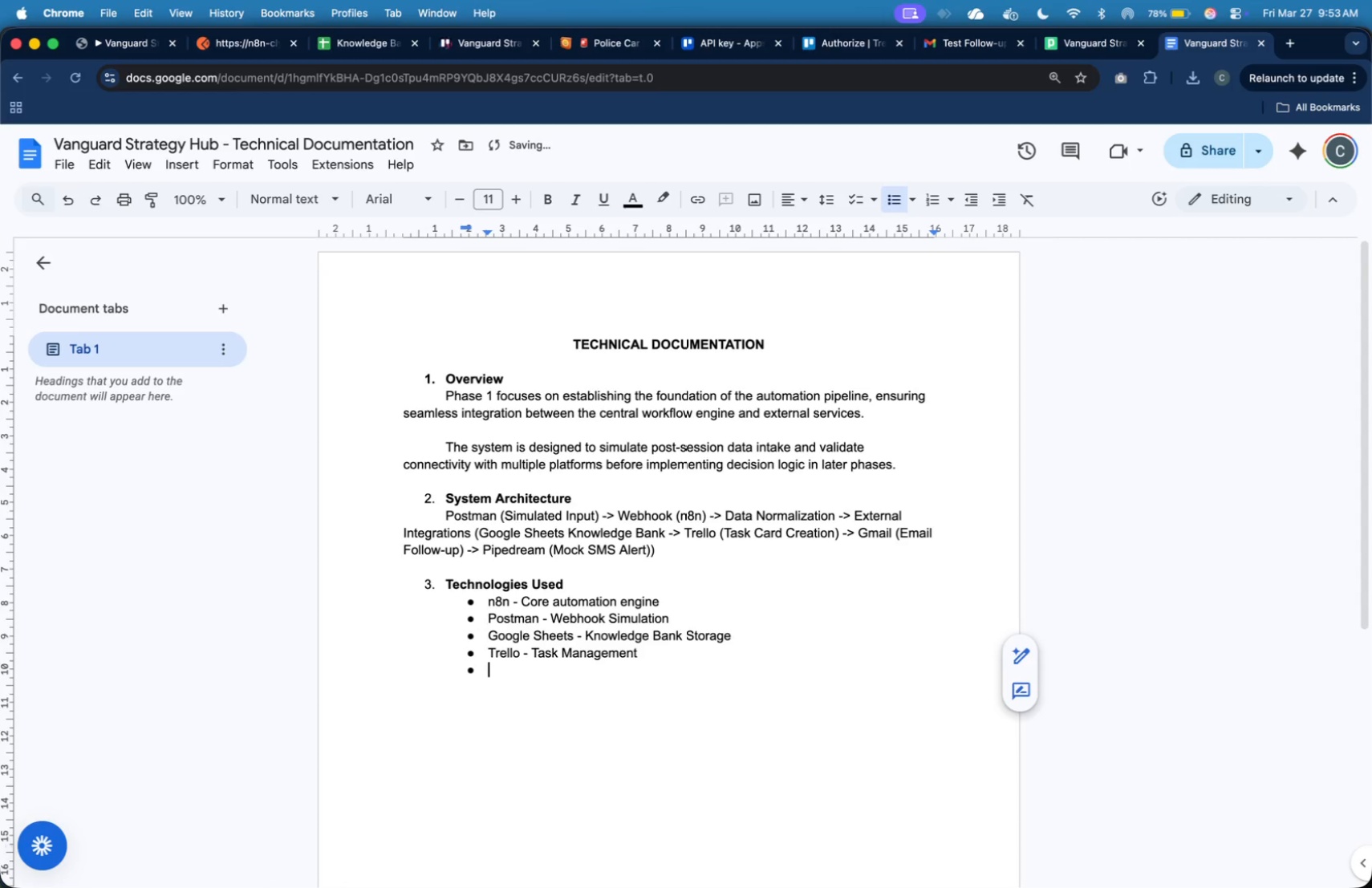 
type(Gmail - Communication System)
 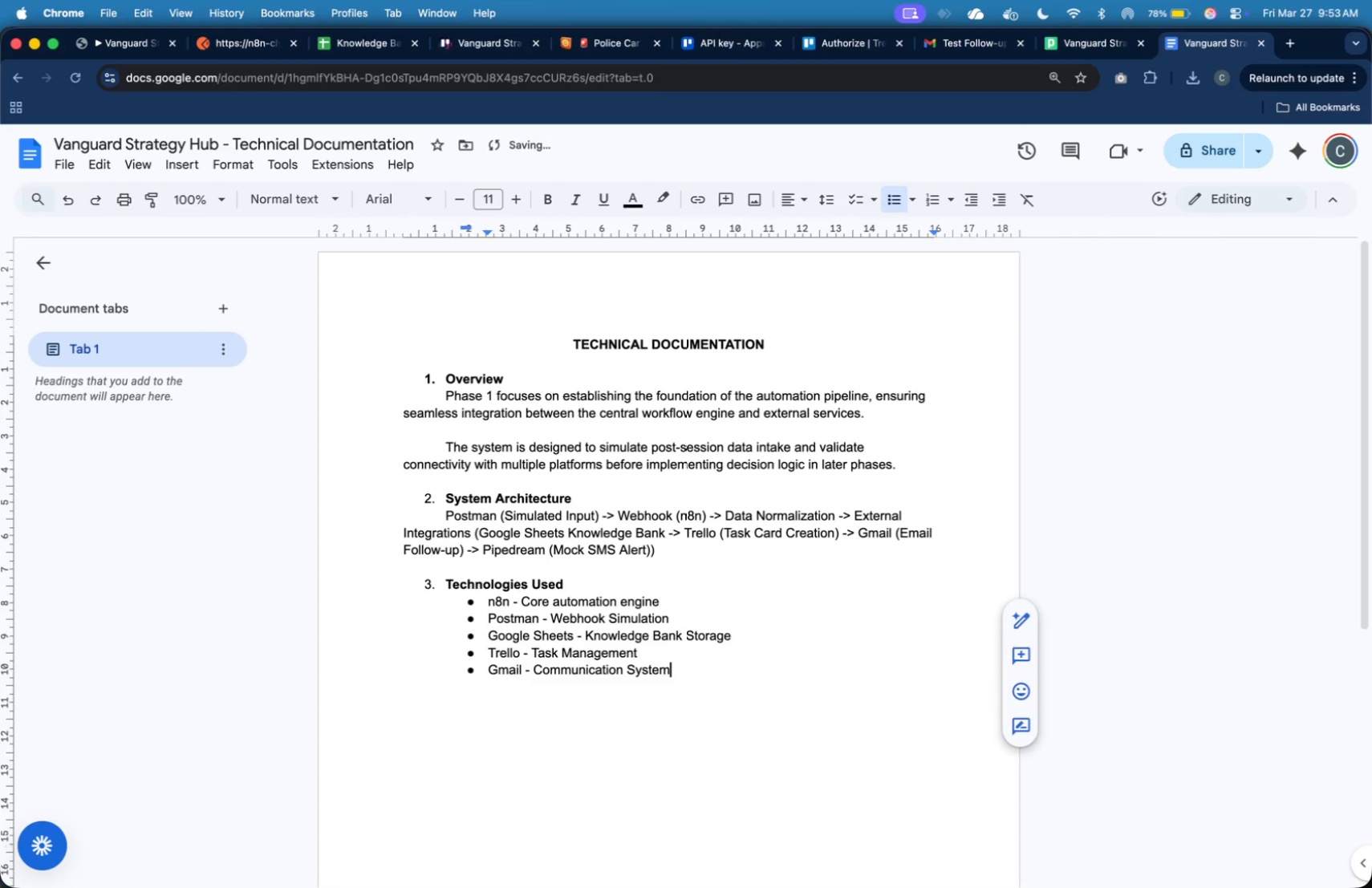 
wait(6.5)
 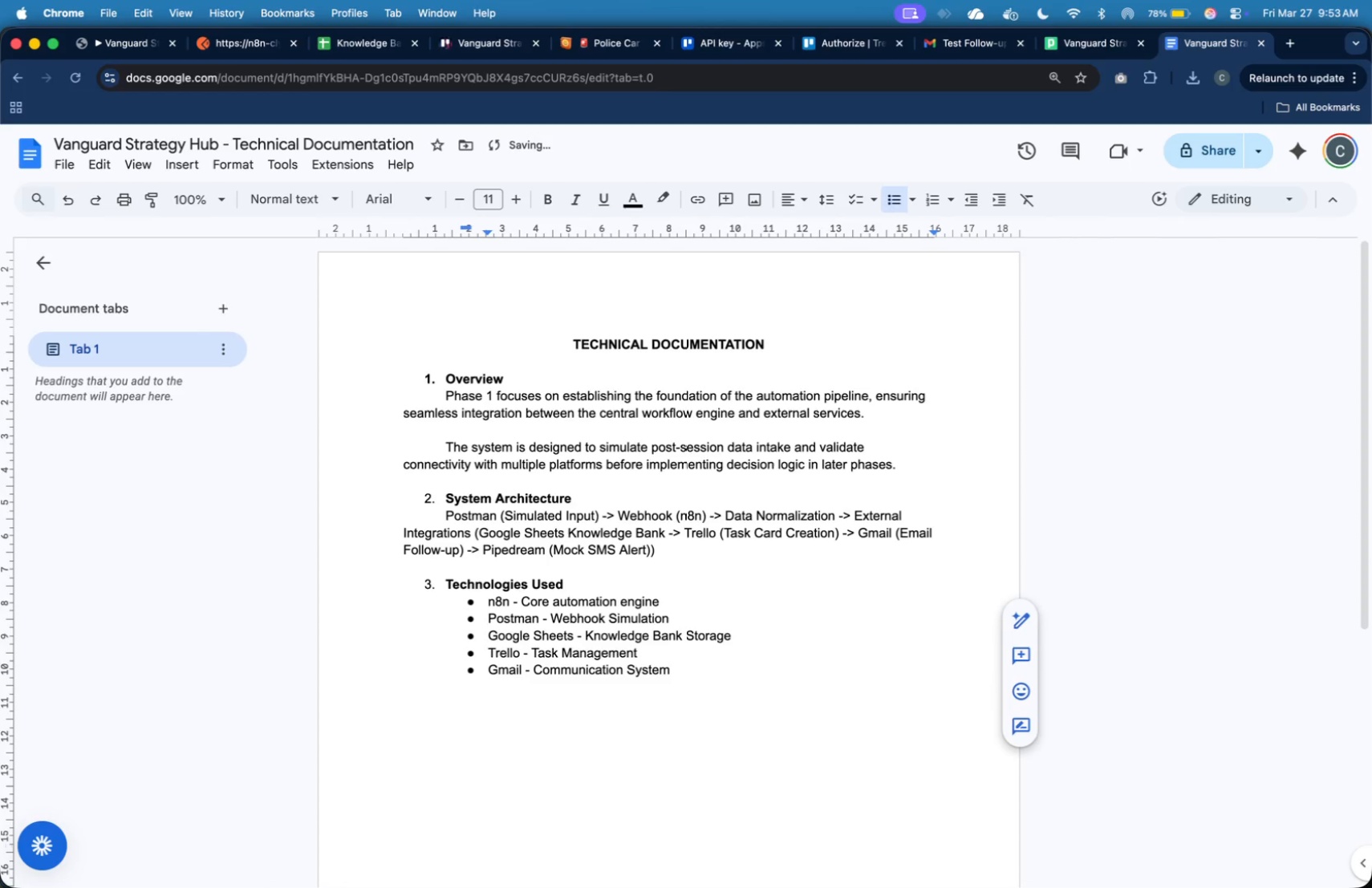 
key(Enter)
 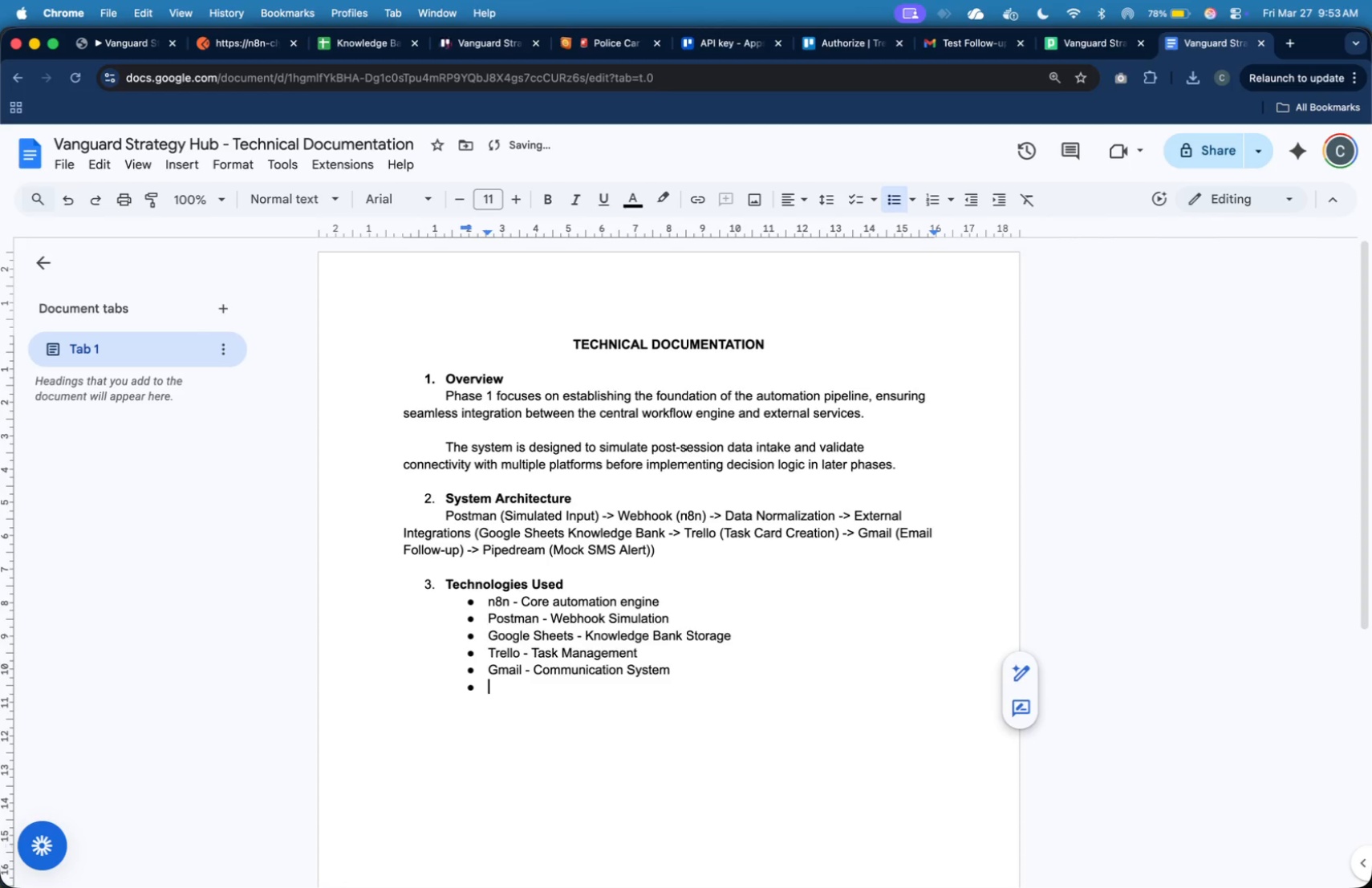 
type(Pipefream )
key(Backspace)
key(Backspace)
key(Backspace)
key(Backspace)
key(Backspace)
key(Backspace)
type(dream - Mock SMS Service)
 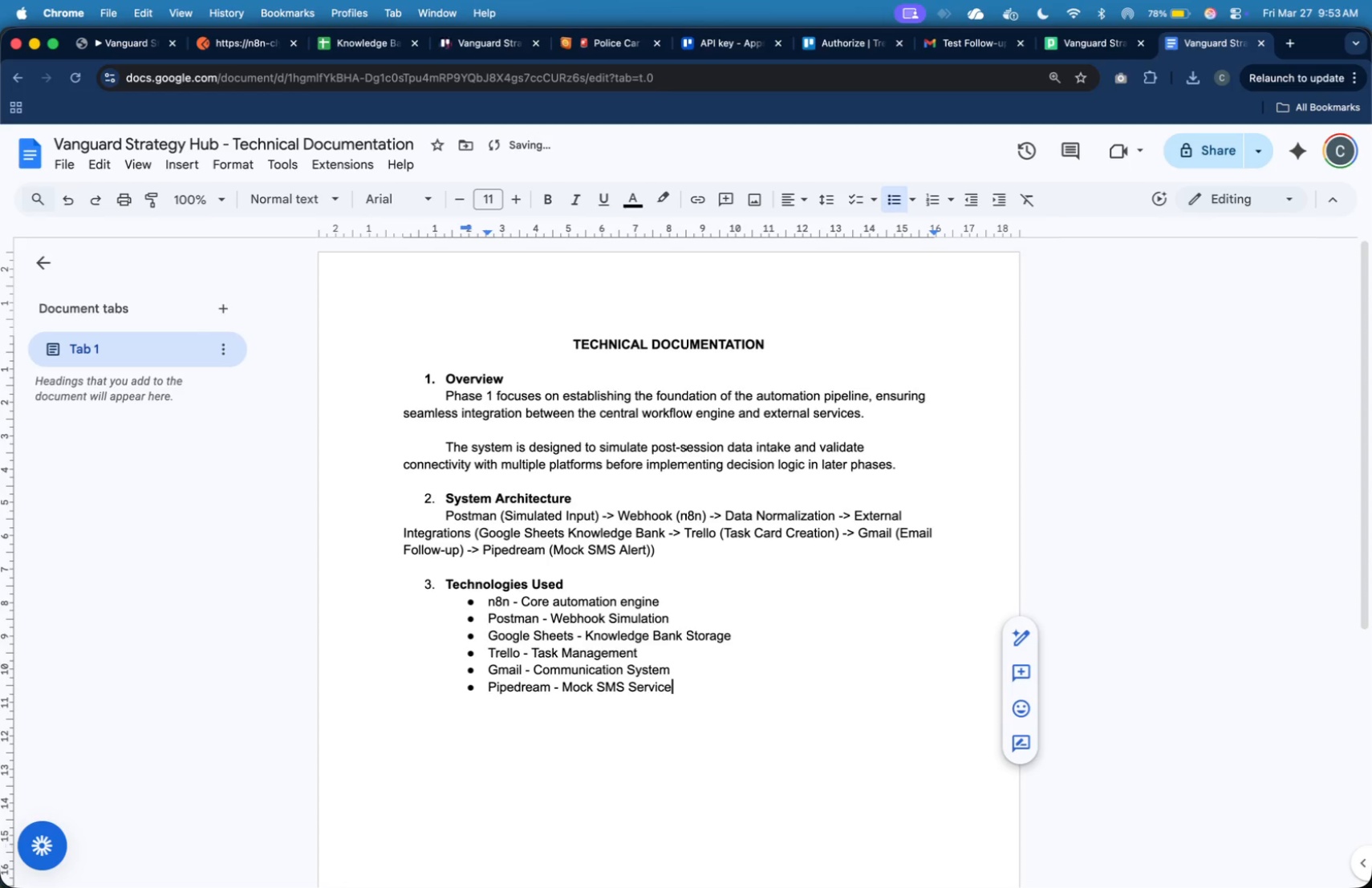 
wait(36.35)
 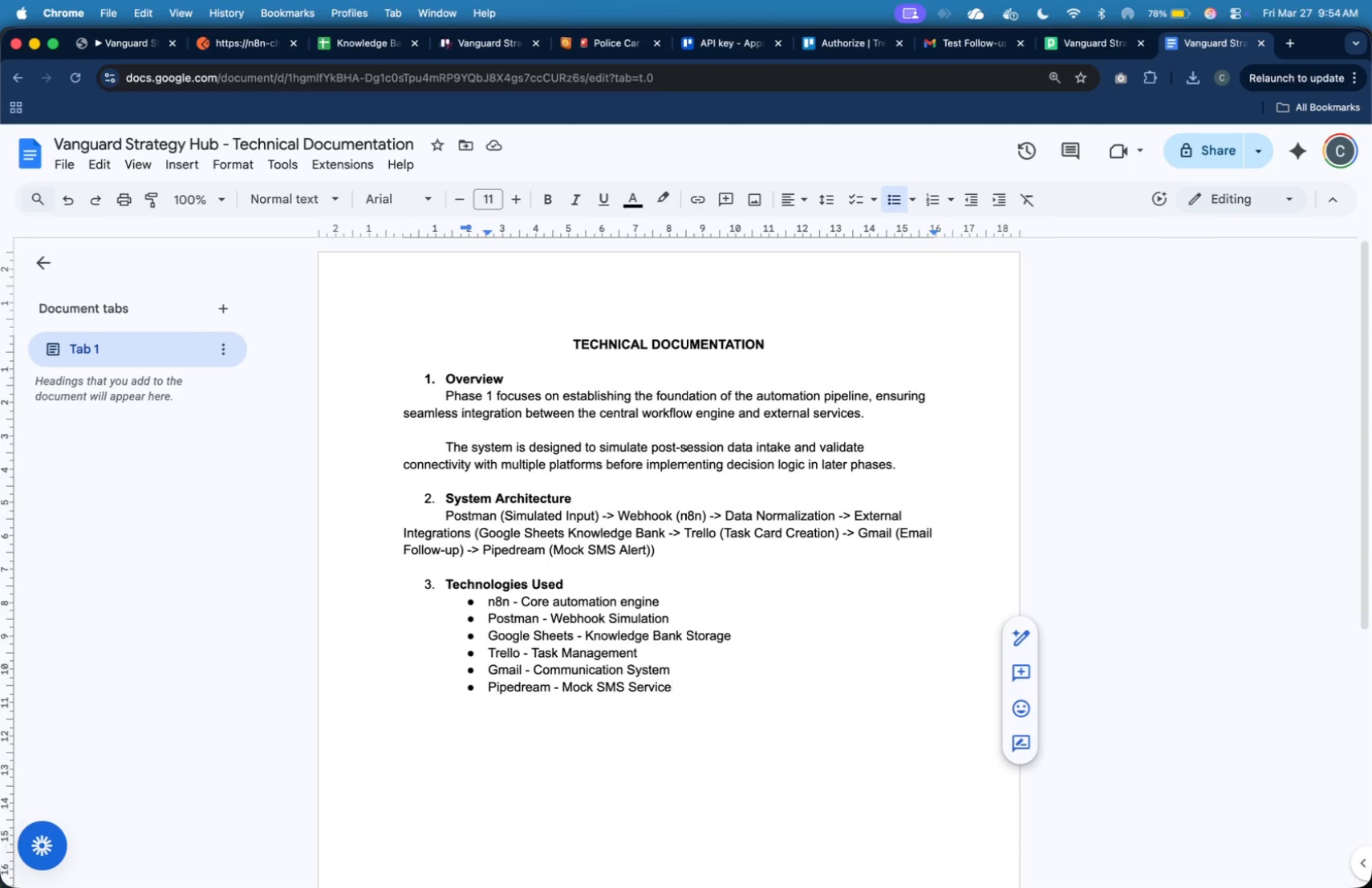 
key(Enter)
 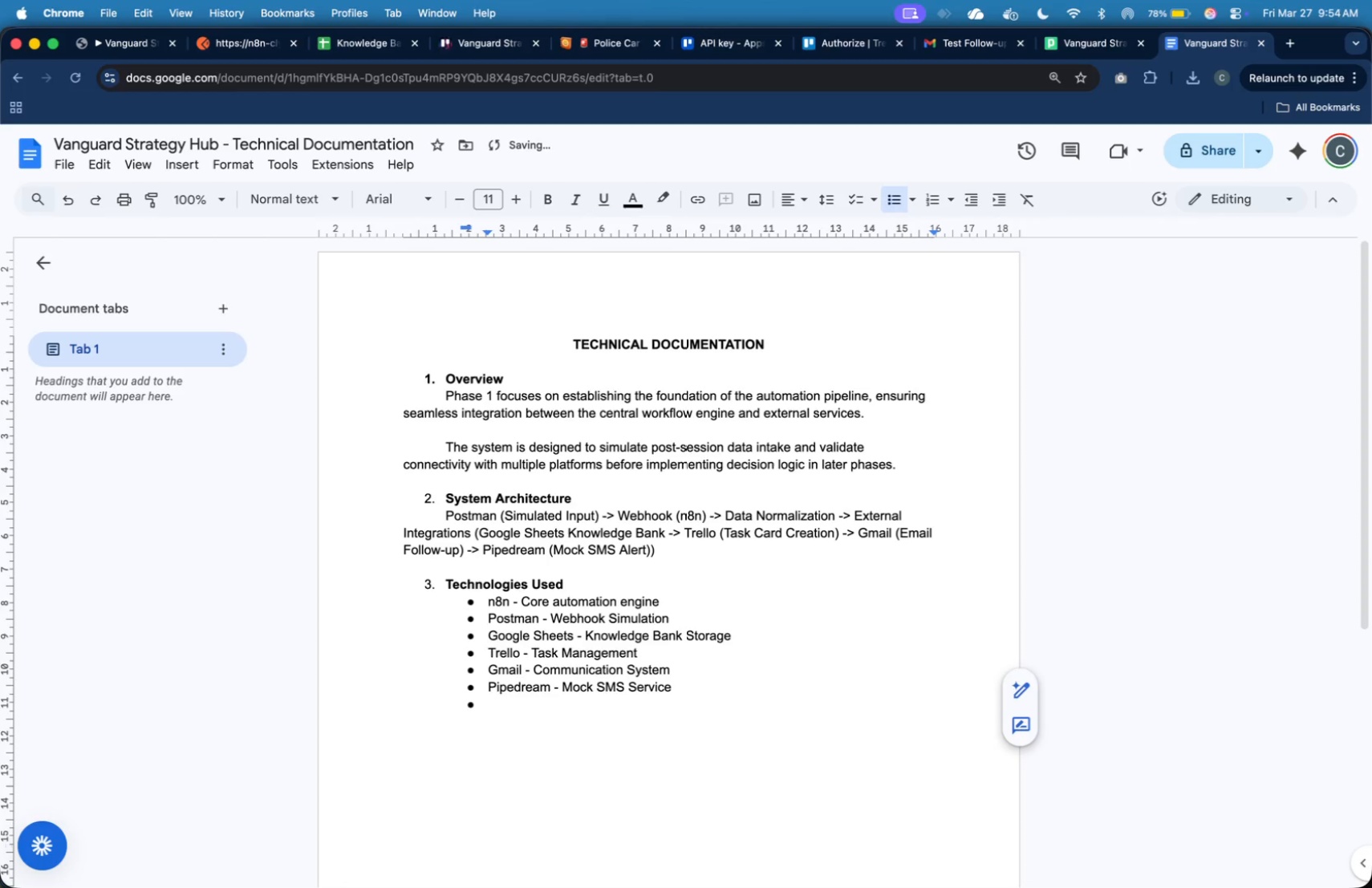 
key(Enter)
 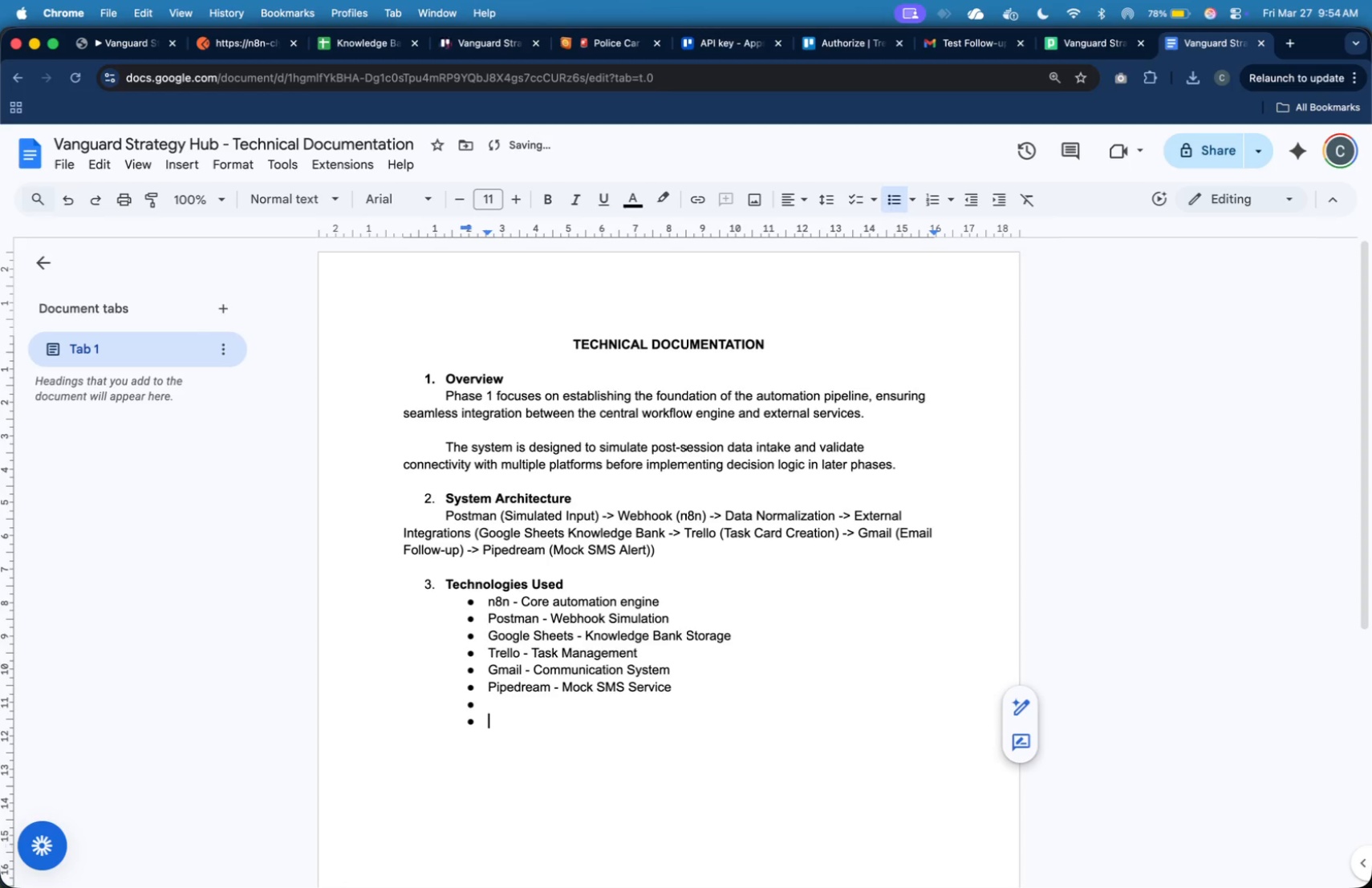 
key(Backspace)
 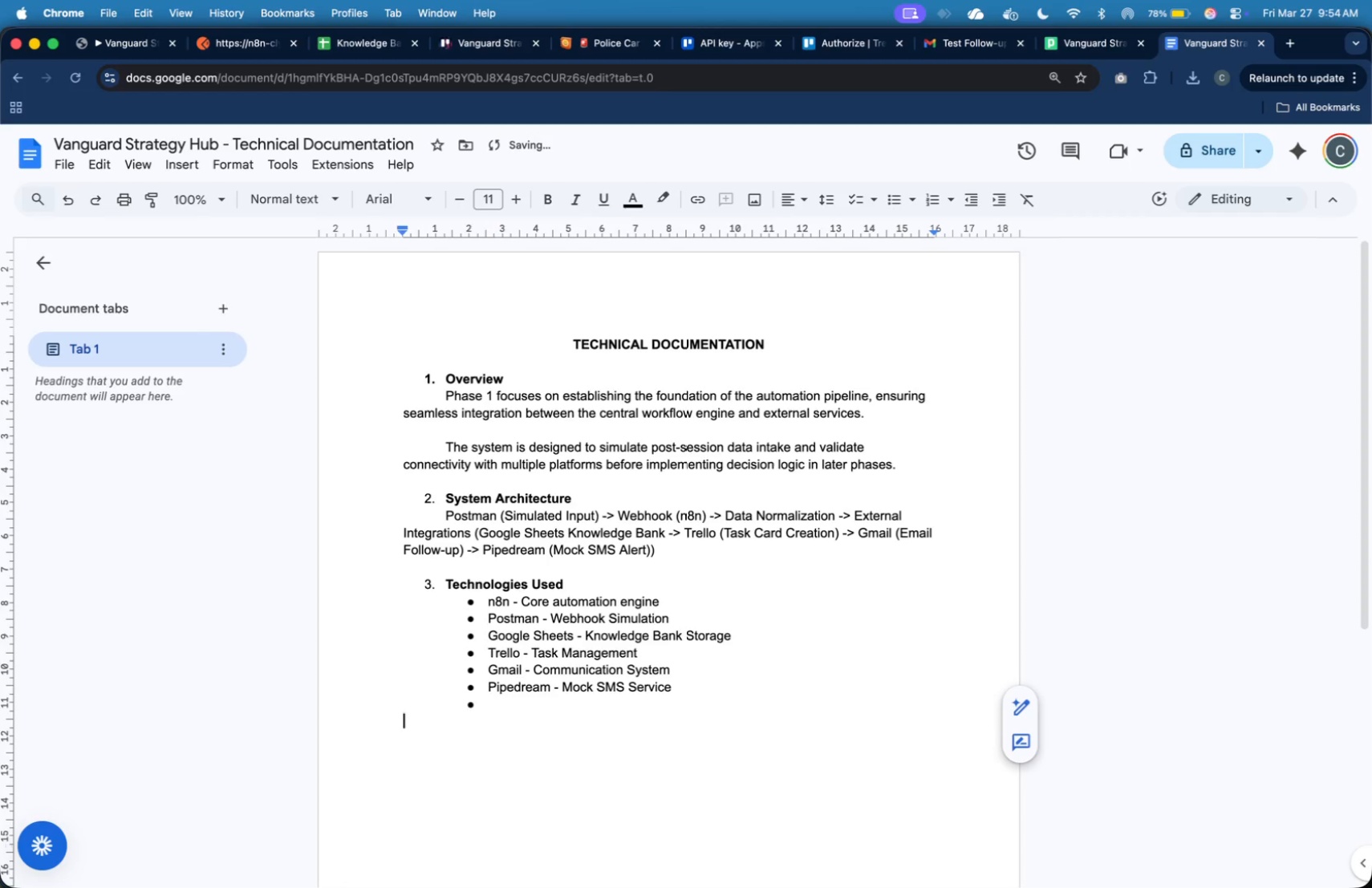 
key(Backspace)
 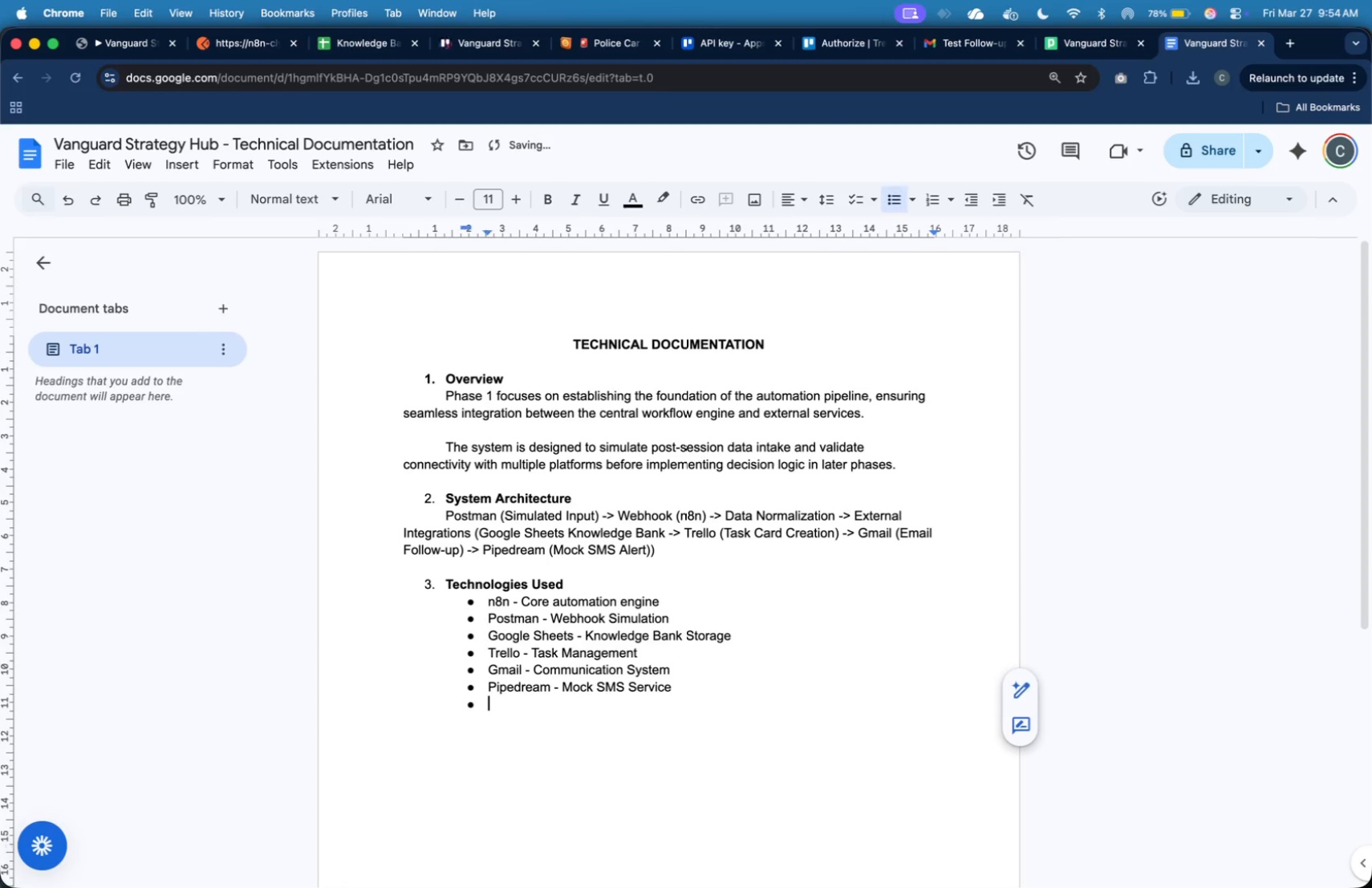 
key(Backspace)
 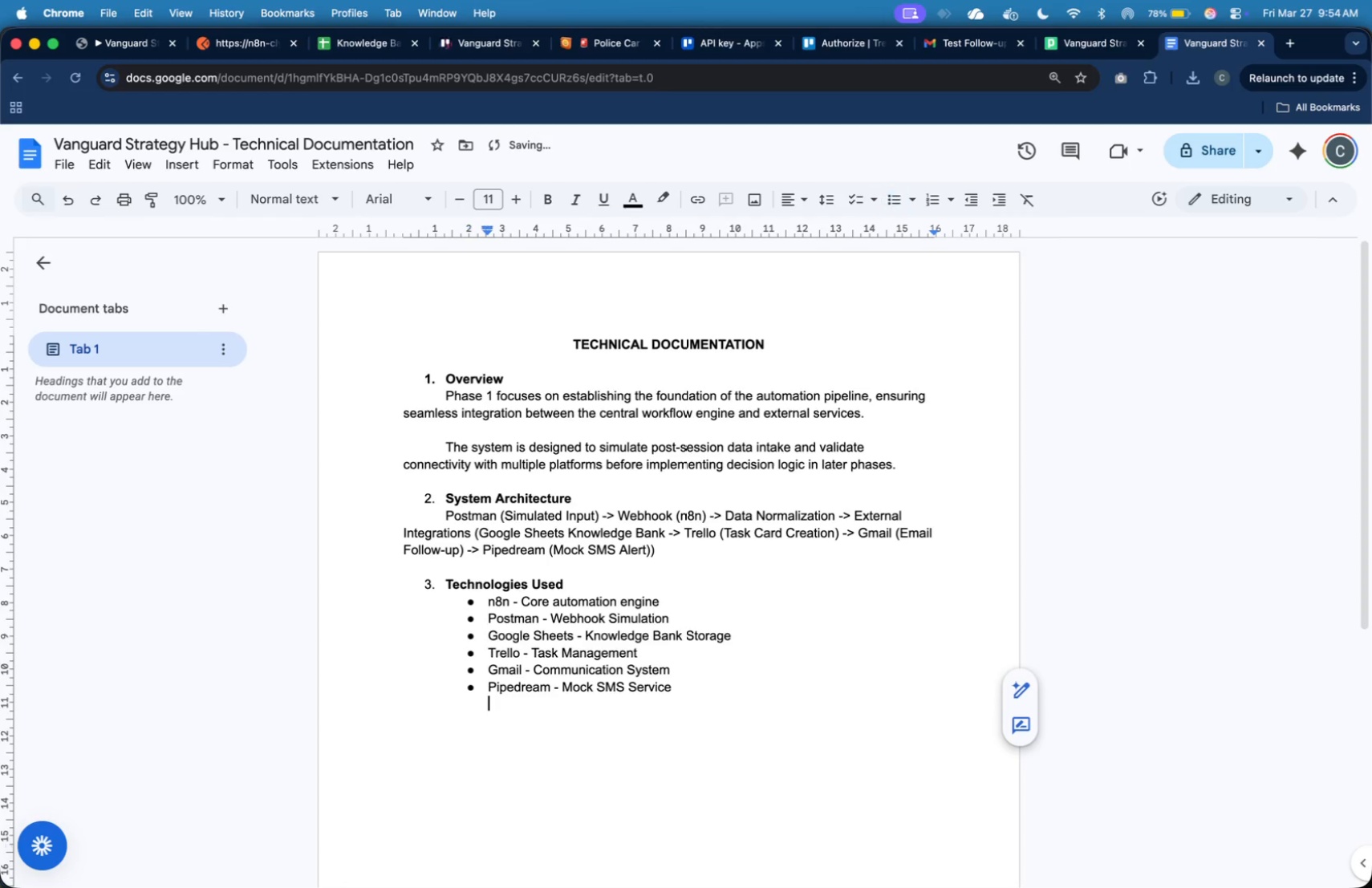 
key(Backspace)
 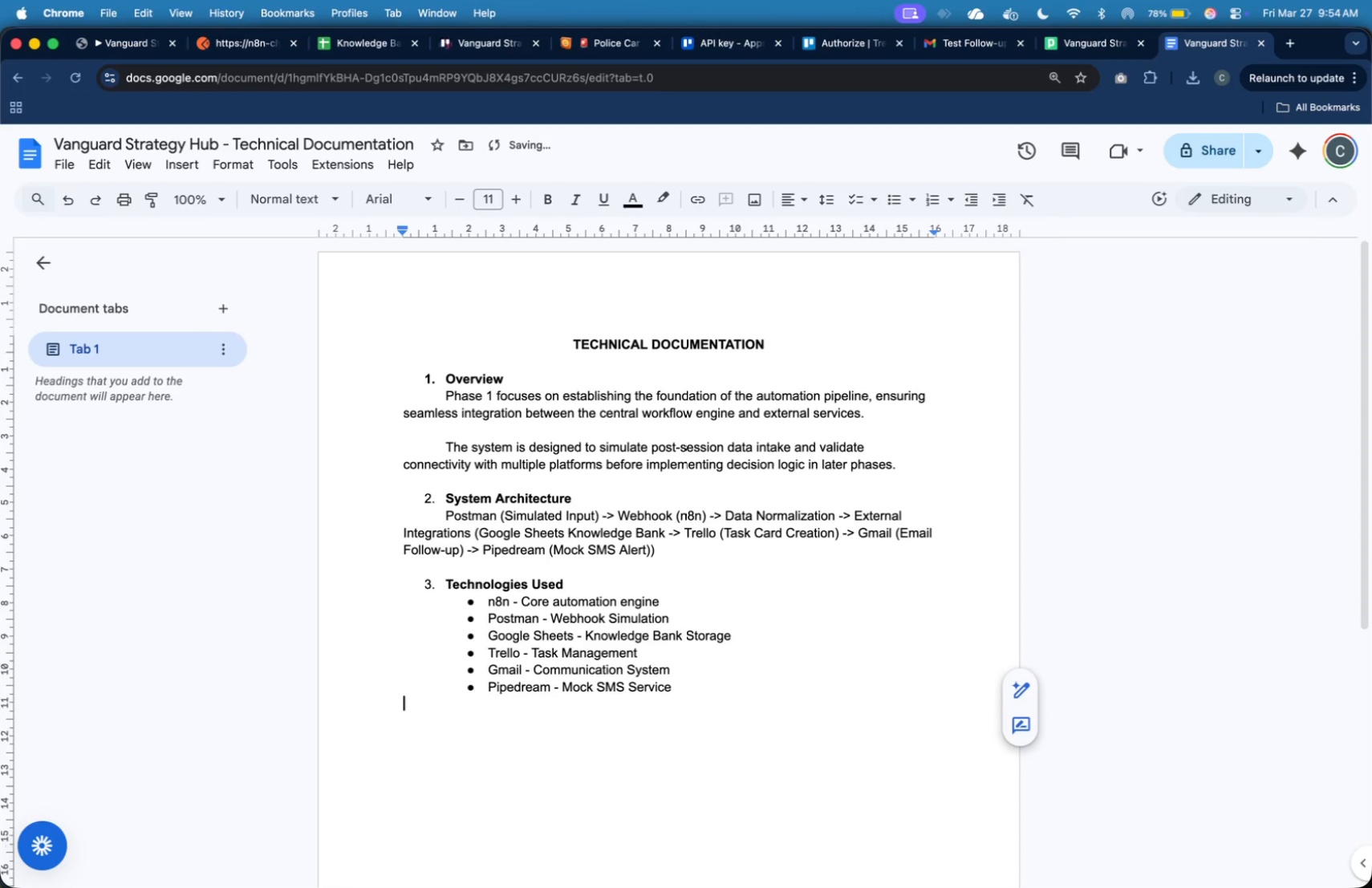 
key(Backspace)
 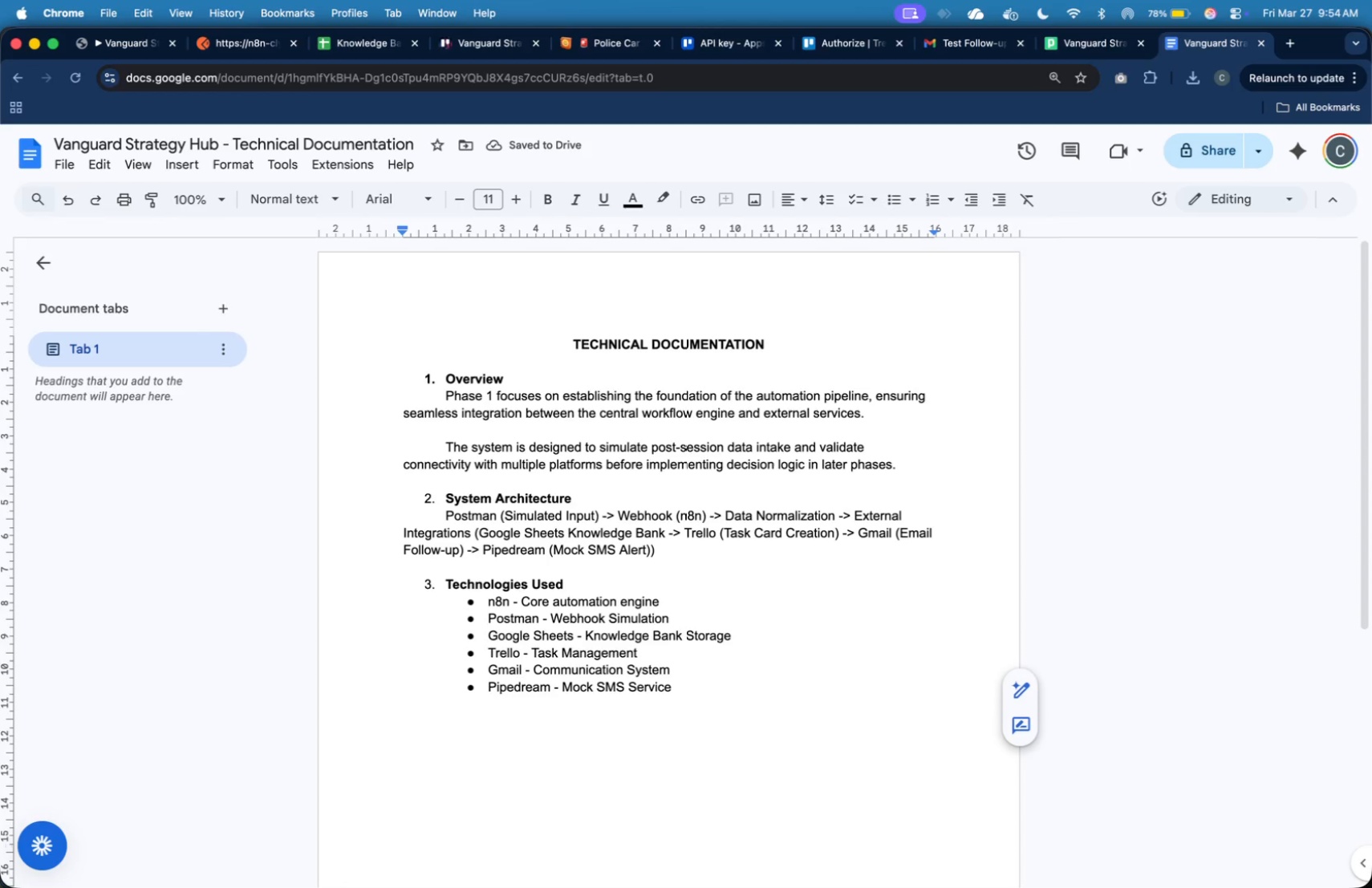 
wait(5.29)
 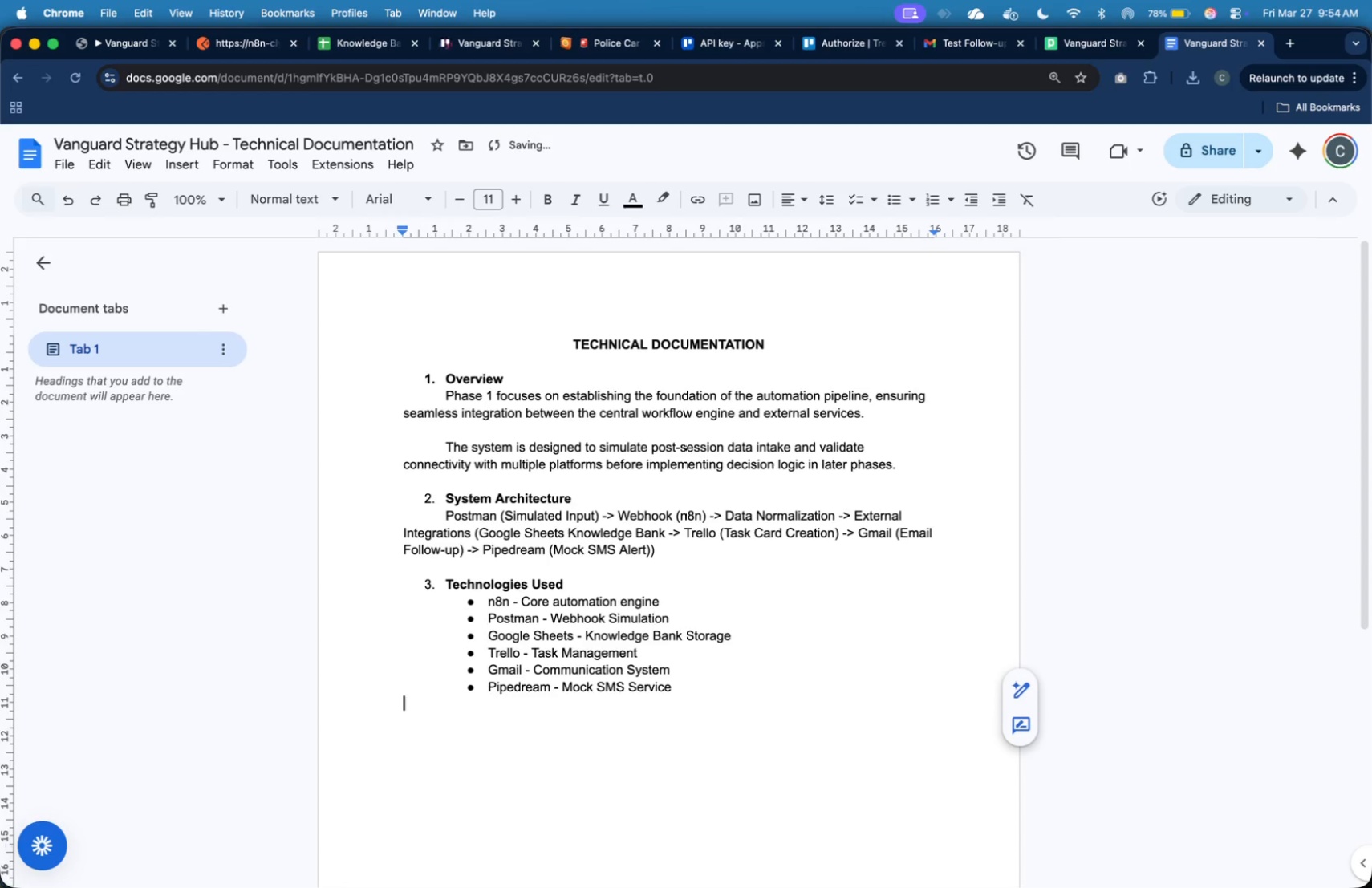 
key(Meta+B)
 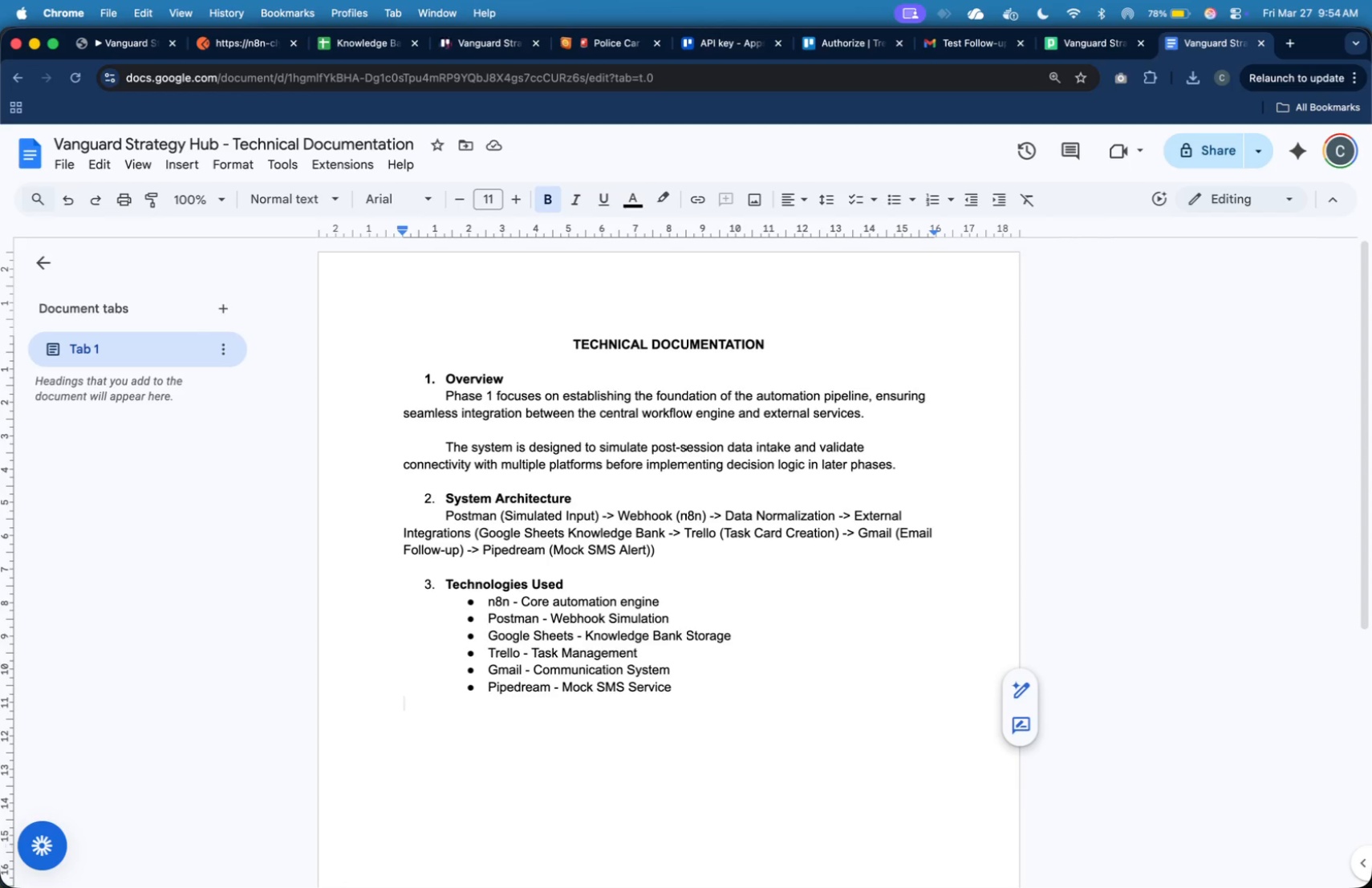 
key(4)
 